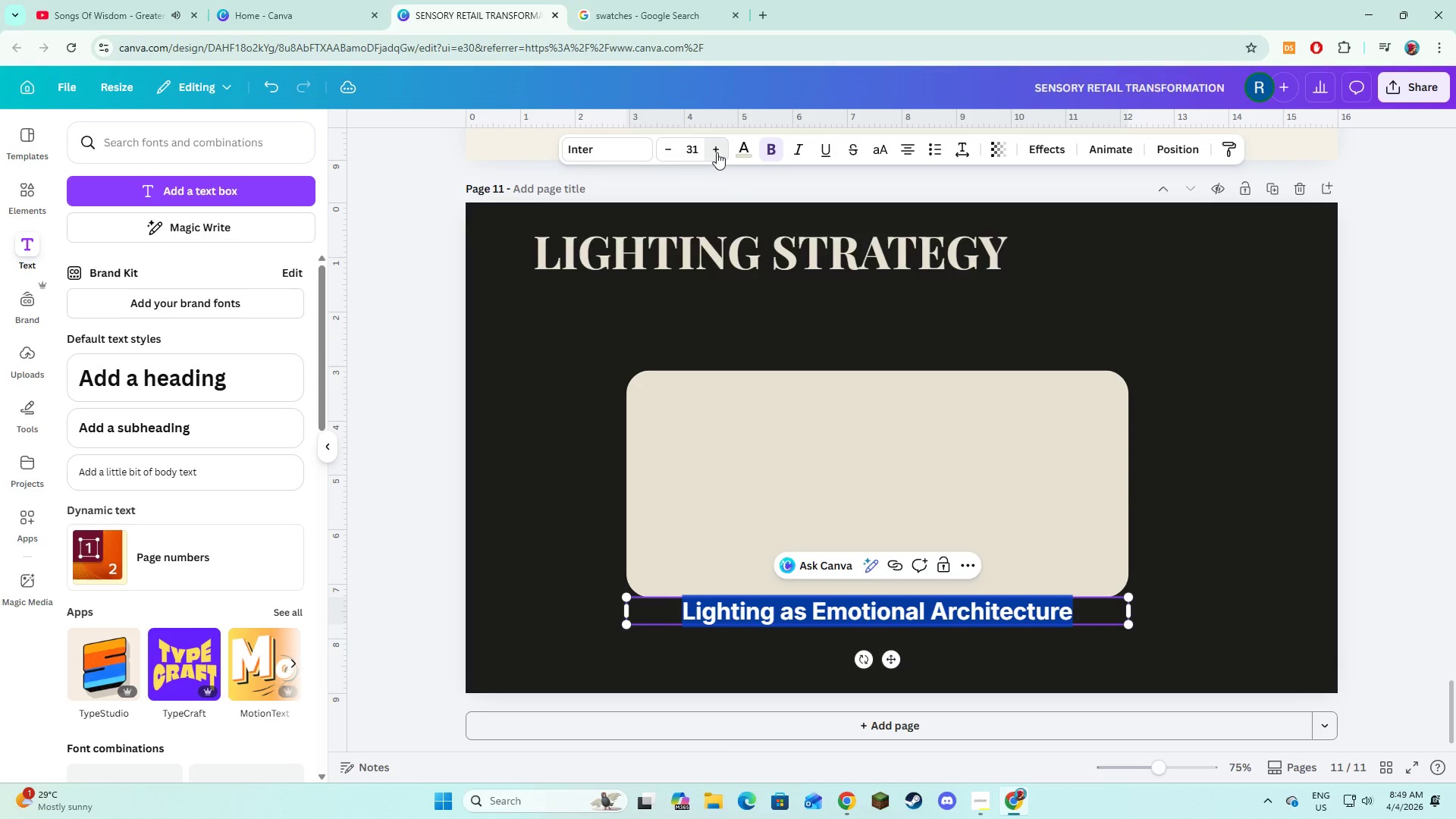 
triple_click([717, 152])
 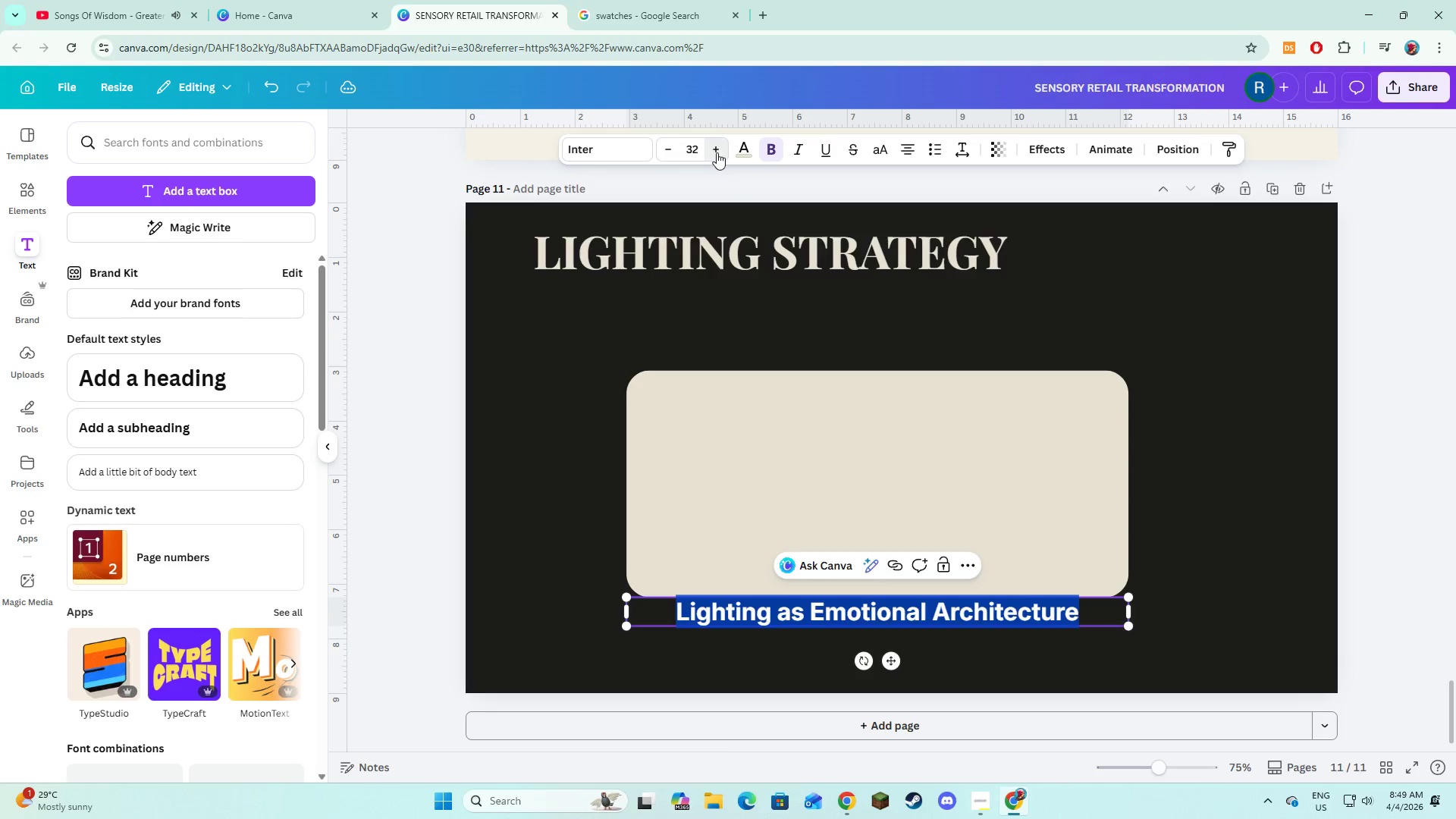 
triple_click([717, 152])
 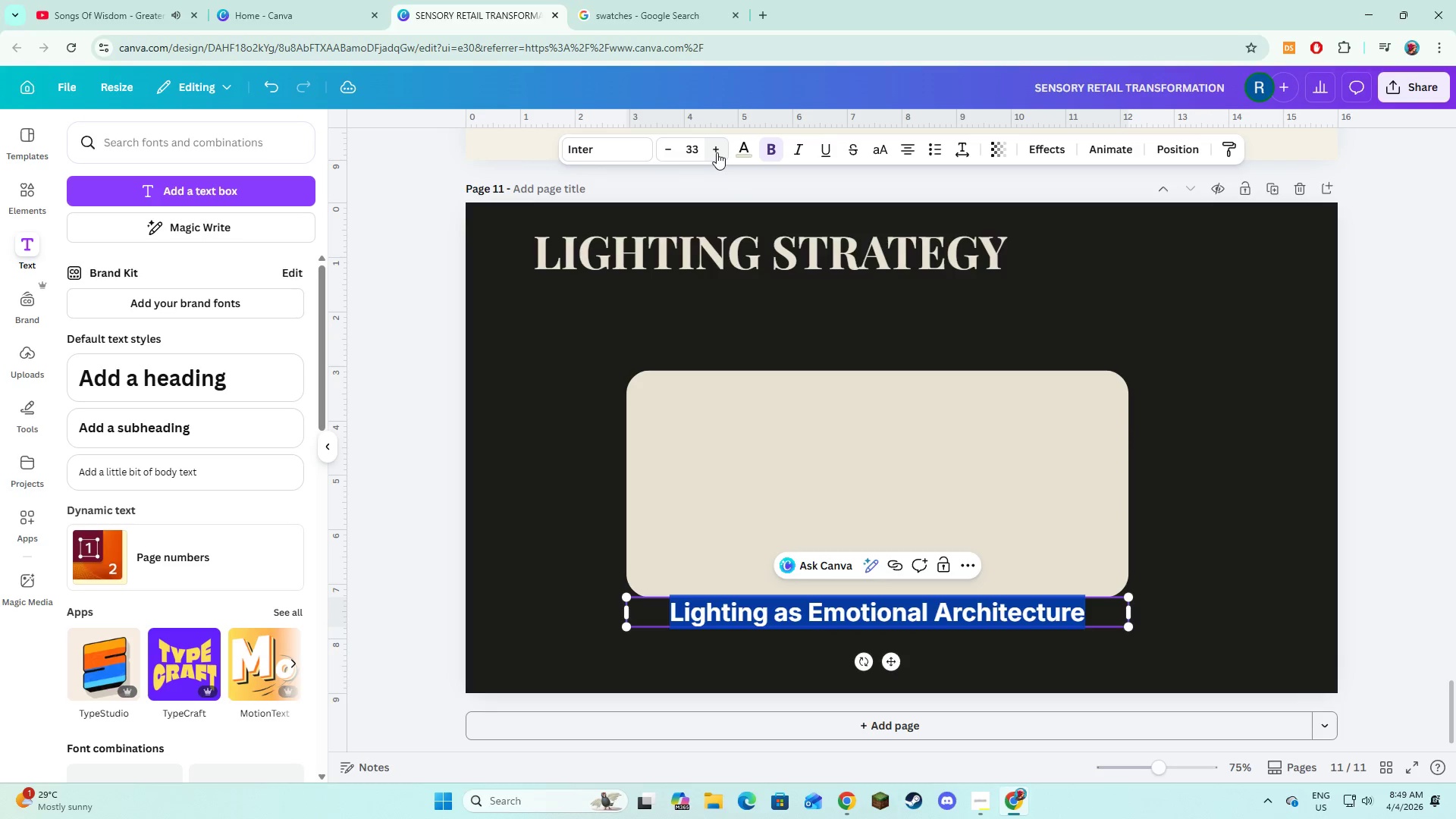 
triple_click([717, 152])
 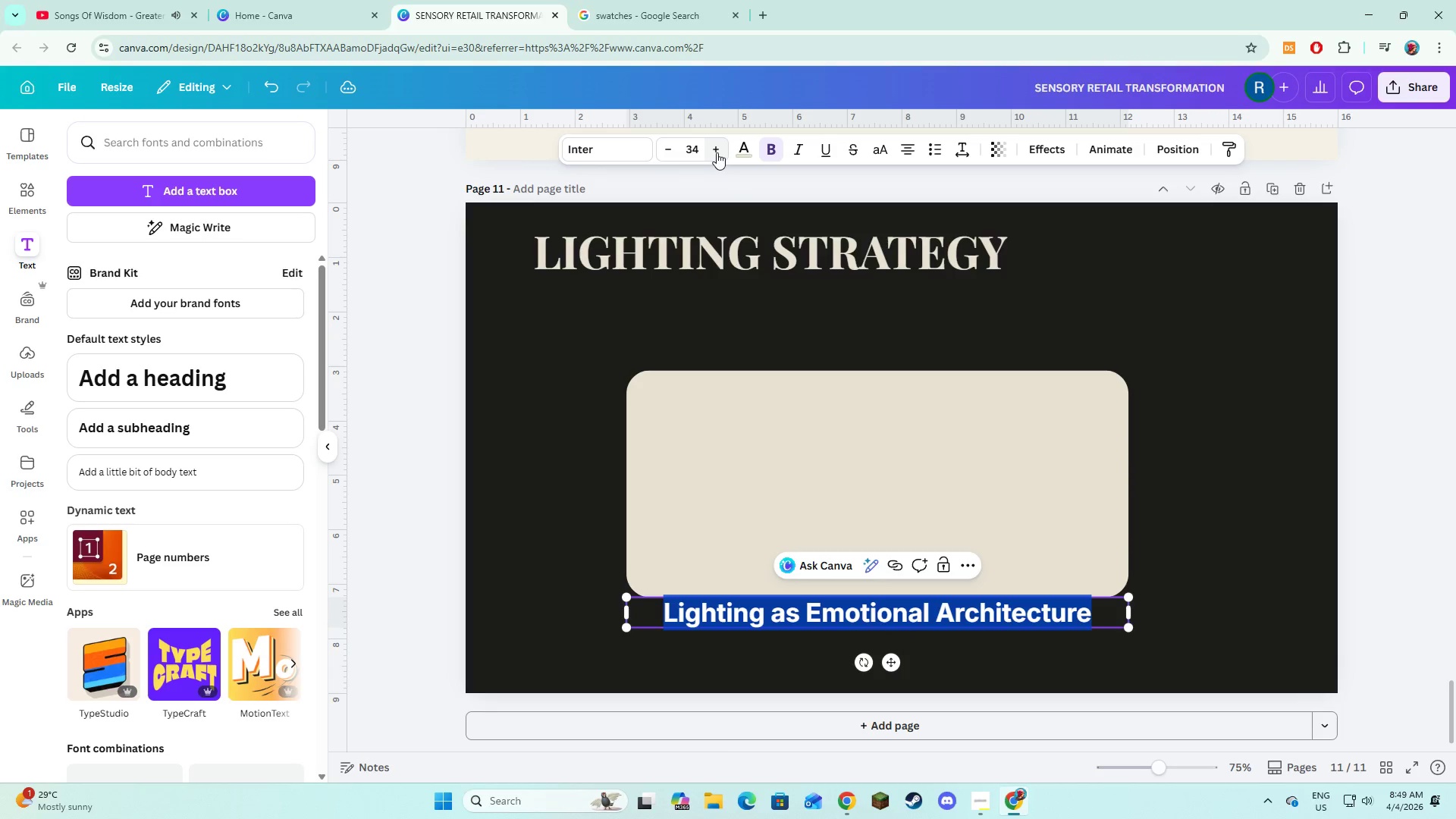 
triple_click([717, 152])
 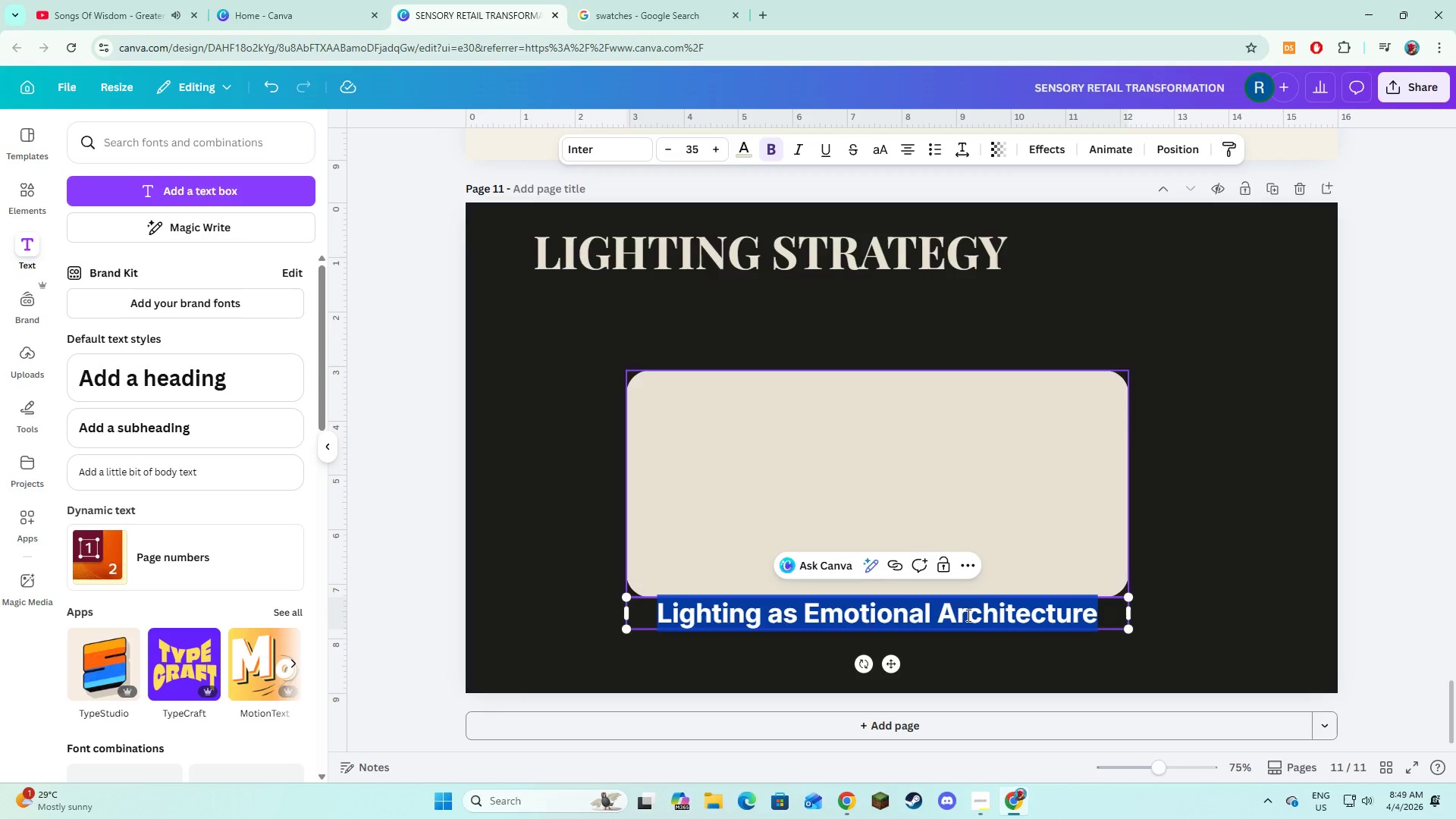 
left_click([982, 670])
 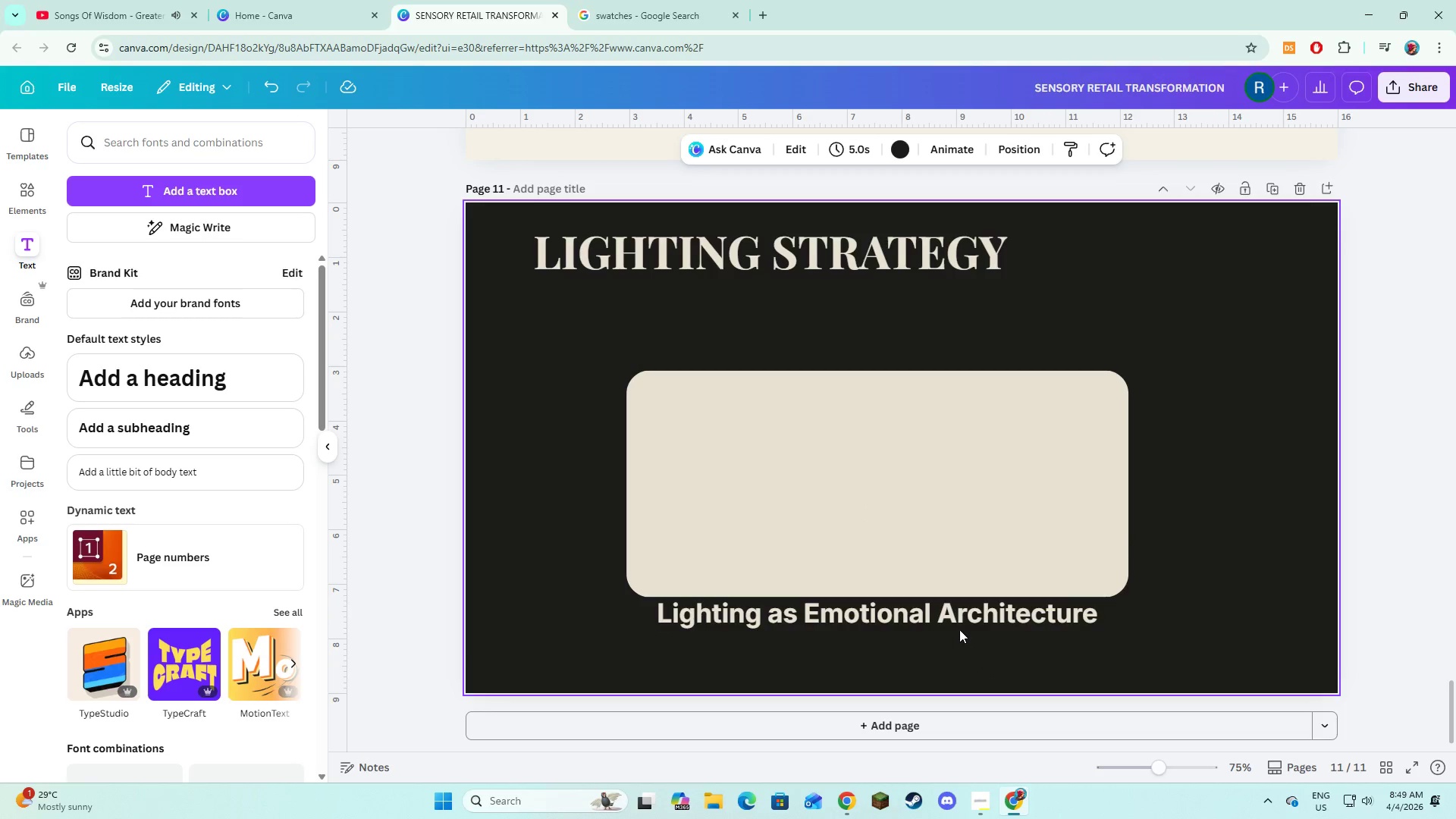 
left_click([959, 626])
 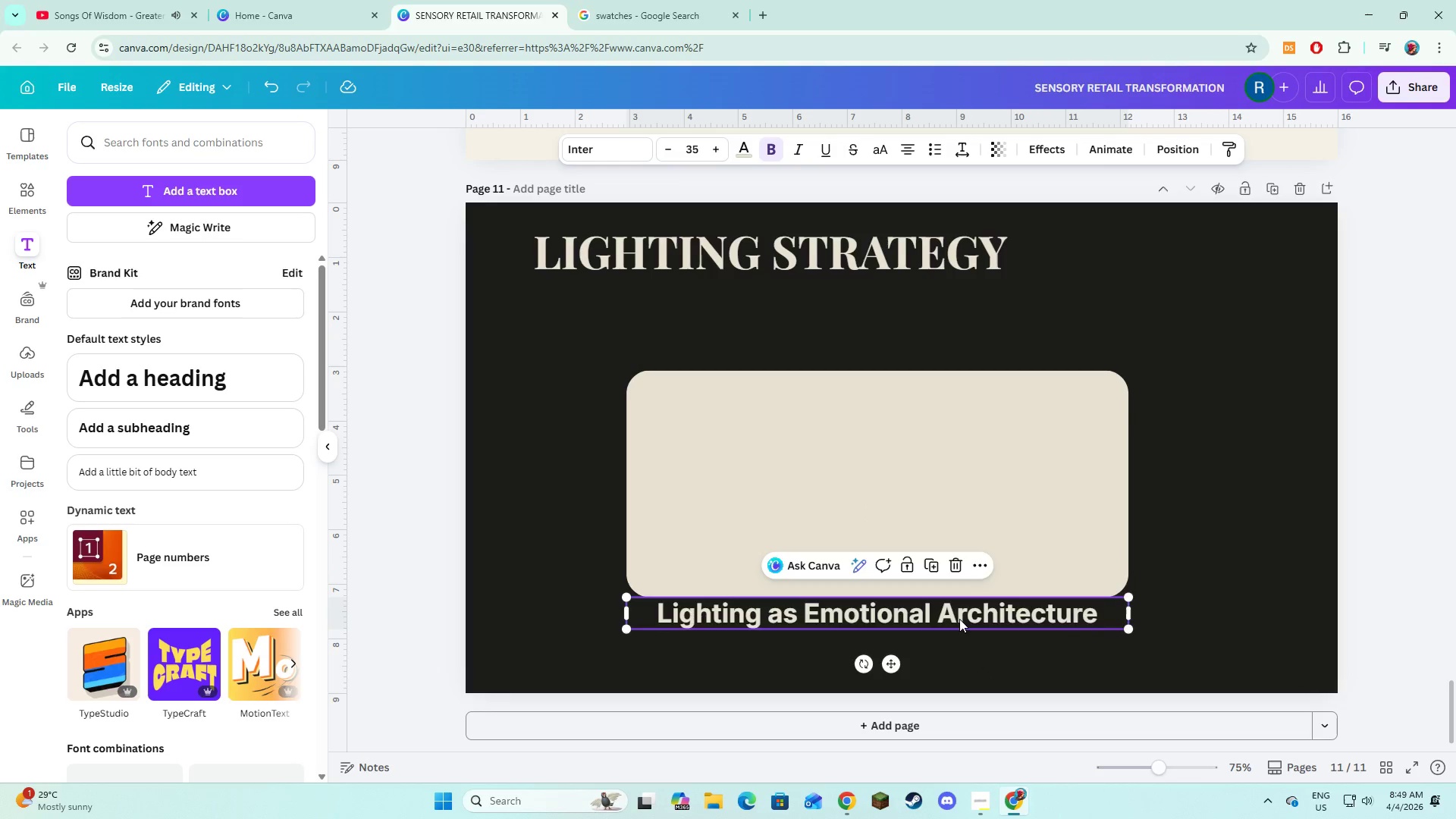 
left_click_drag(start_coordinate=[959, 619], to_coordinate=[956, 422])
 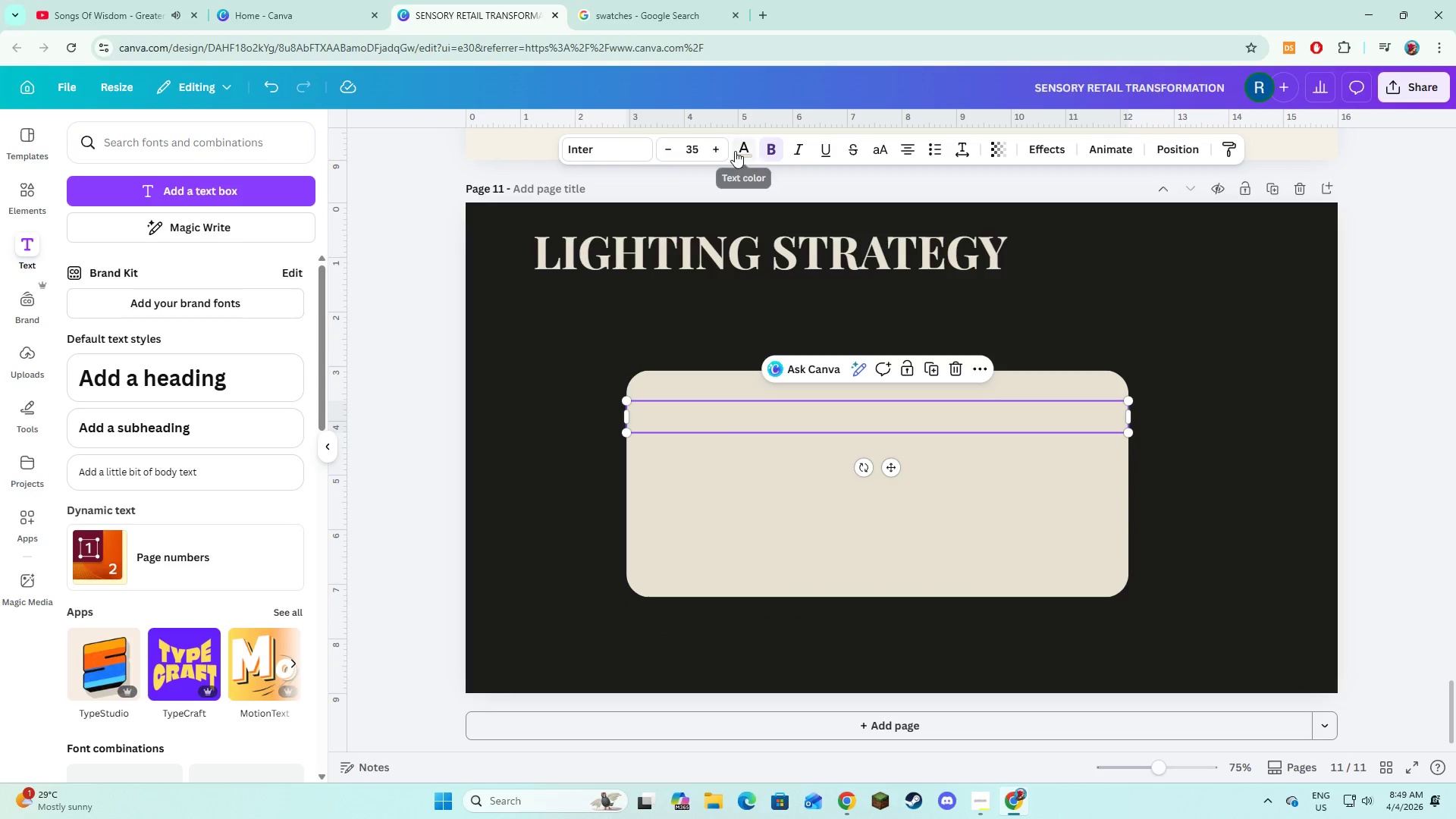 
left_click([735, 151])
 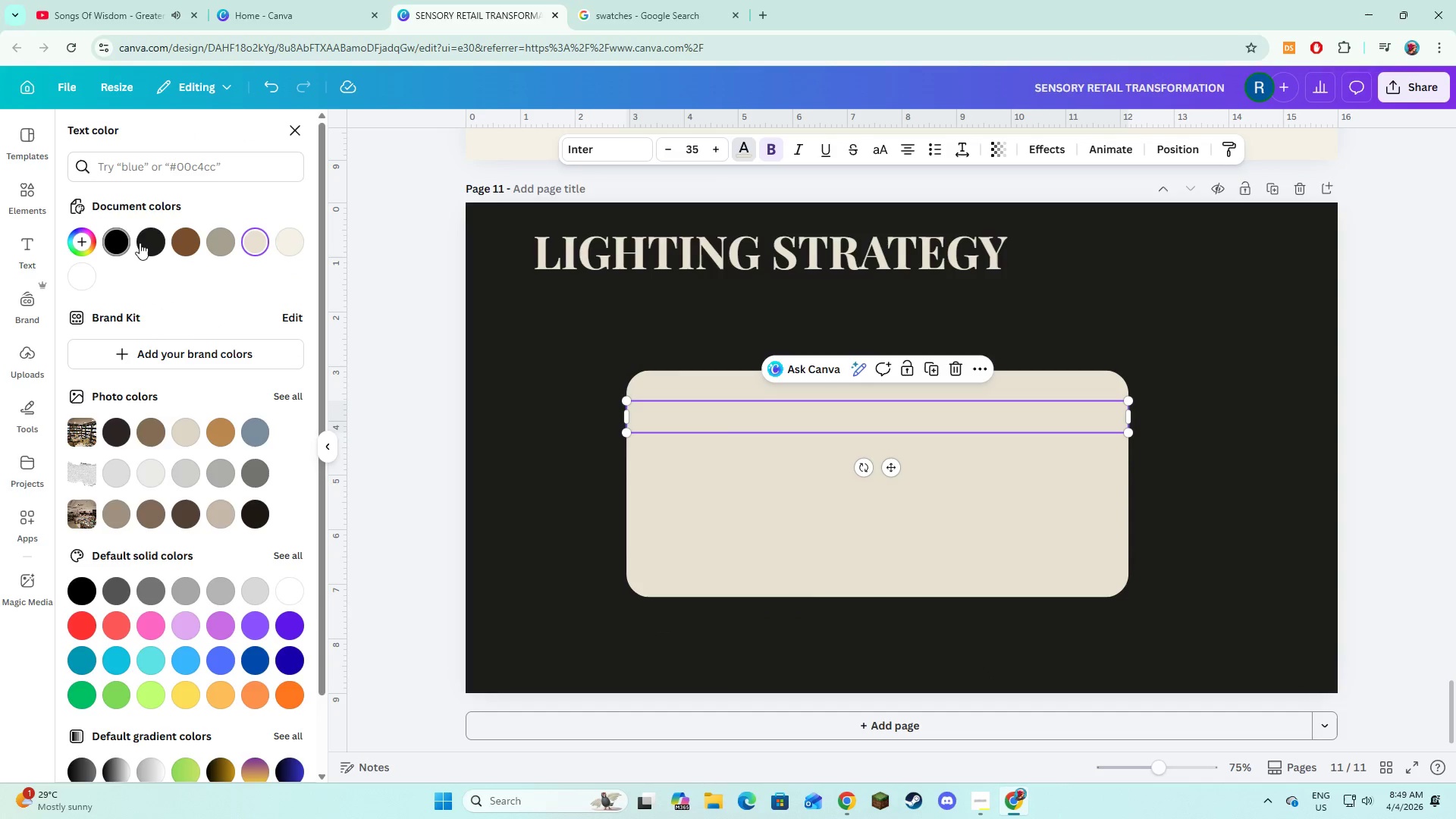 
left_click([145, 243])
 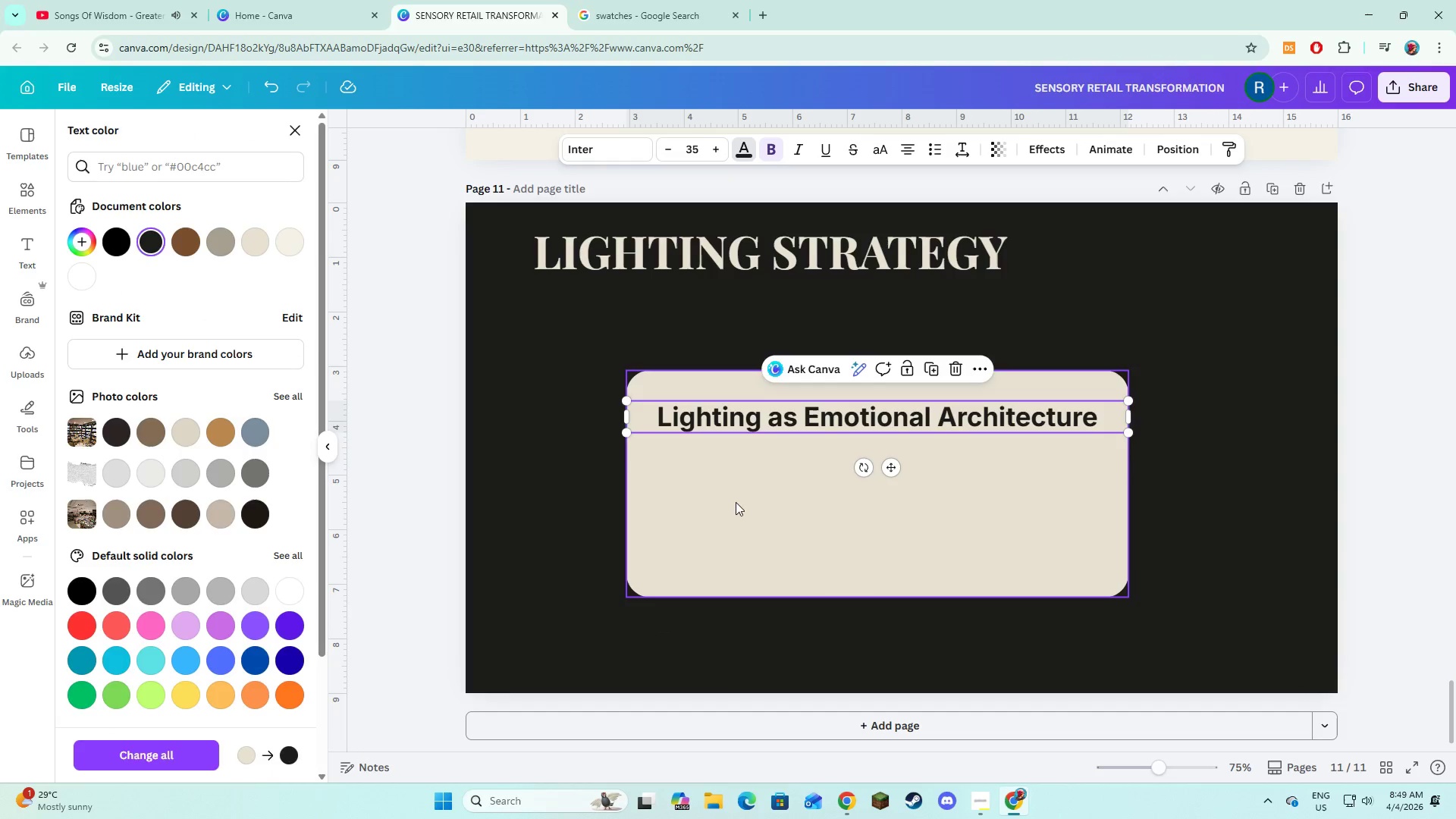 
left_click([744, 505])
 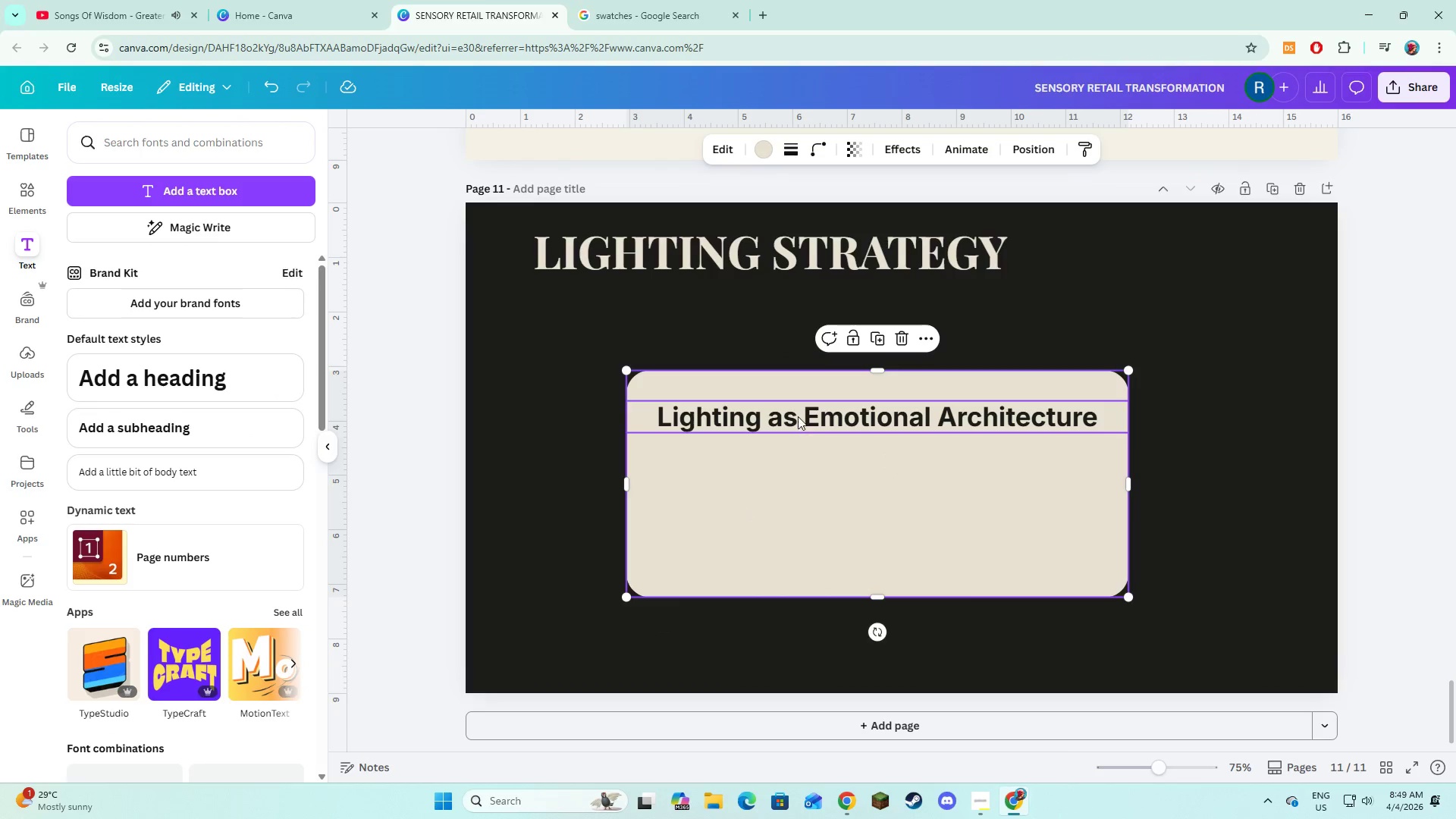 
left_click([799, 416])
 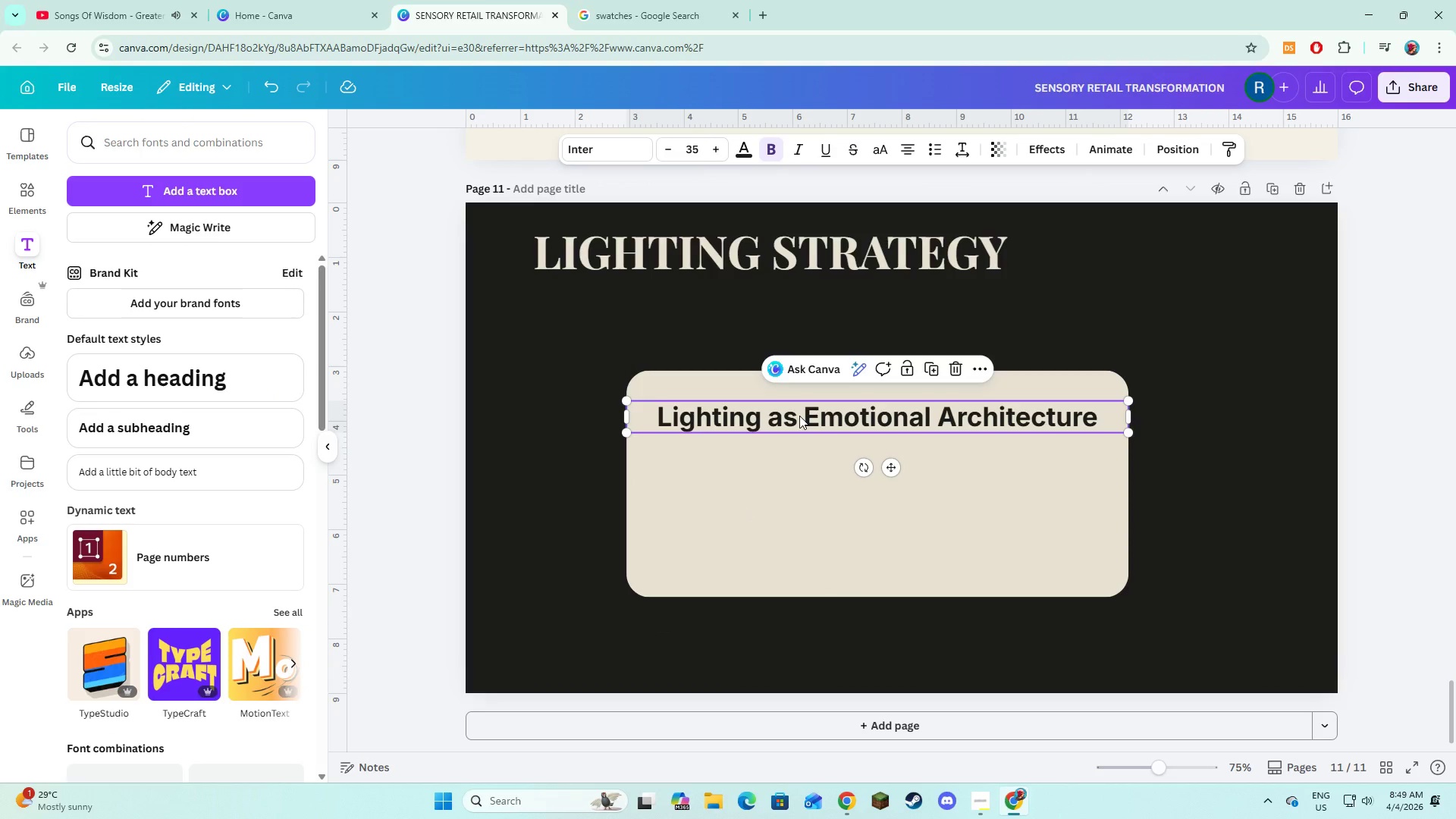 
left_click_drag(start_coordinate=[799, 416], to_coordinate=[802, 420])
 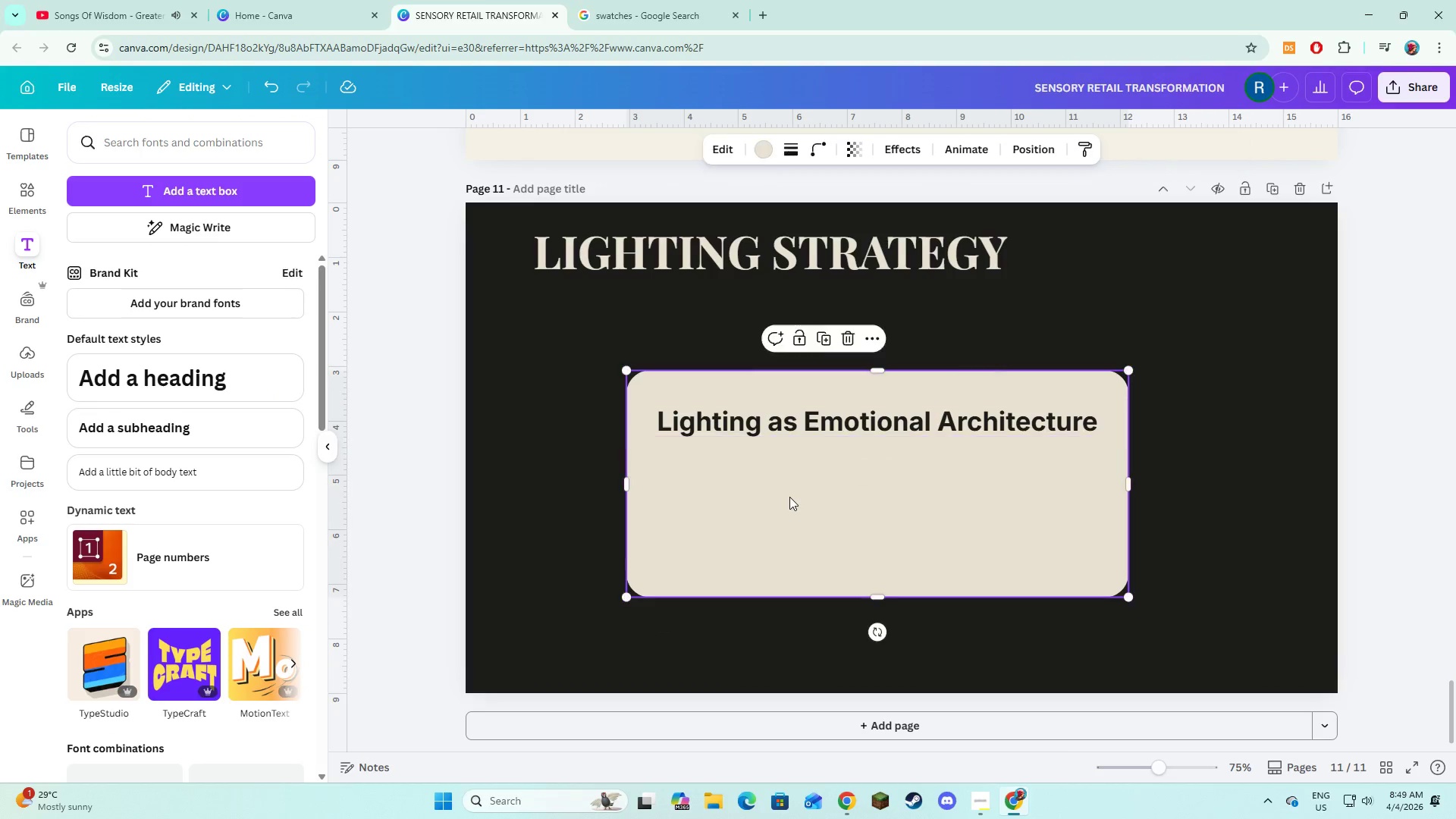 
left_click([789, 497])
 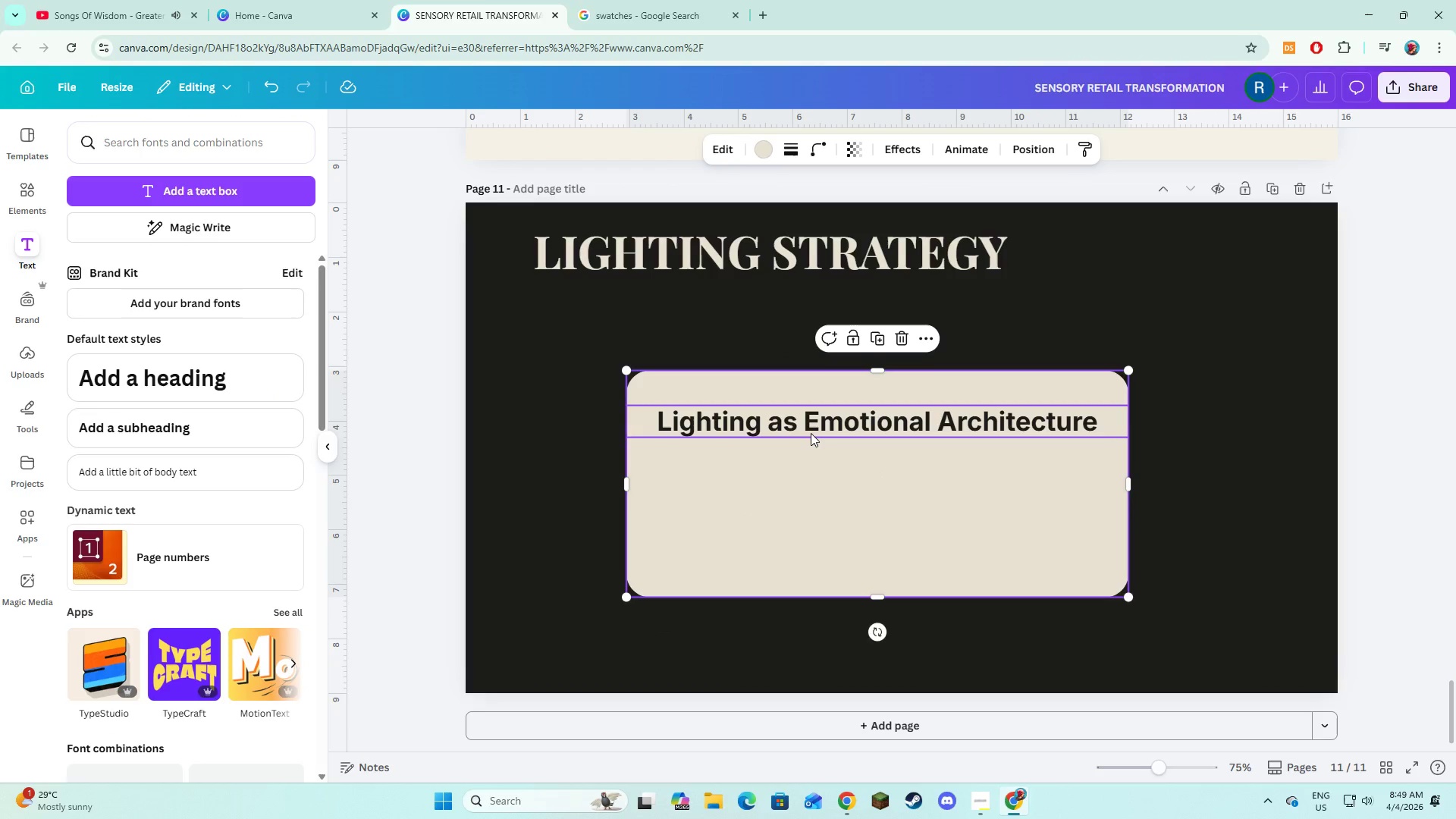 
left_click_drag(start_coordinate=[811, 431], to_coordinate=[811, 425])
 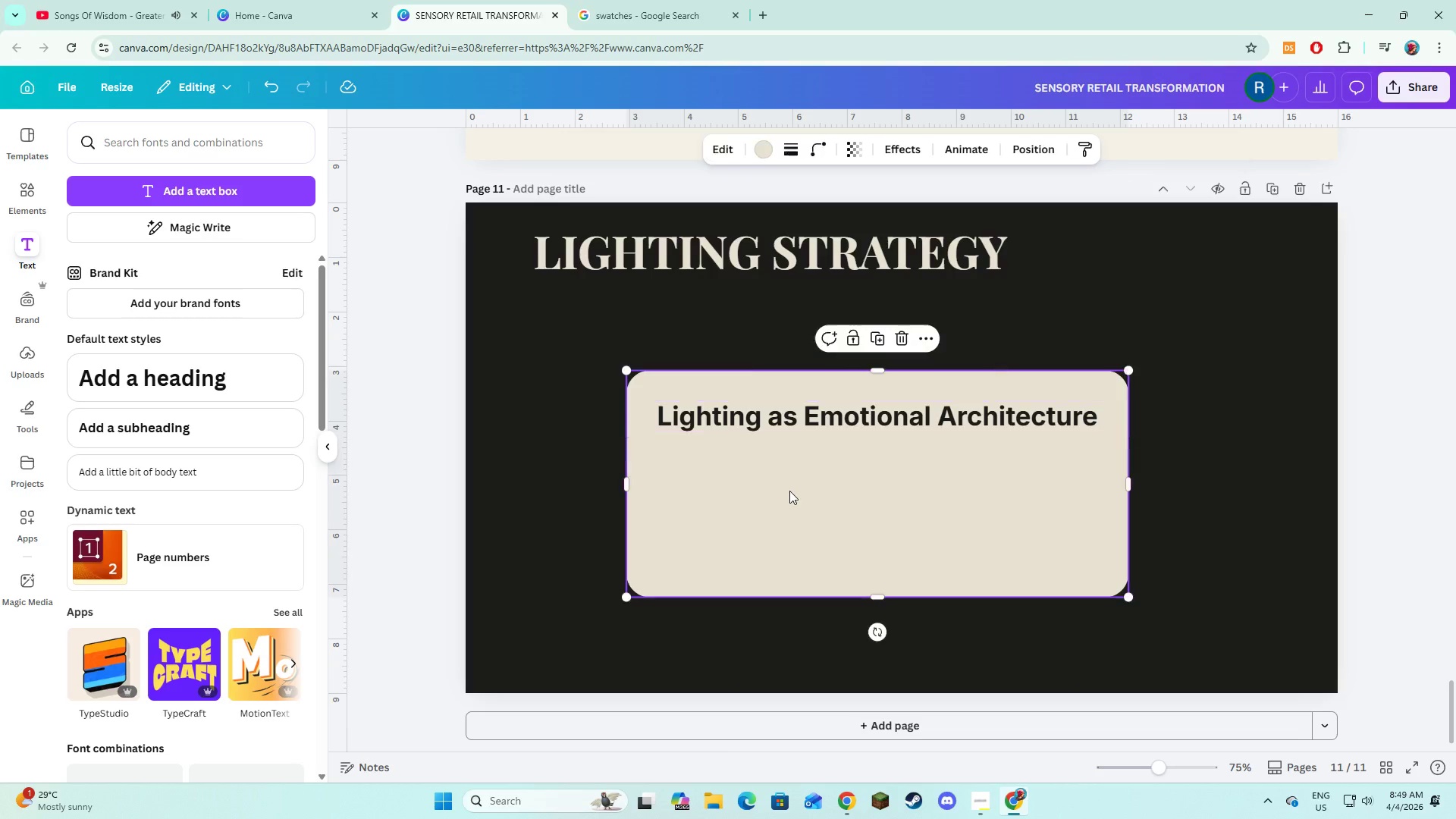 
left_click([789, 491])
 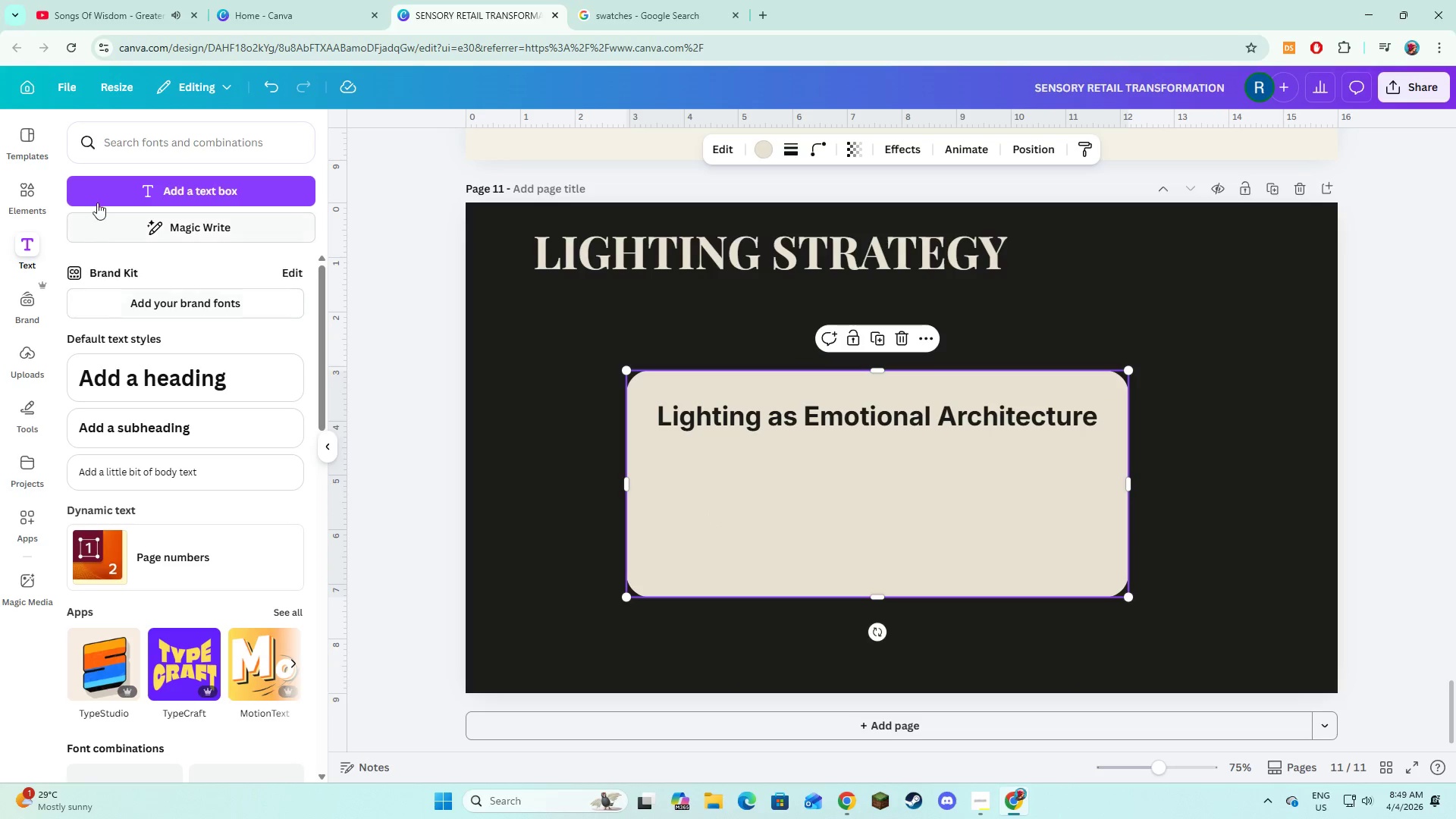 
left_click([102, 194])
 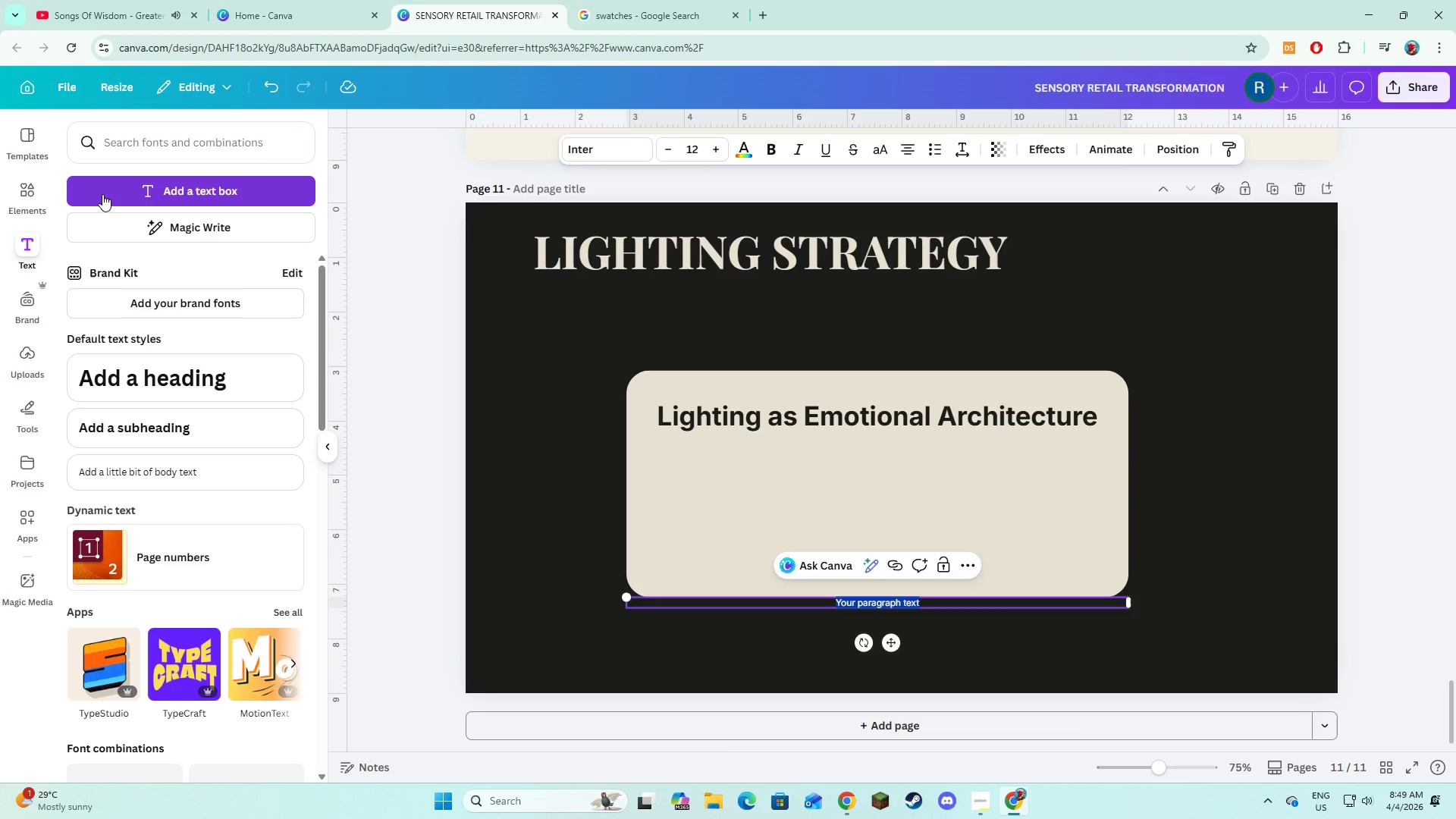 
type(Soft pools of light guide customer flow)
 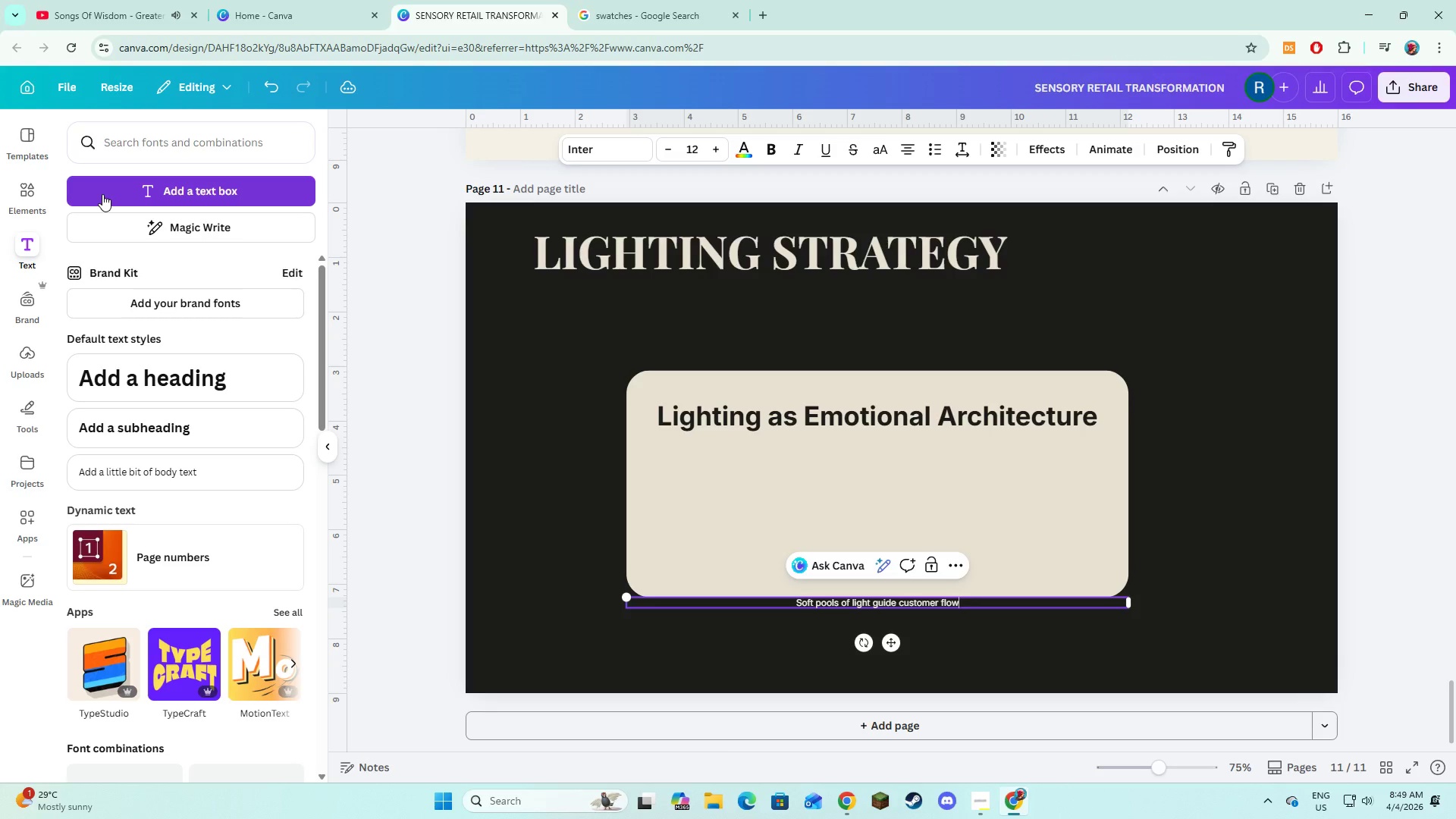 
key(Control+A)
 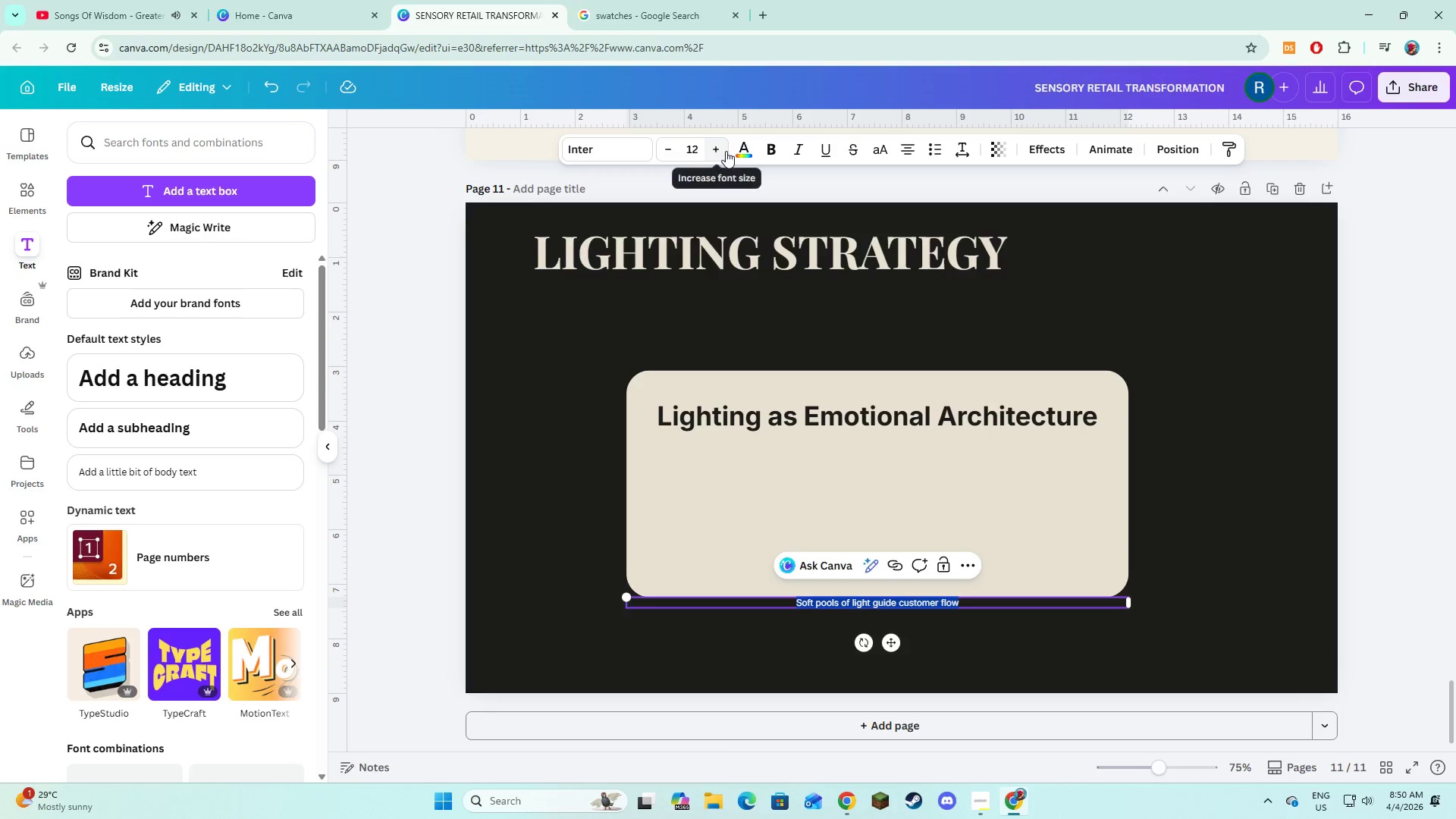 
left_click([739, 151])
 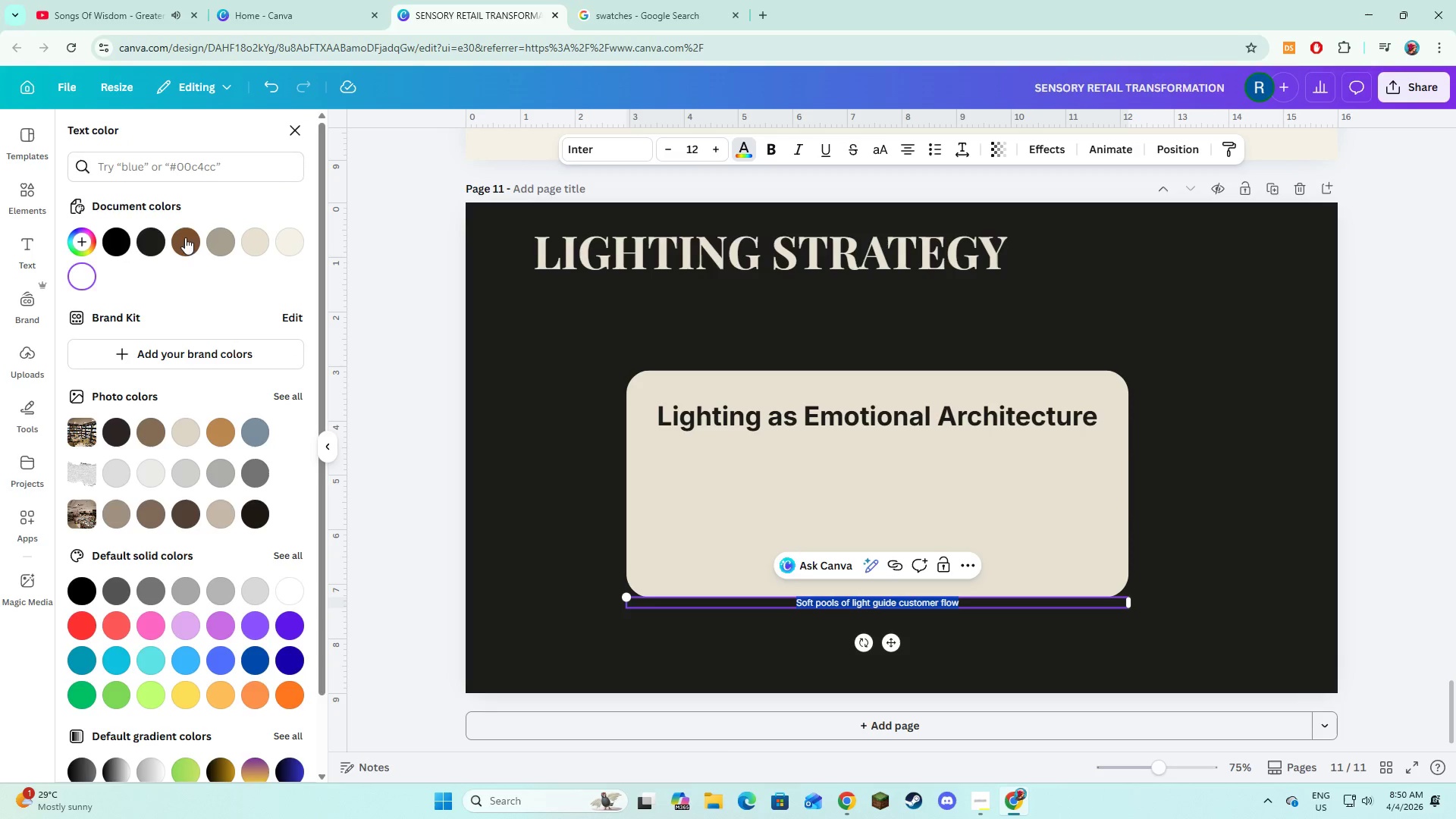 
left_click([152, 251])
 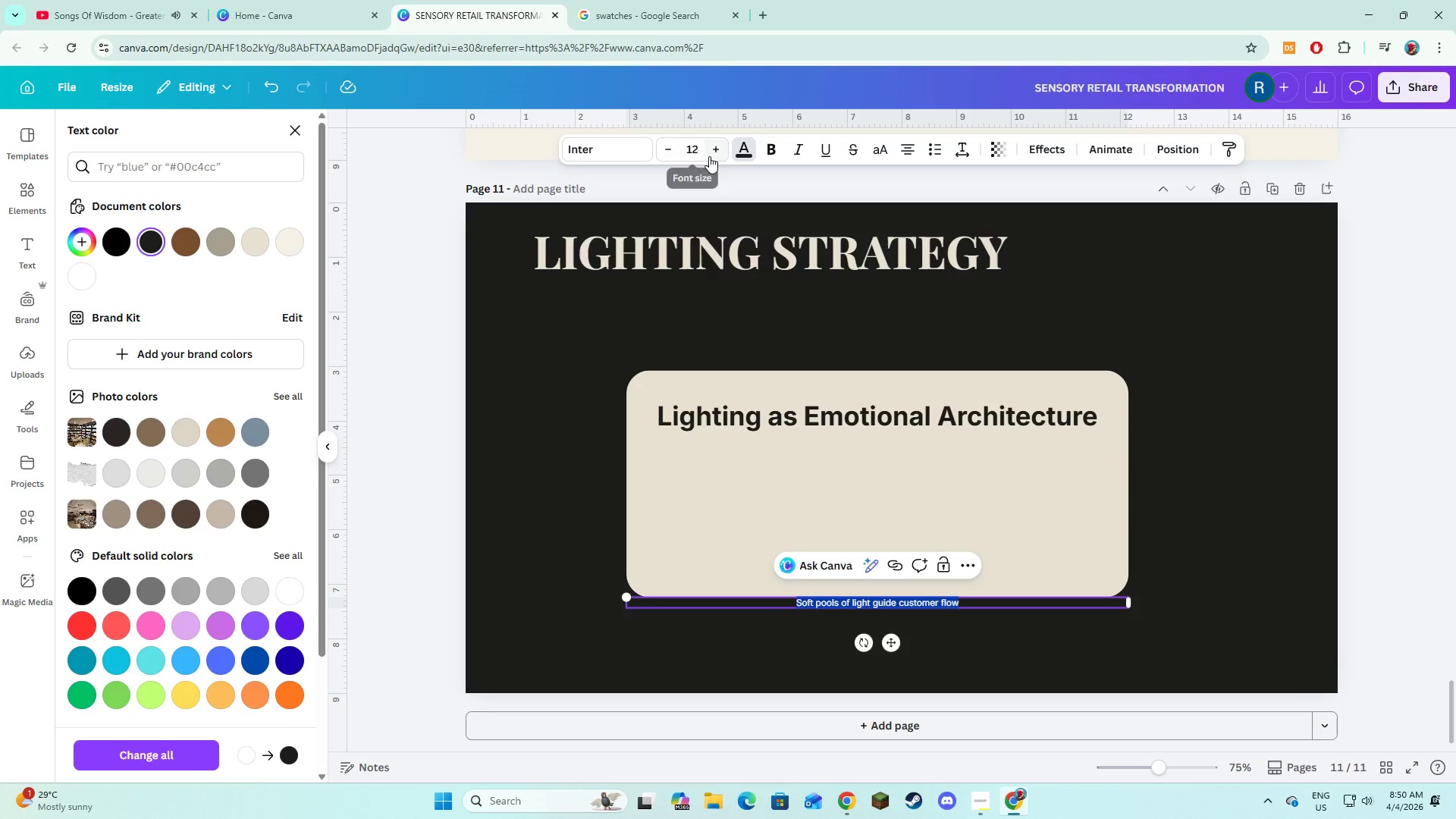 
double_click([717, 153])
 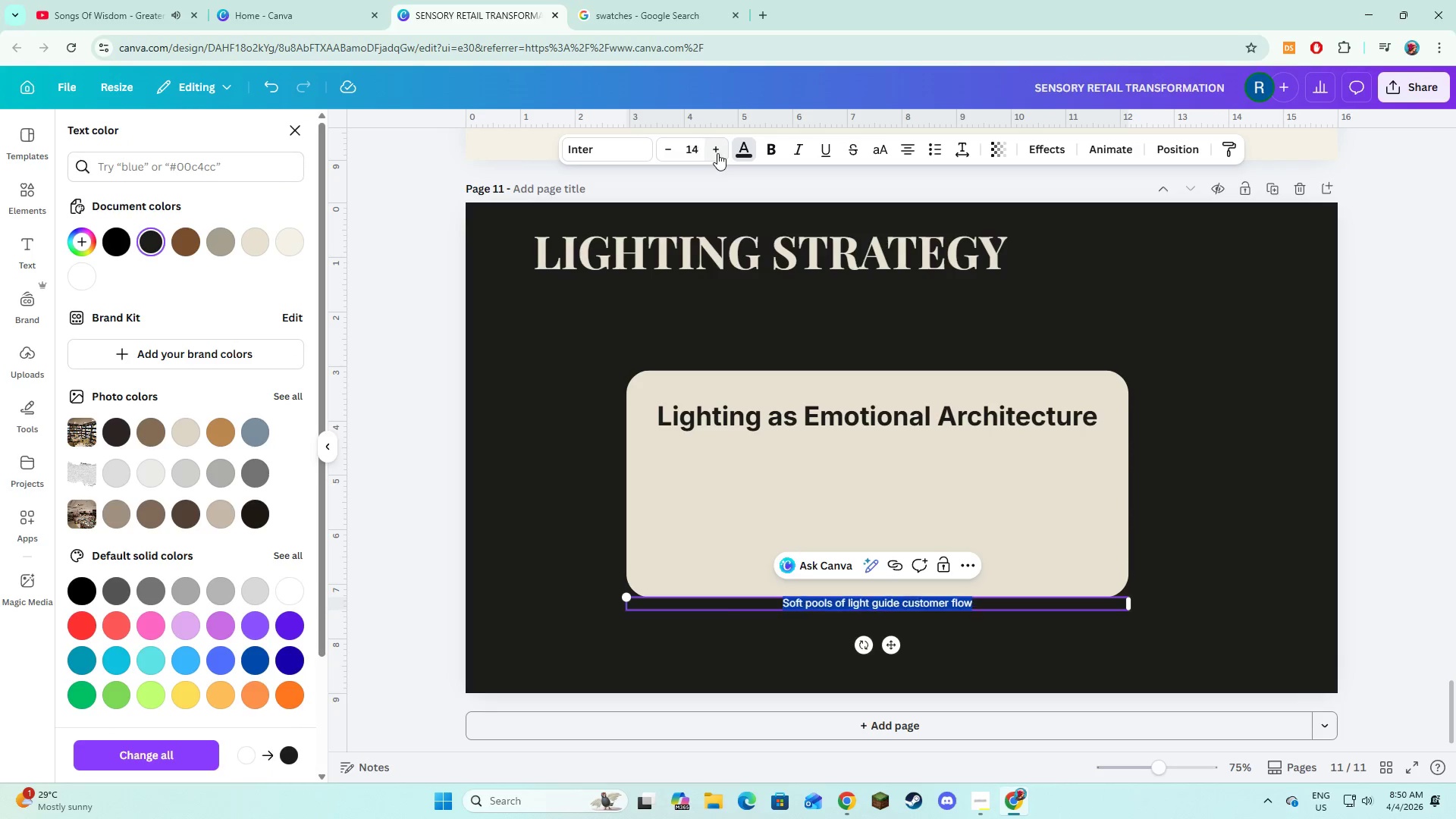 
triple_click([717, 153])
 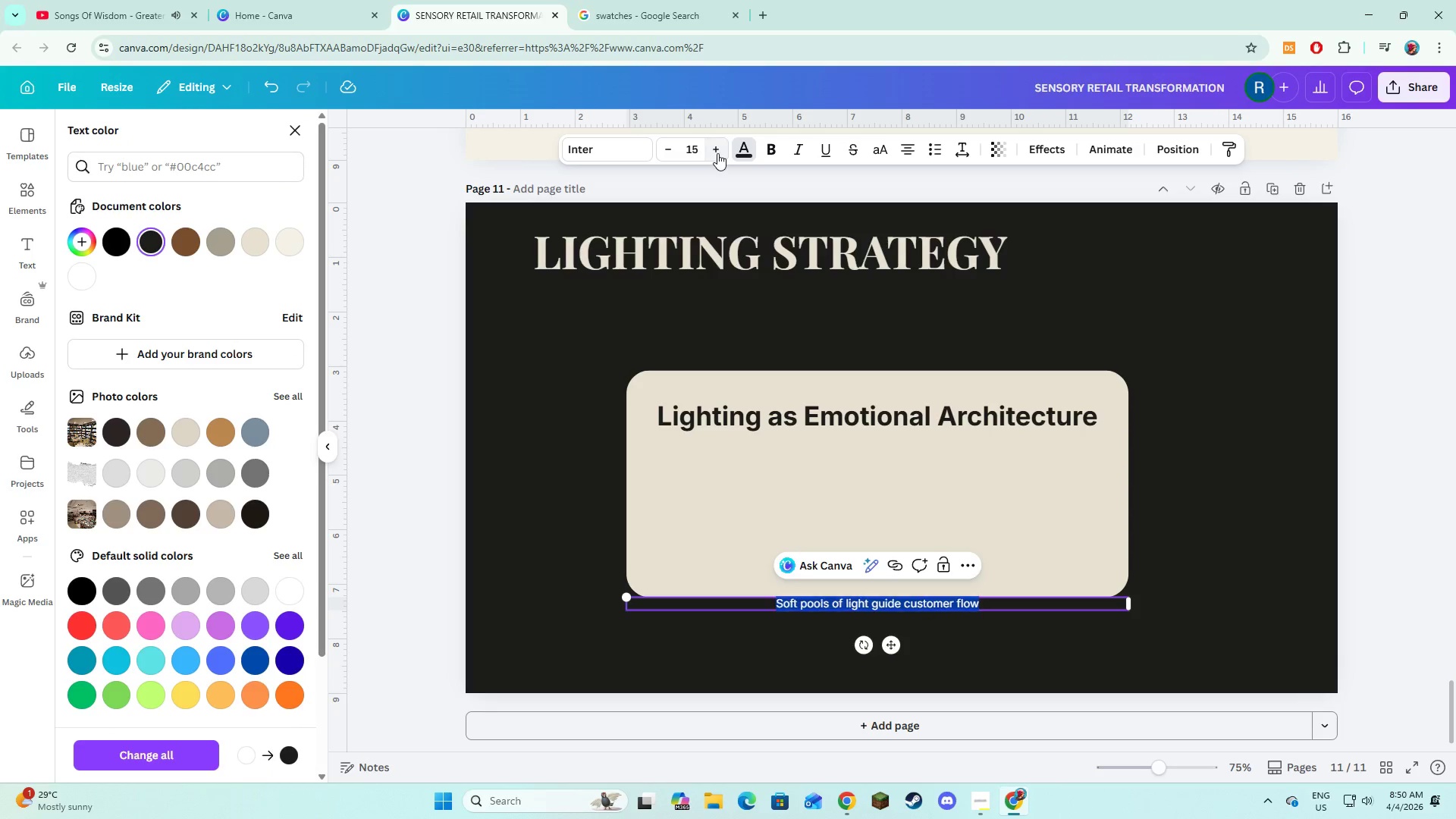 
triple_click([717, 153])
 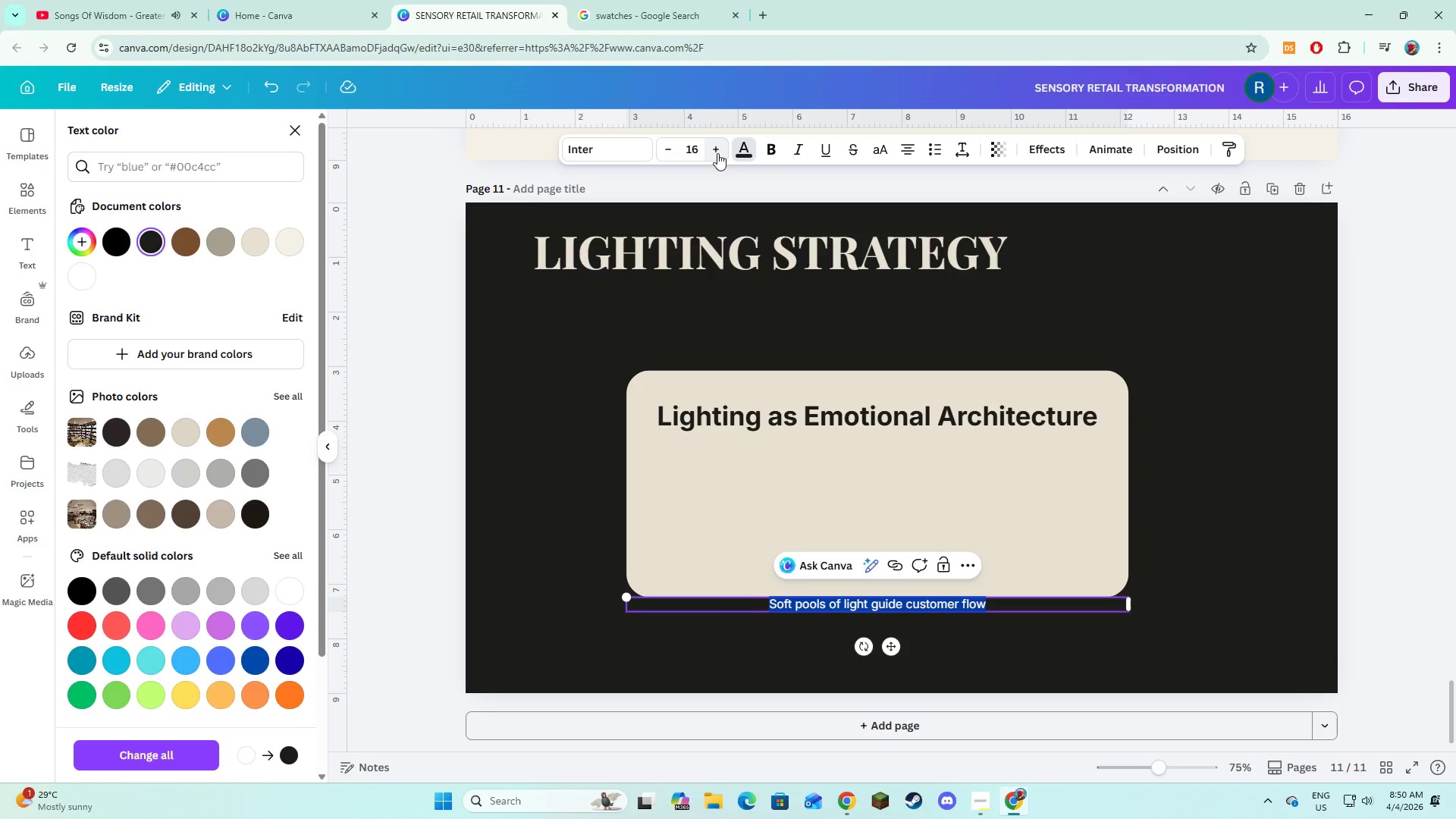 
triple_click([717, 153])
 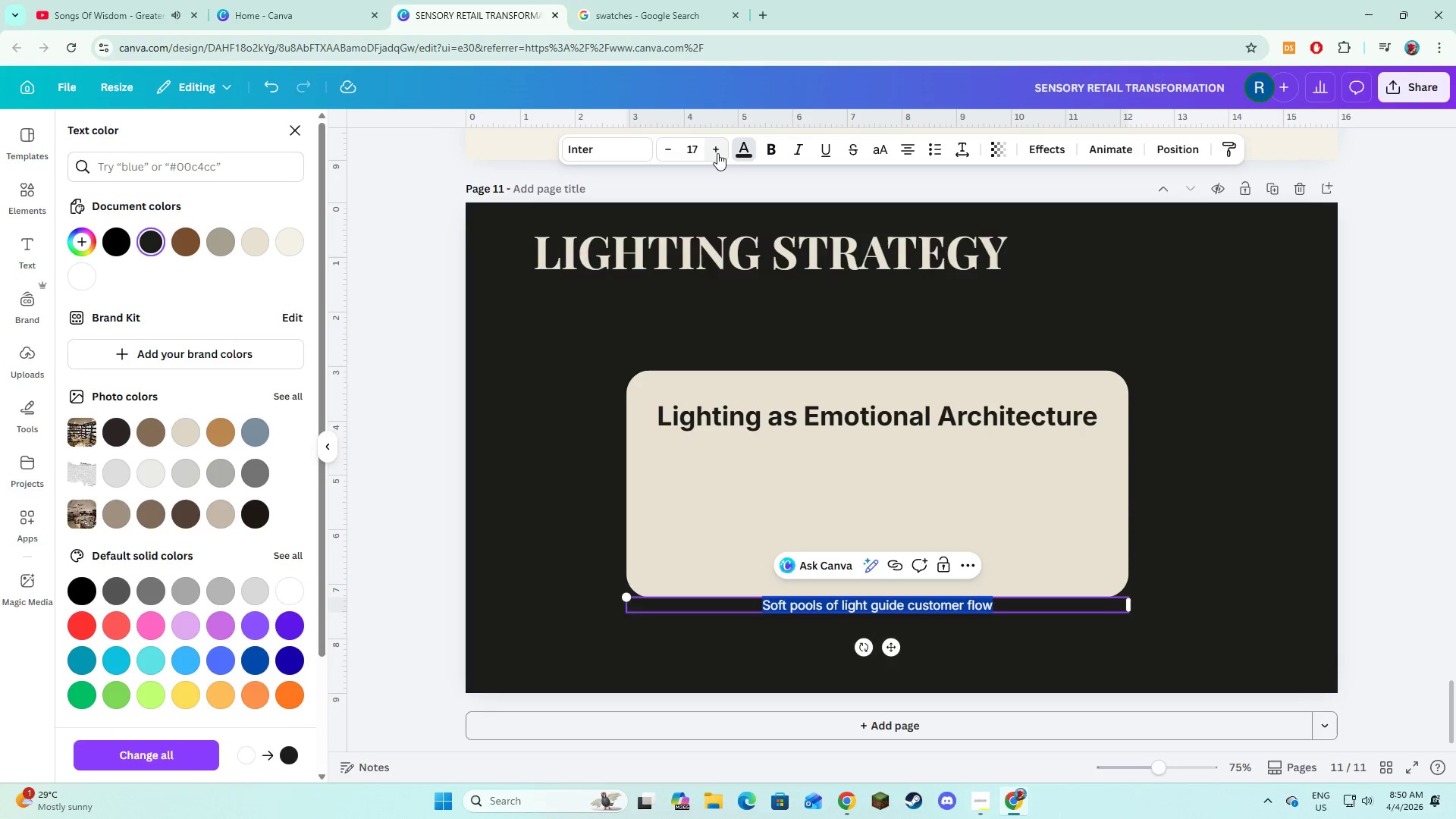 
triple_click([717, 153])
 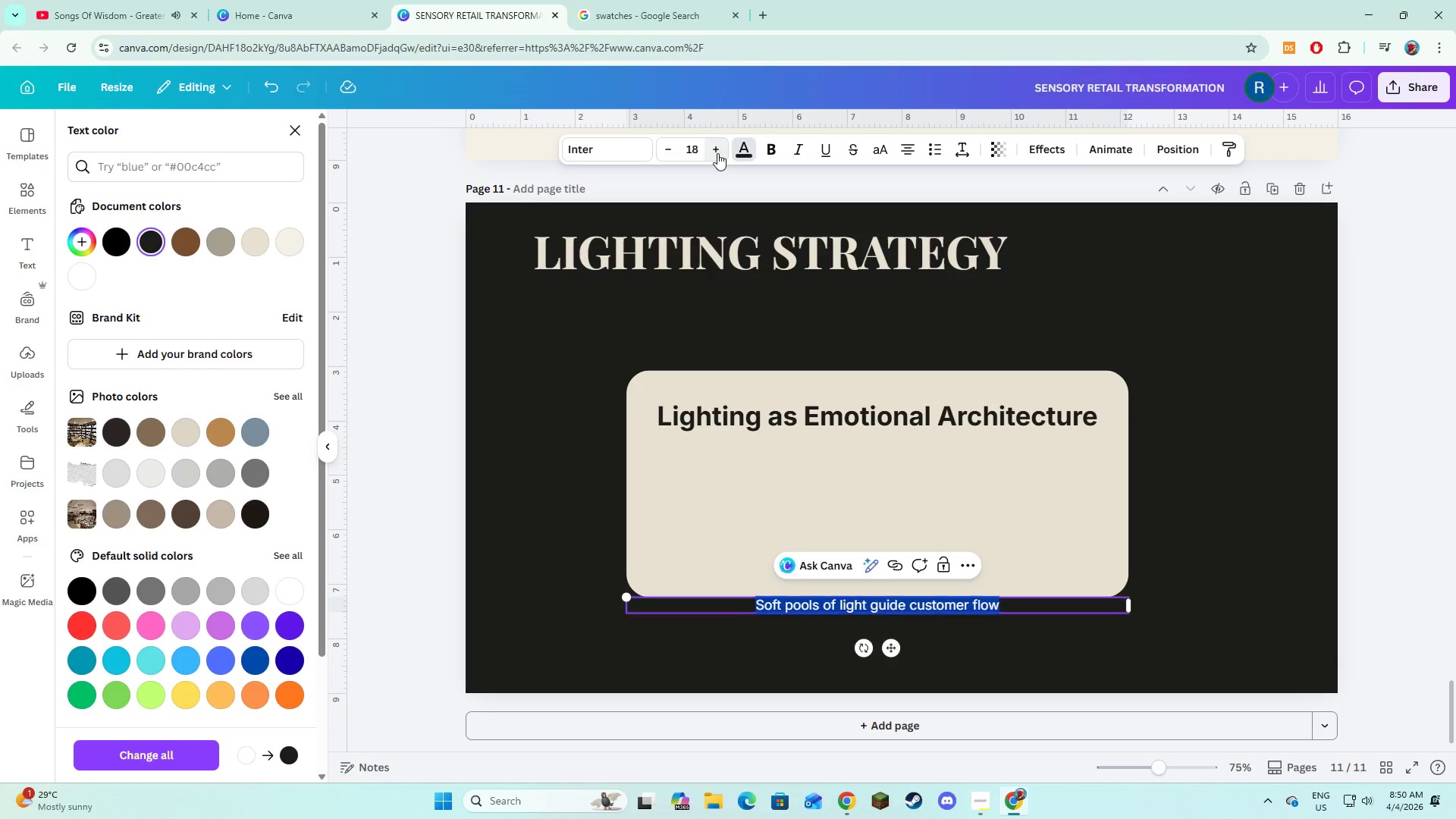 
triple_click([717, 153])
 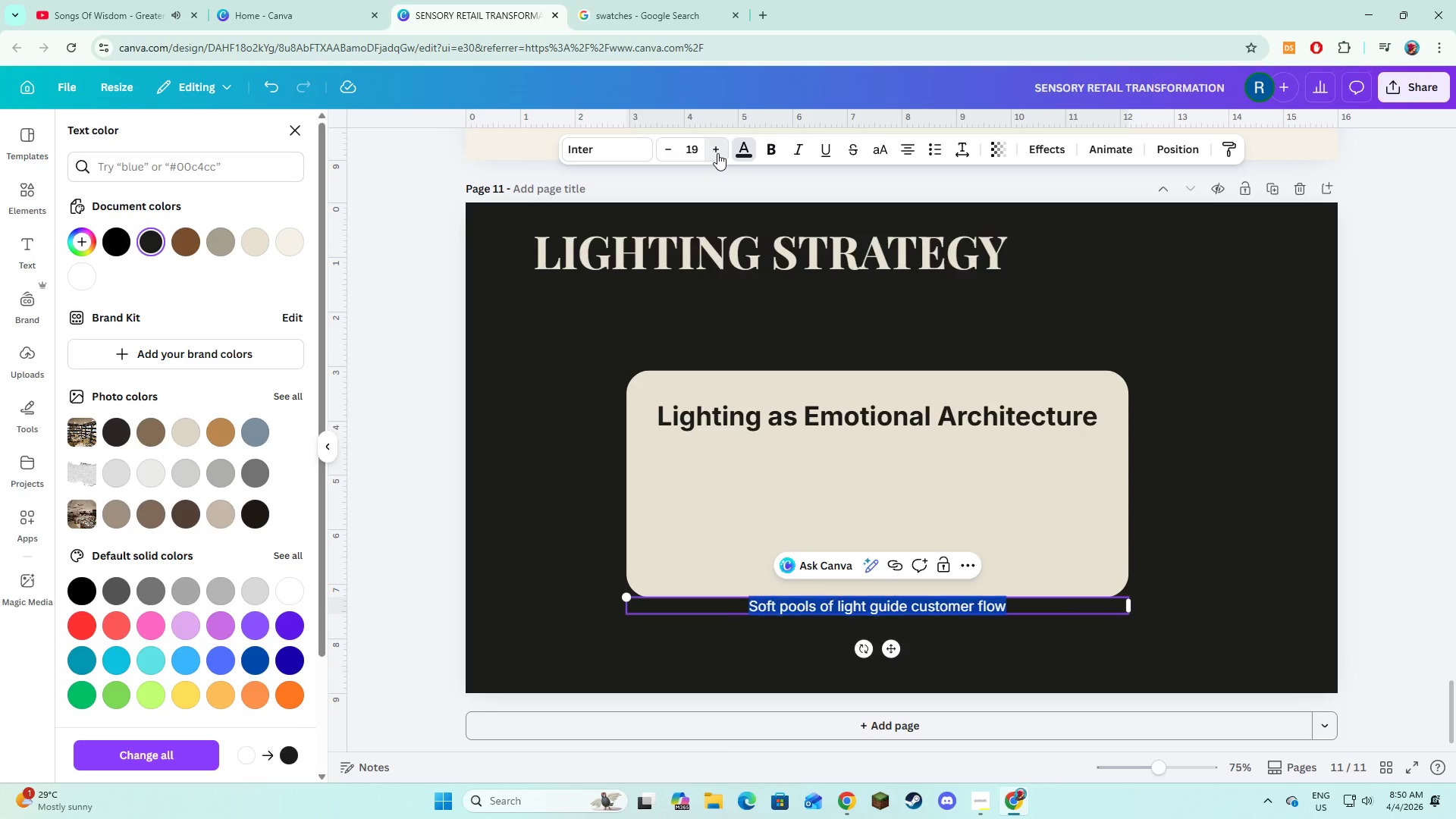 
triple_click([717, 153])
 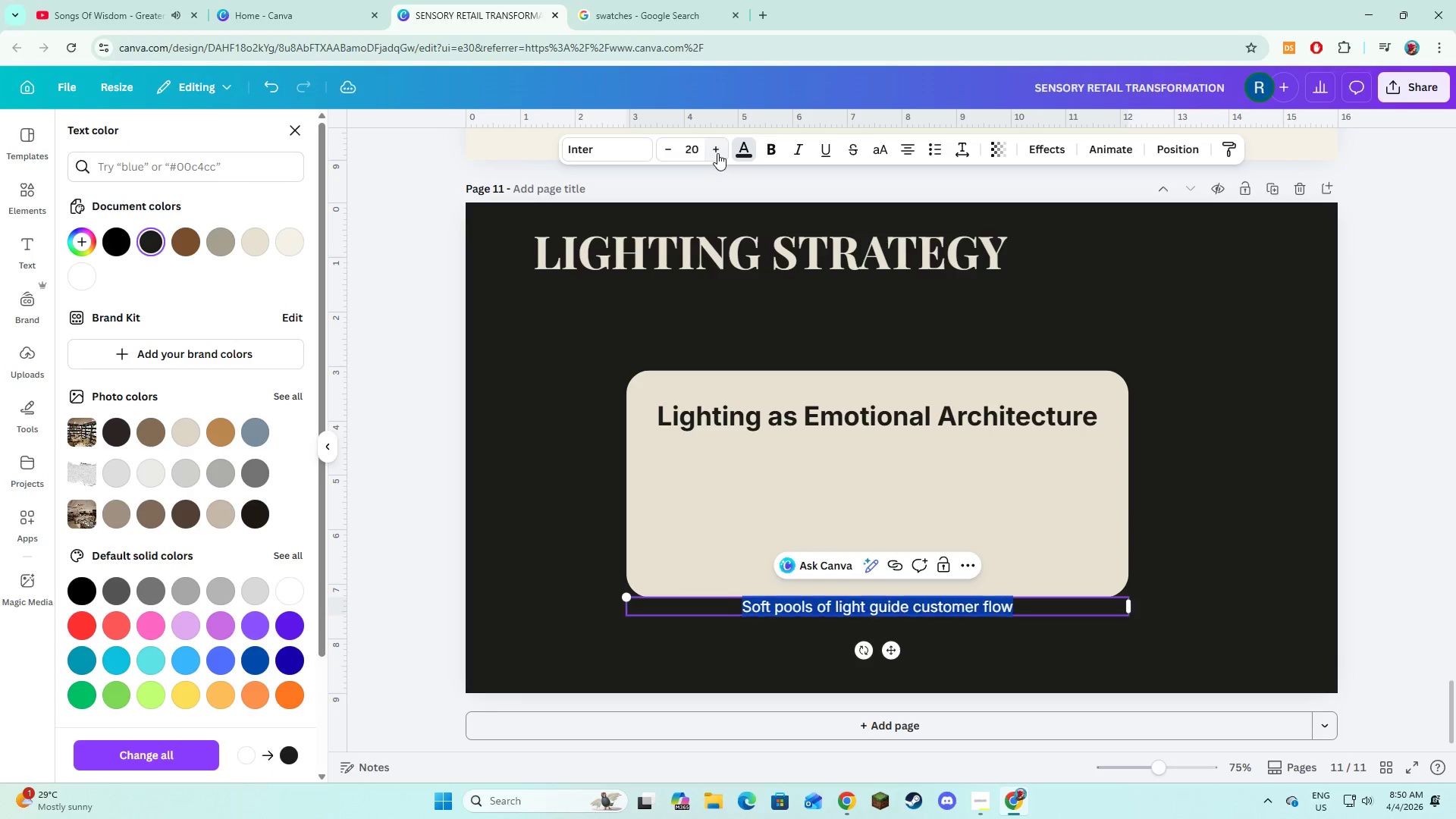 
triple_click([717, 153])
 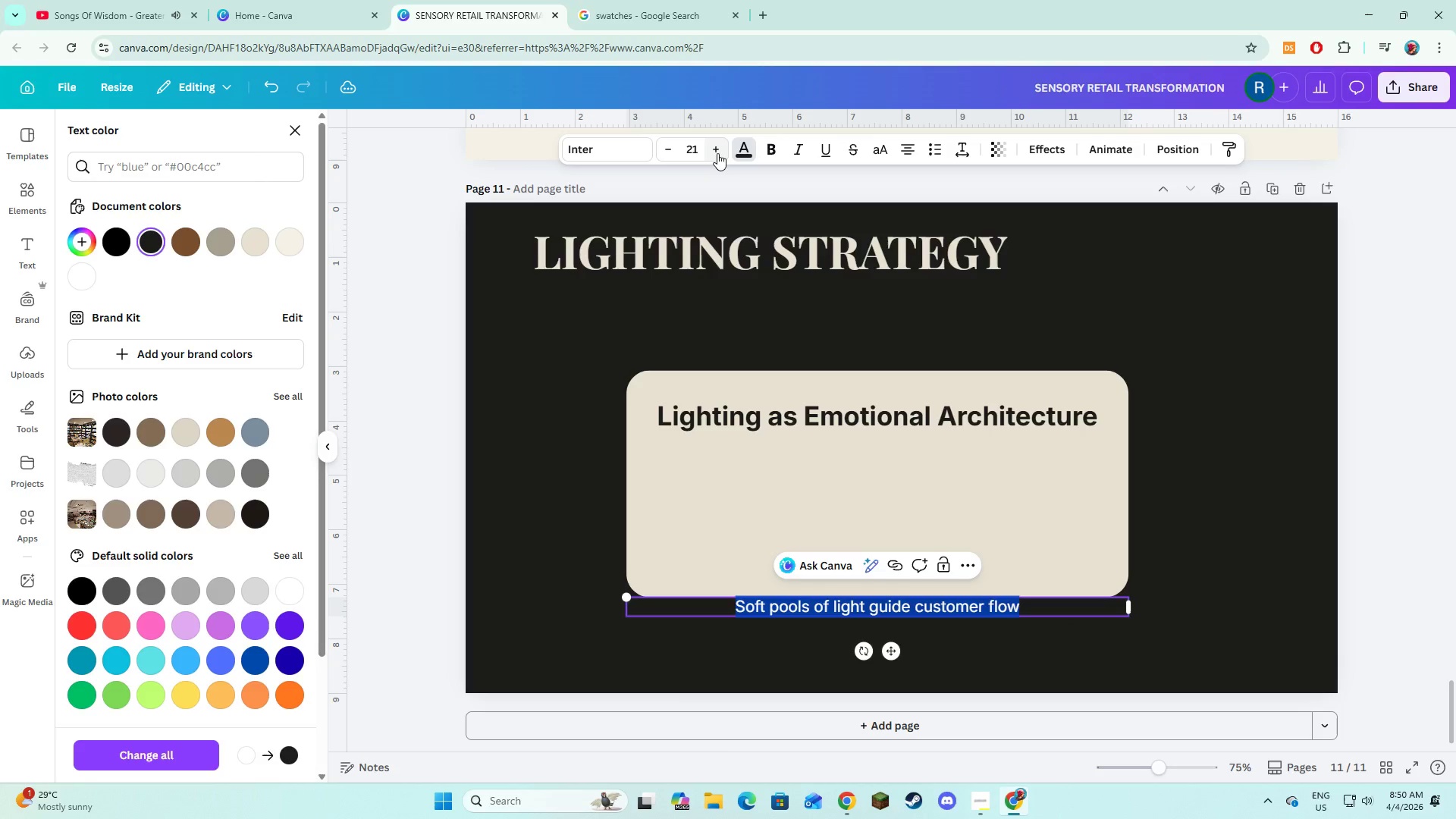 
triple_click([717, 153])
 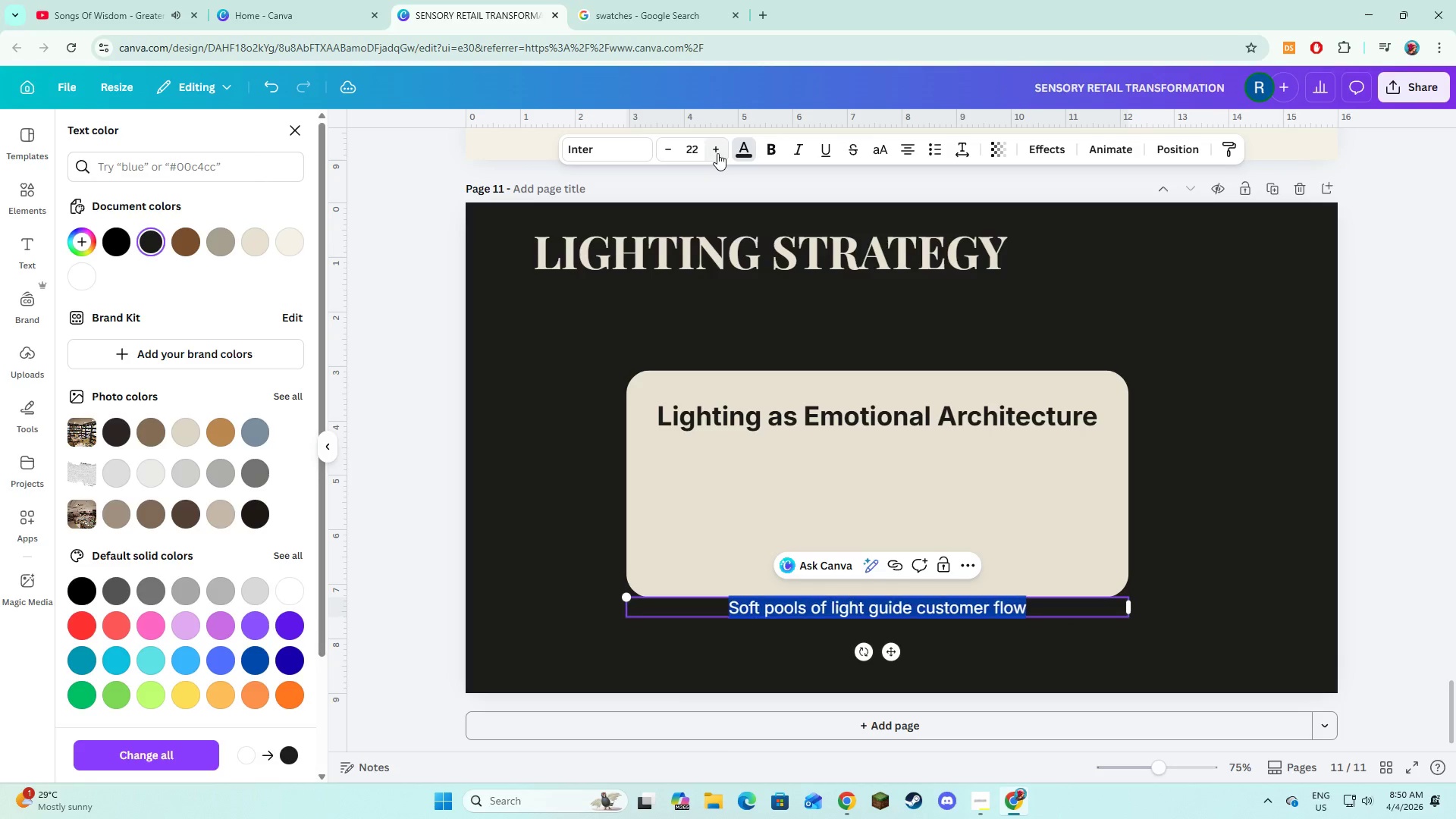 
triple_click([717, 153])
 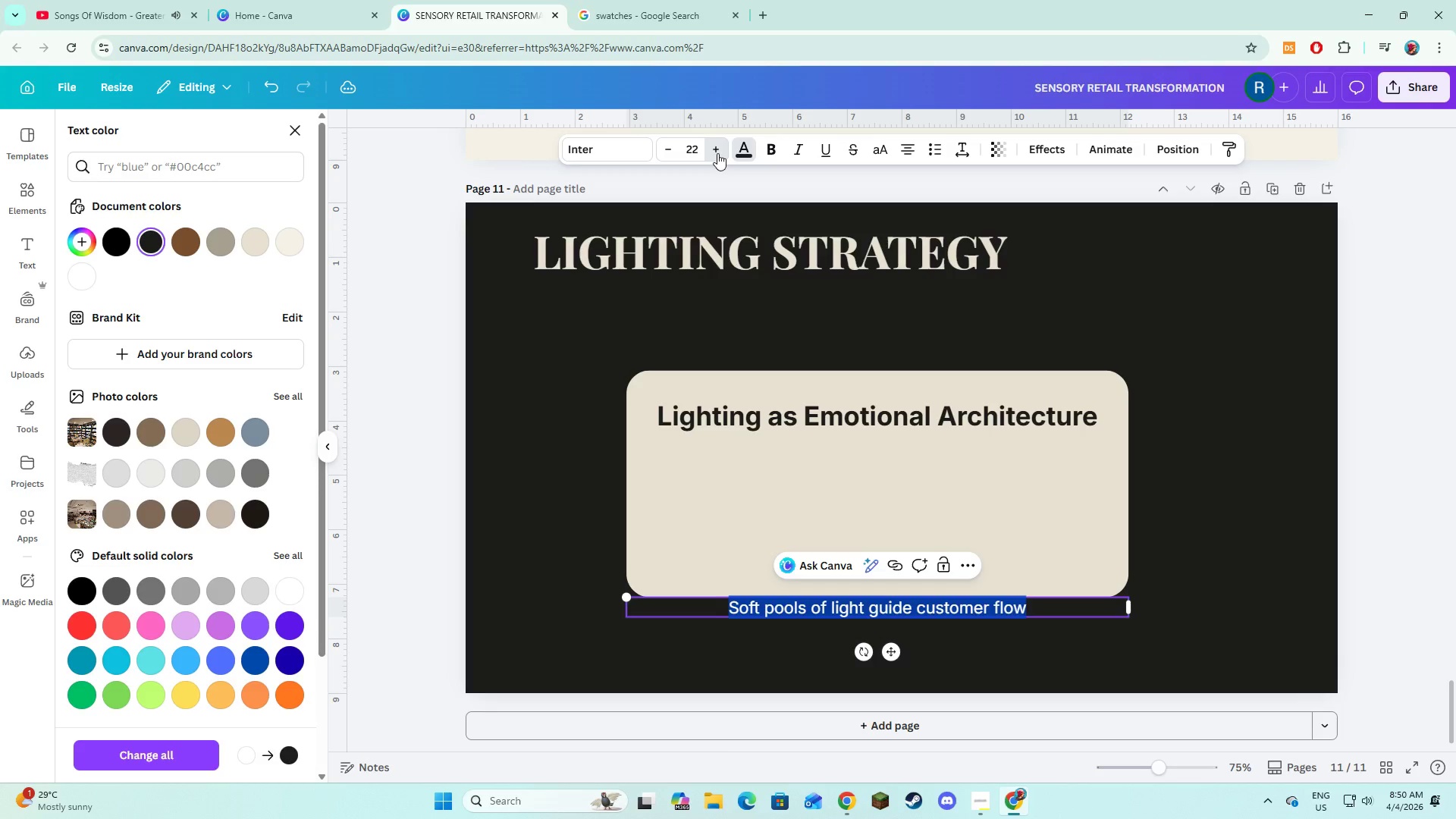 
triple_click([717, 153])
 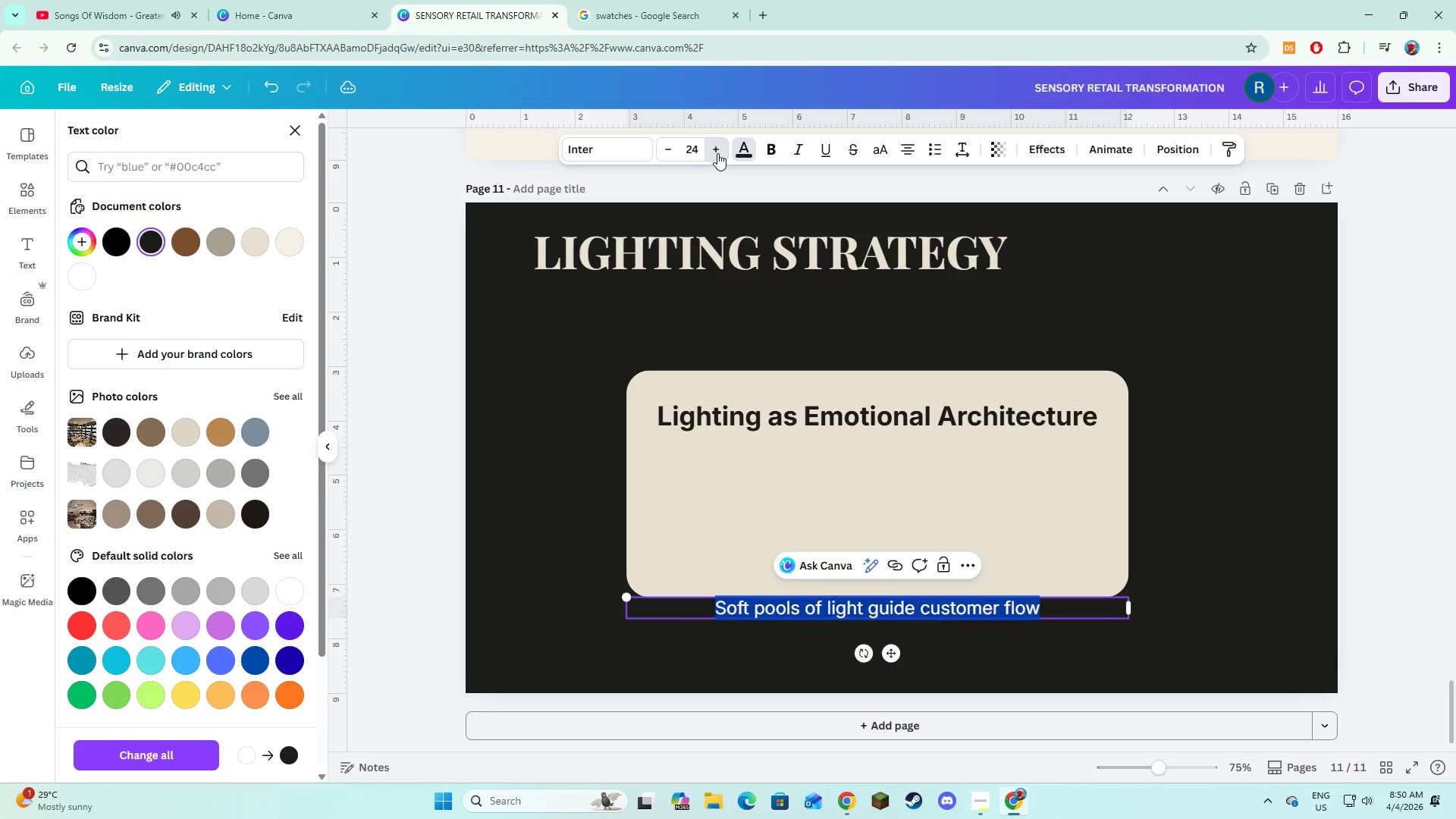 
triple_click([717, 153])
 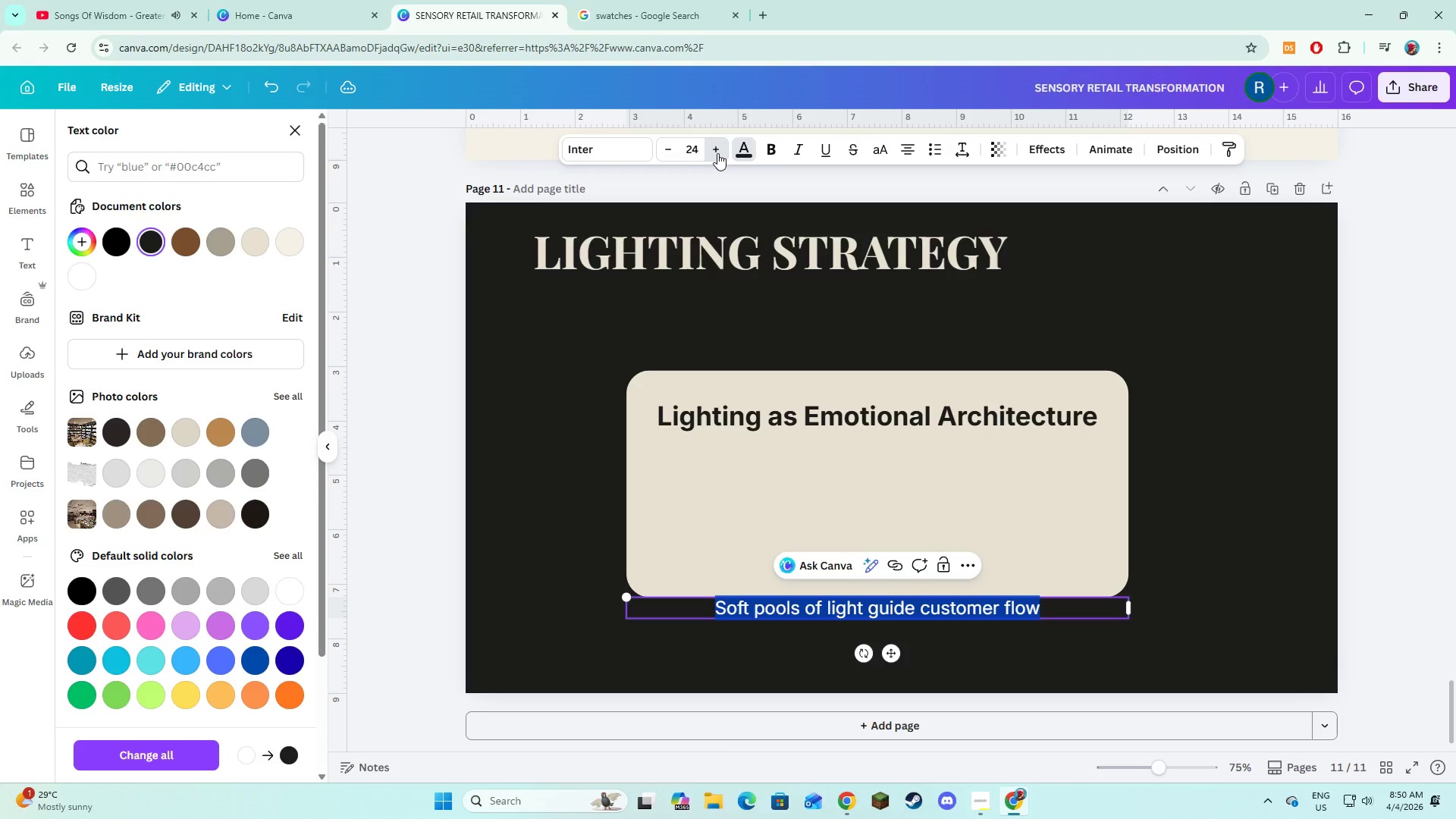 
triple_click([717, 153])
 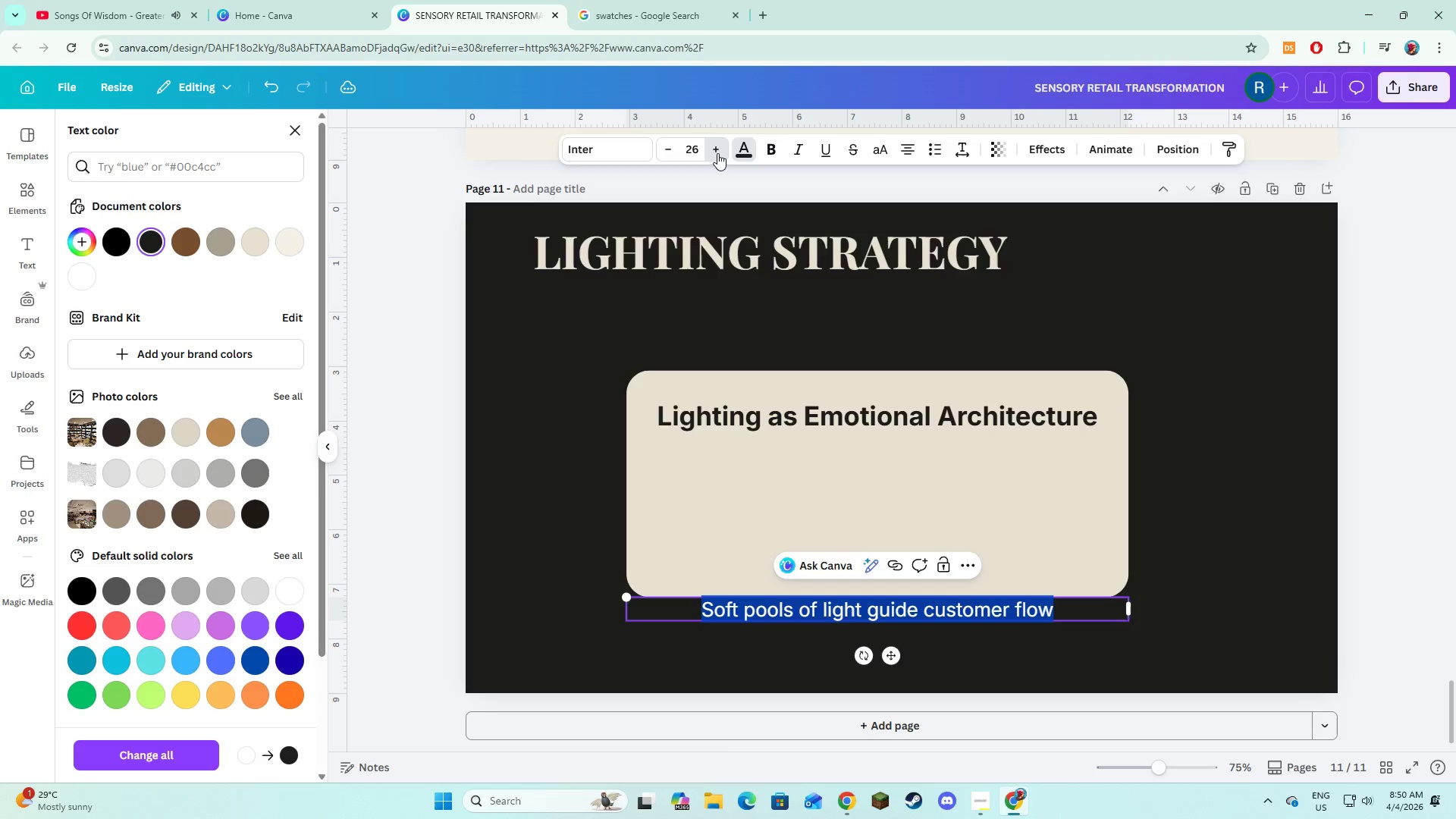 
triple_click([717, 153])
 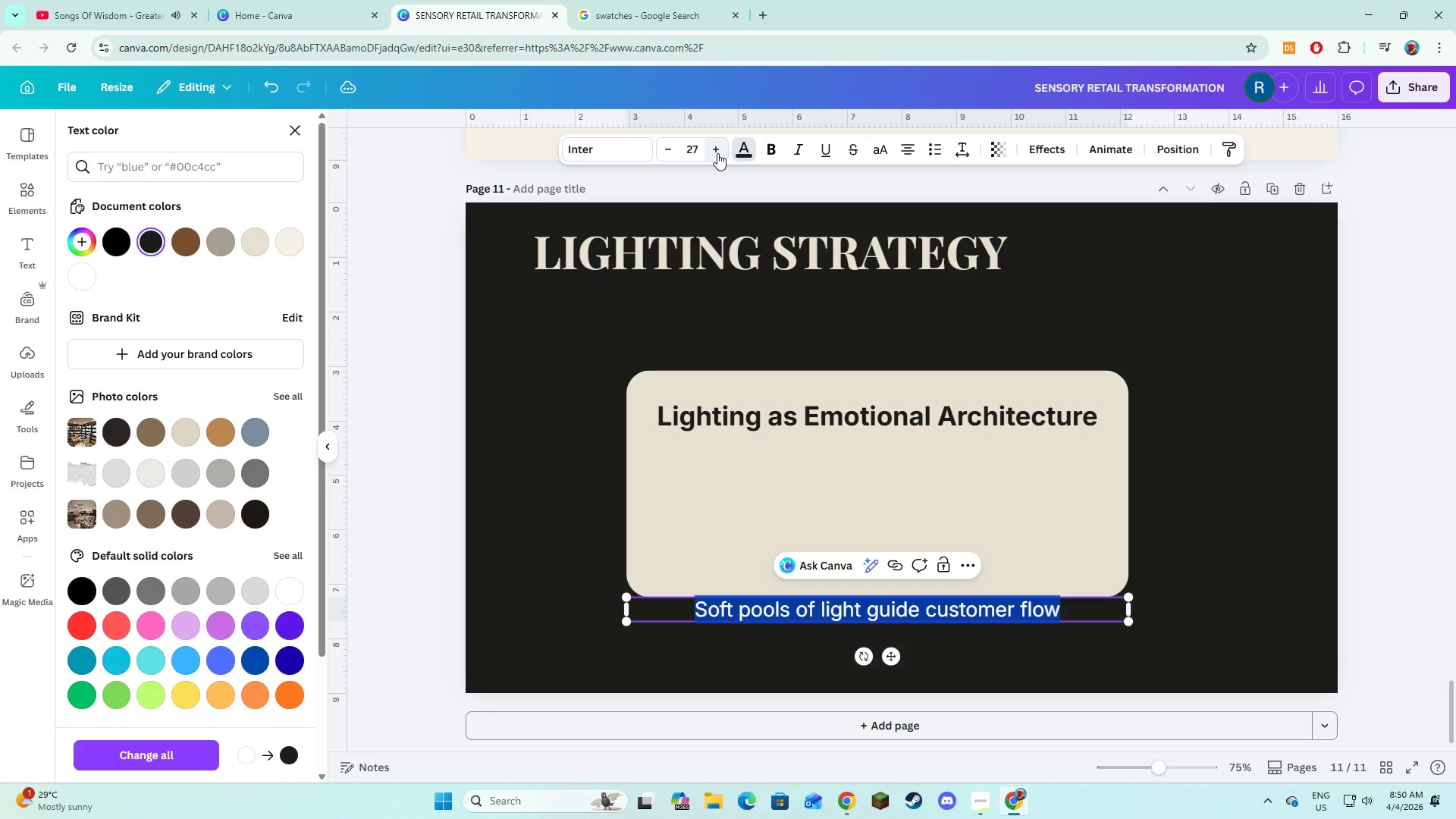 
triple_click([717, 153])
 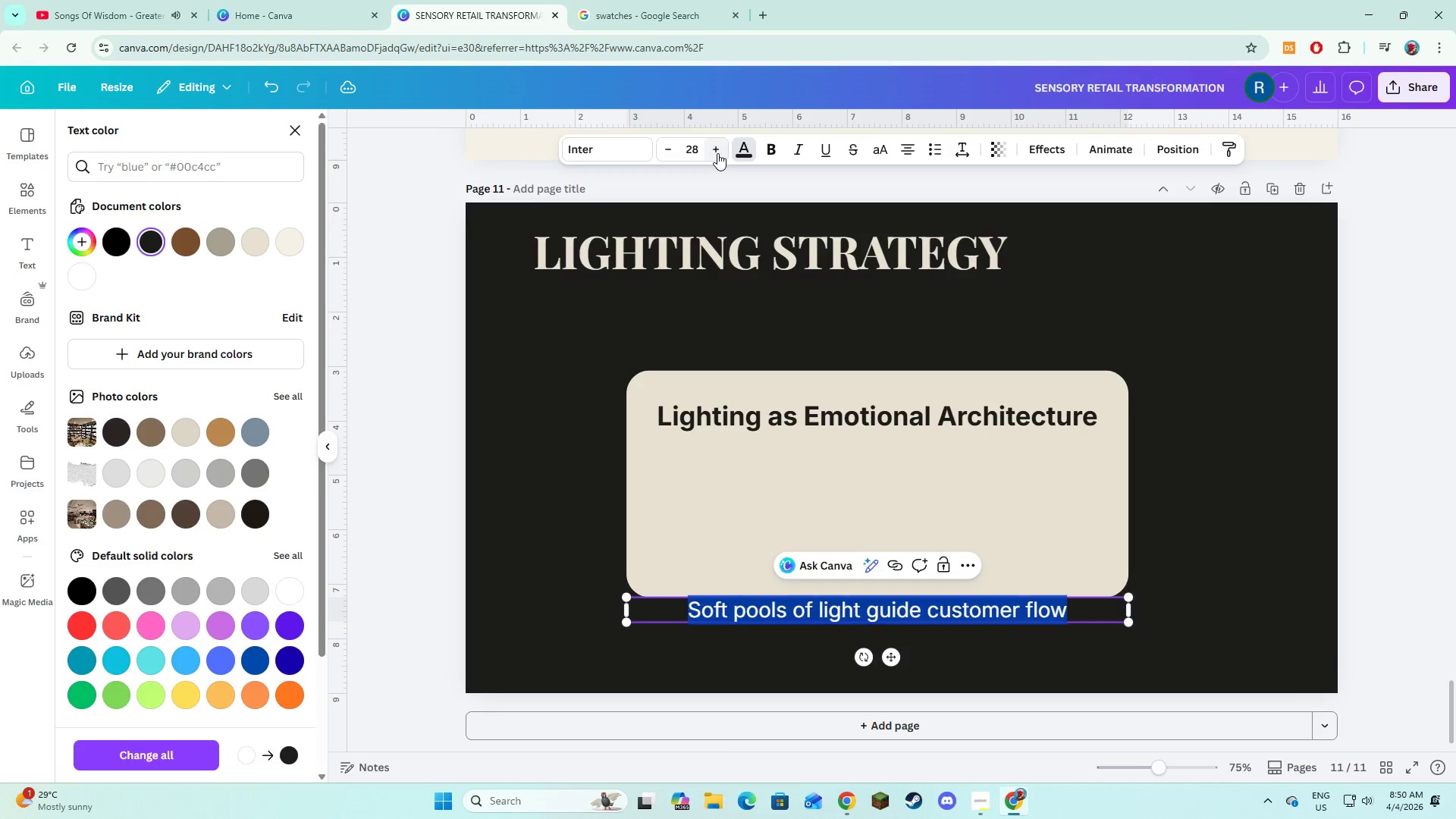 
triple_click([717, 153])
 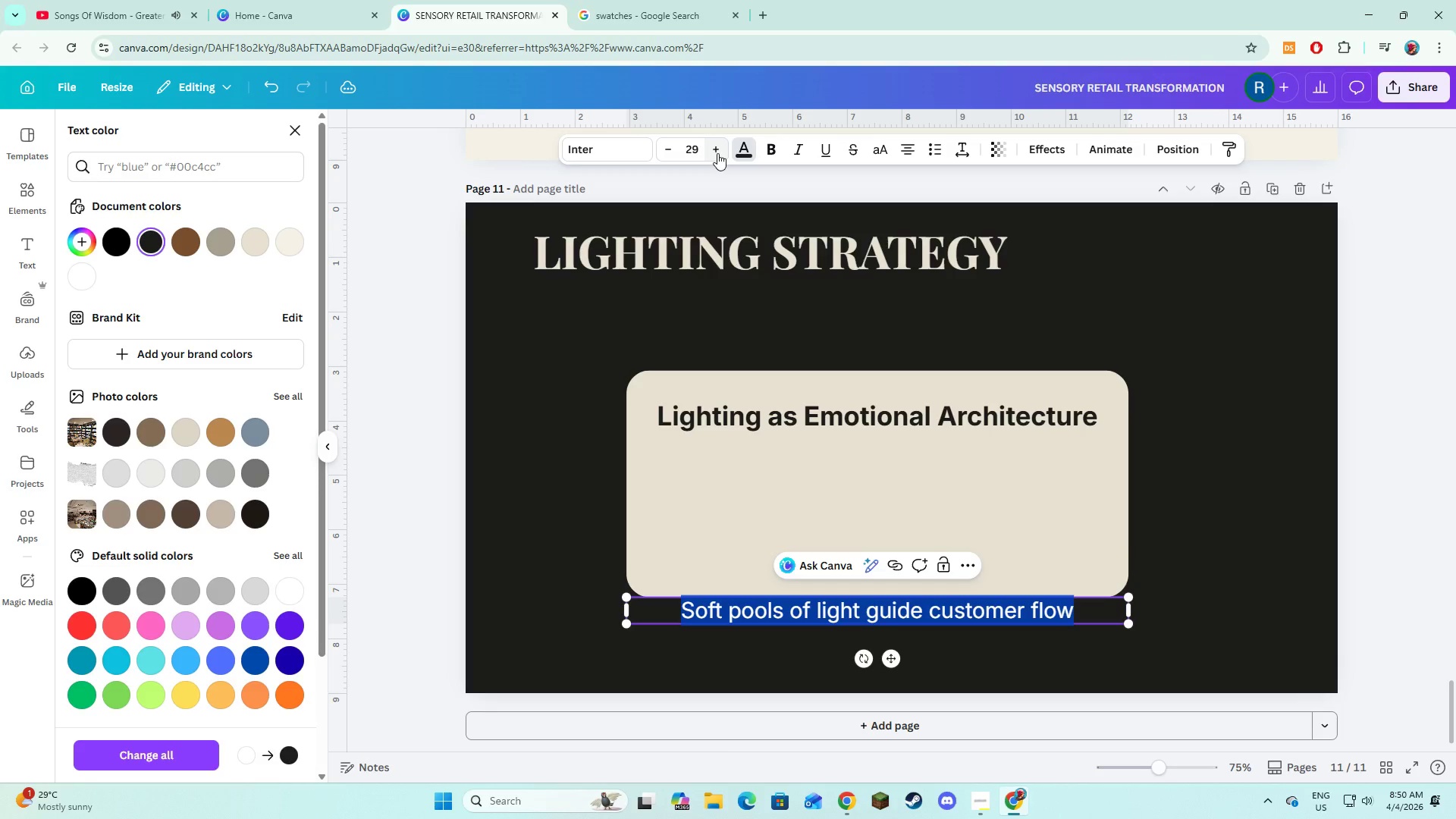 
left_click([717, 153])
 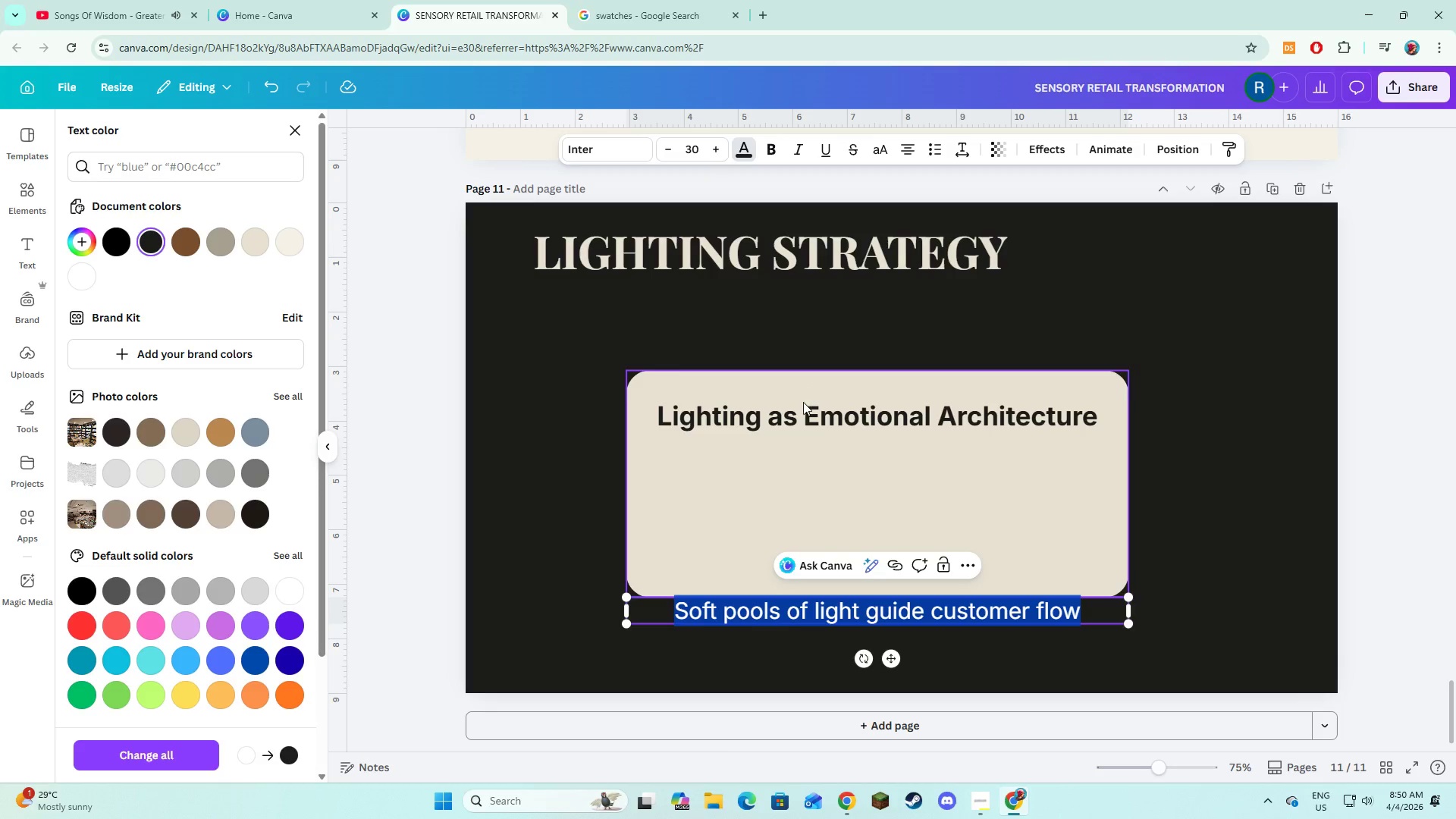 
left_click([807, 414])
 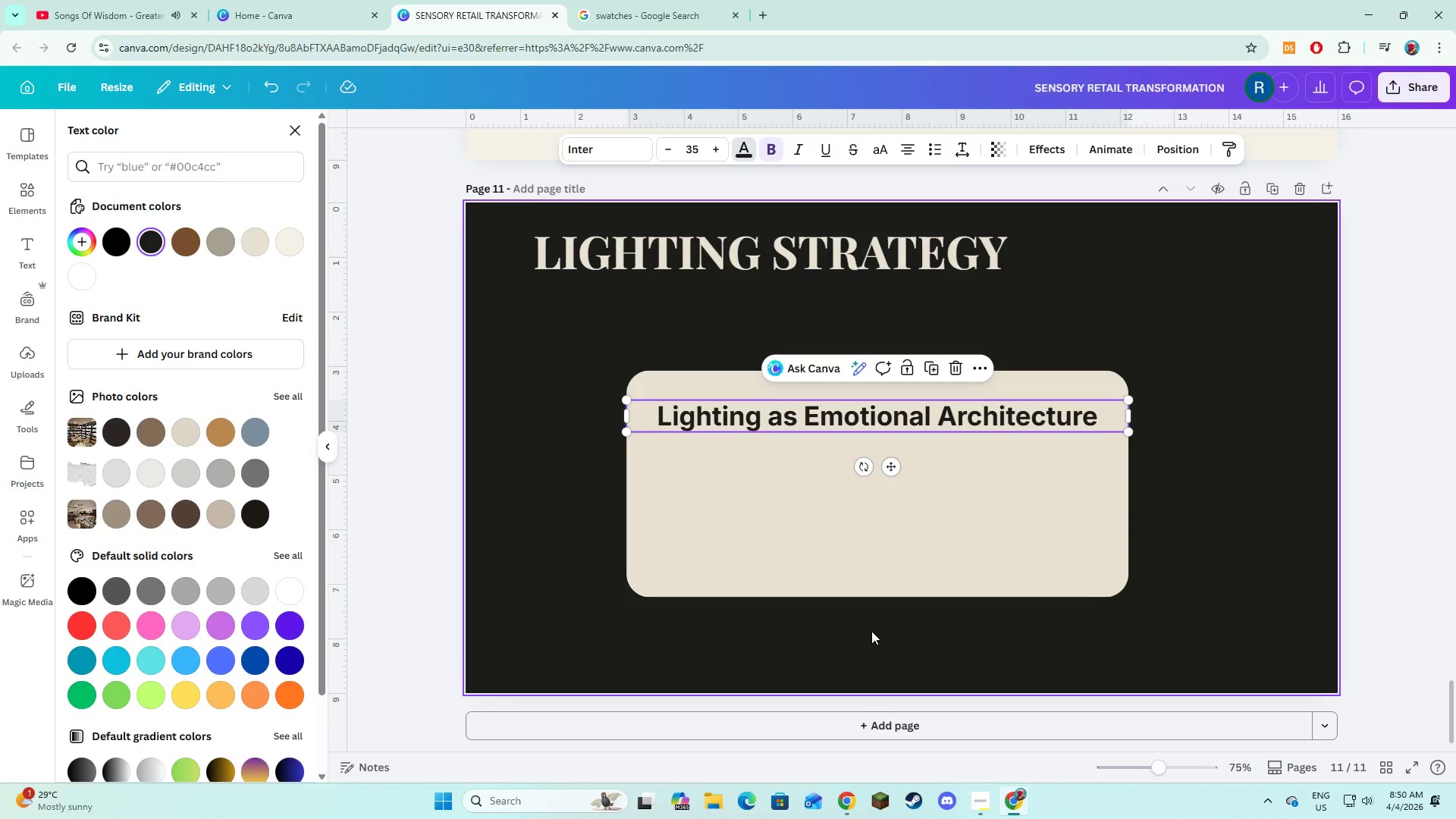 
double_click([871, 613])
 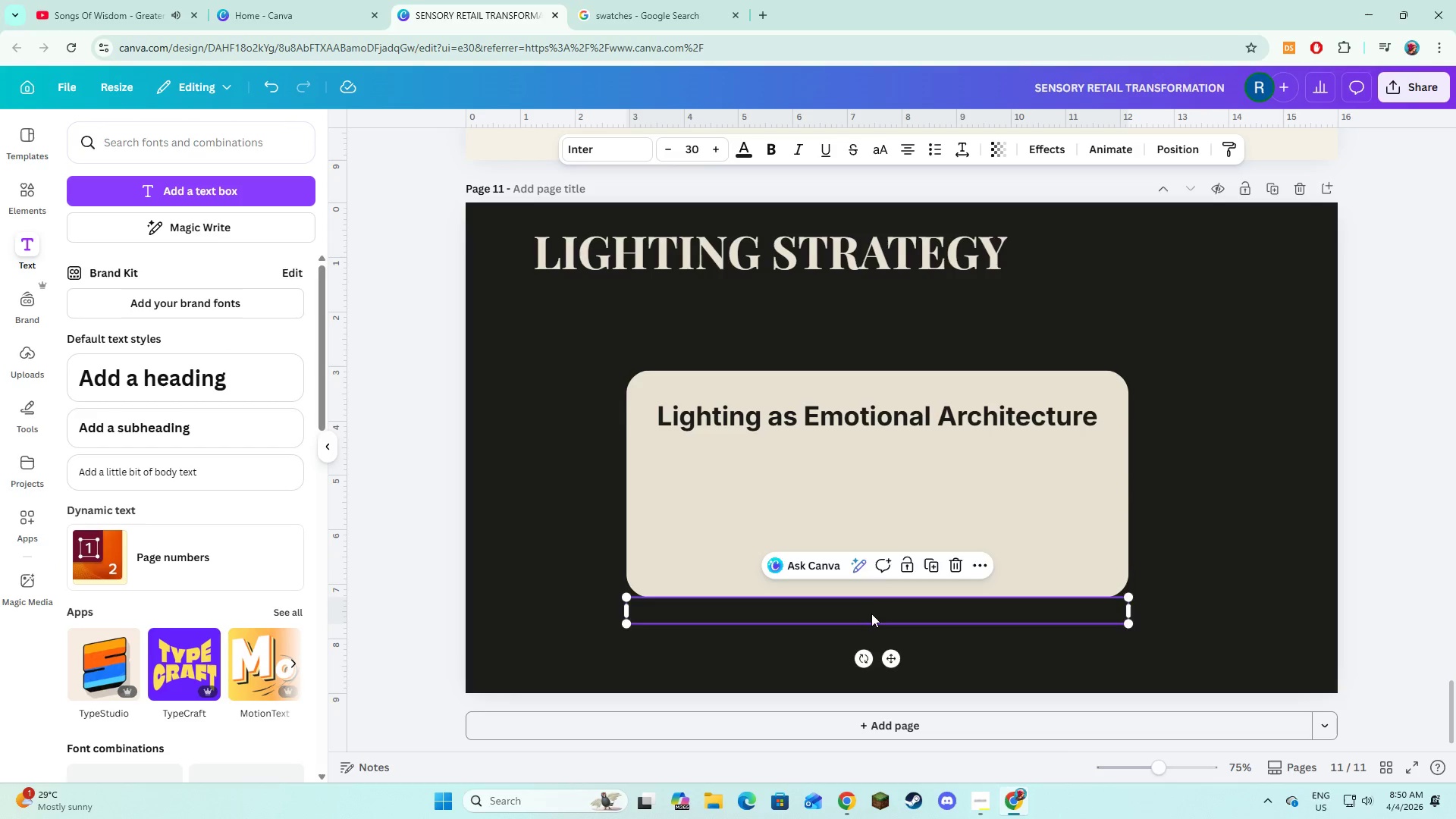 
left_click_drag(start_coordinate=[871, 613], to_coordinate=[871, 478])
 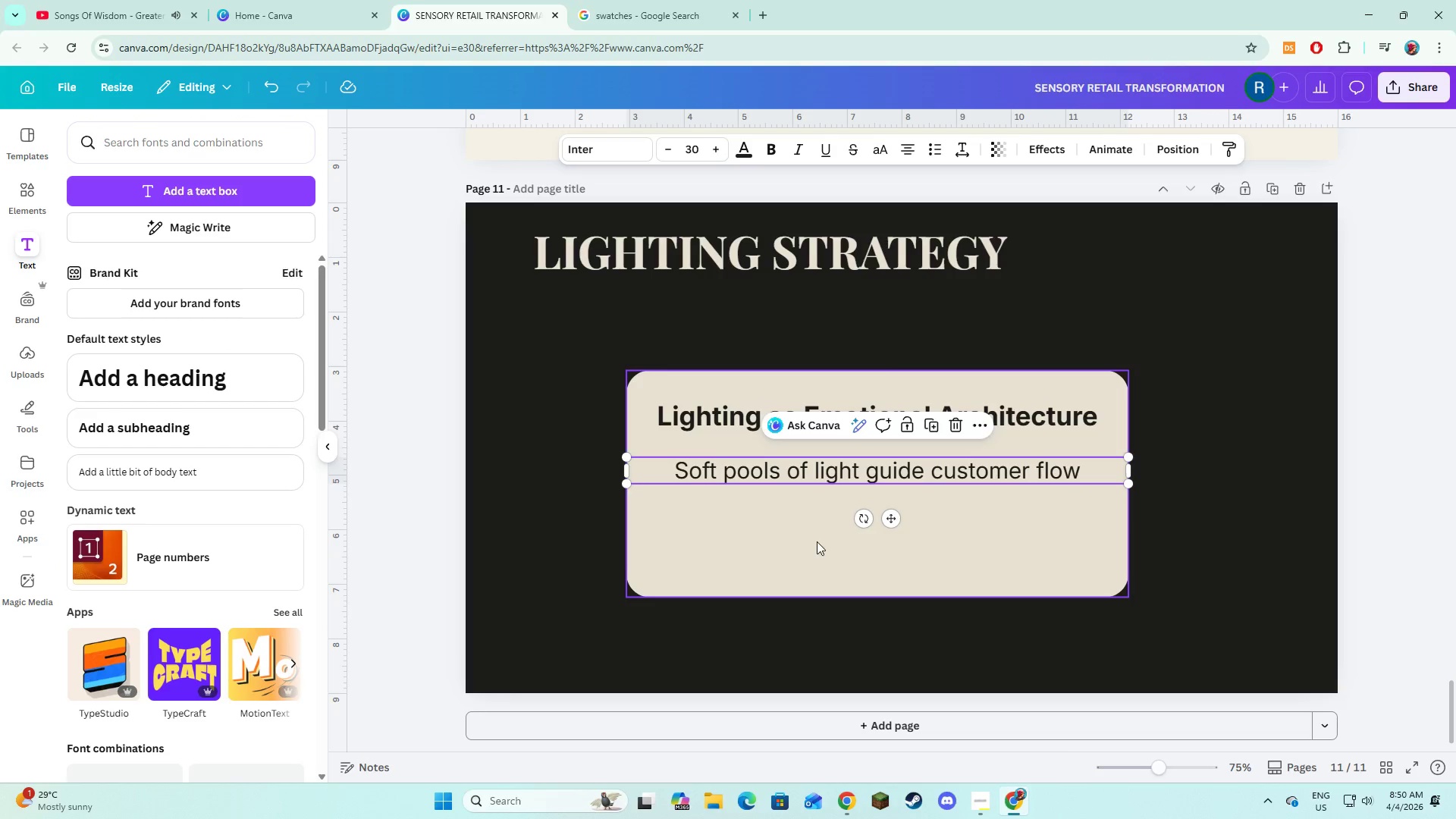 
left_click([817, 543])
 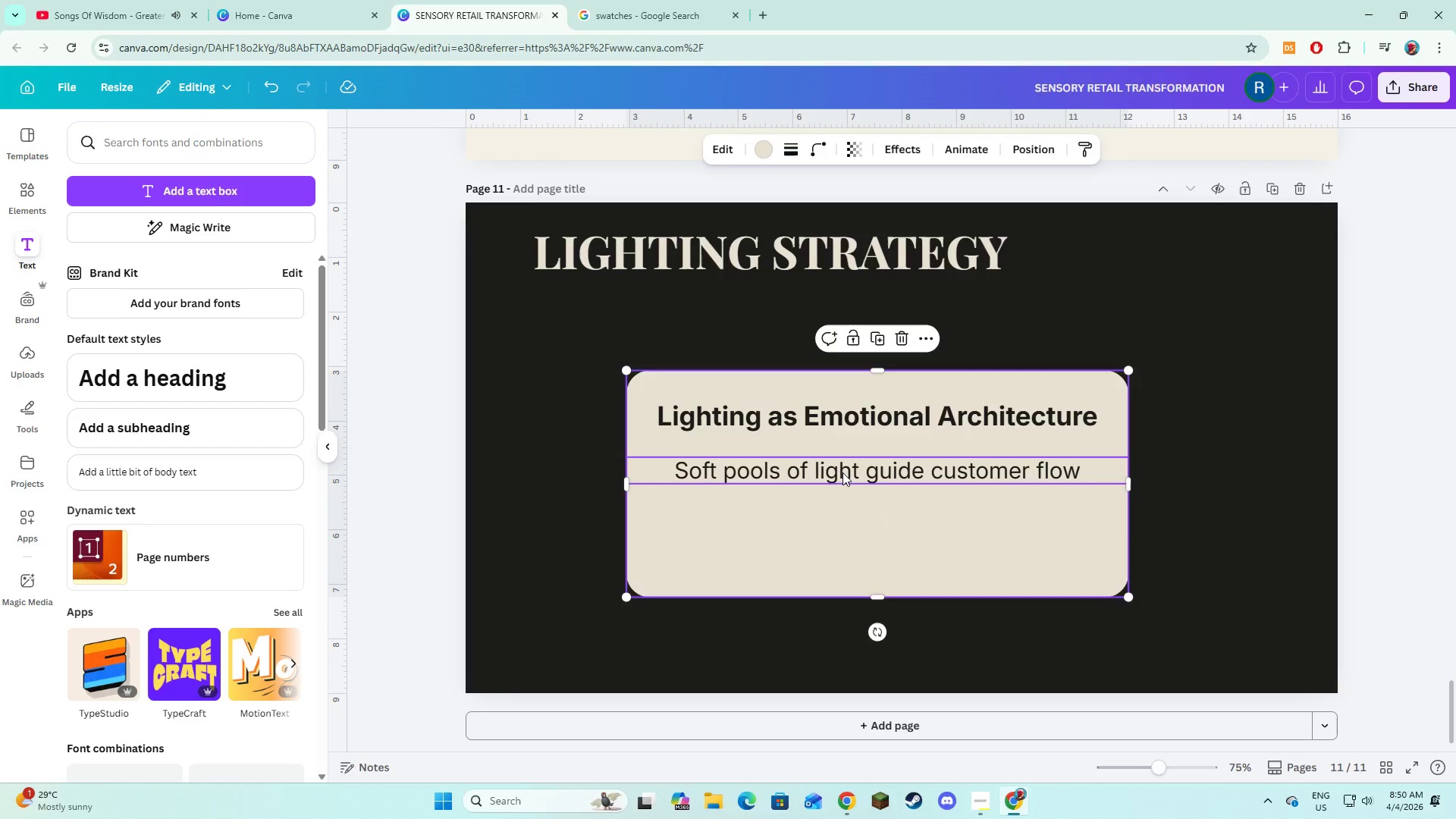 
left_click_drag(start_coordinate=[843, 472], to_coordinate=[843, 492])
 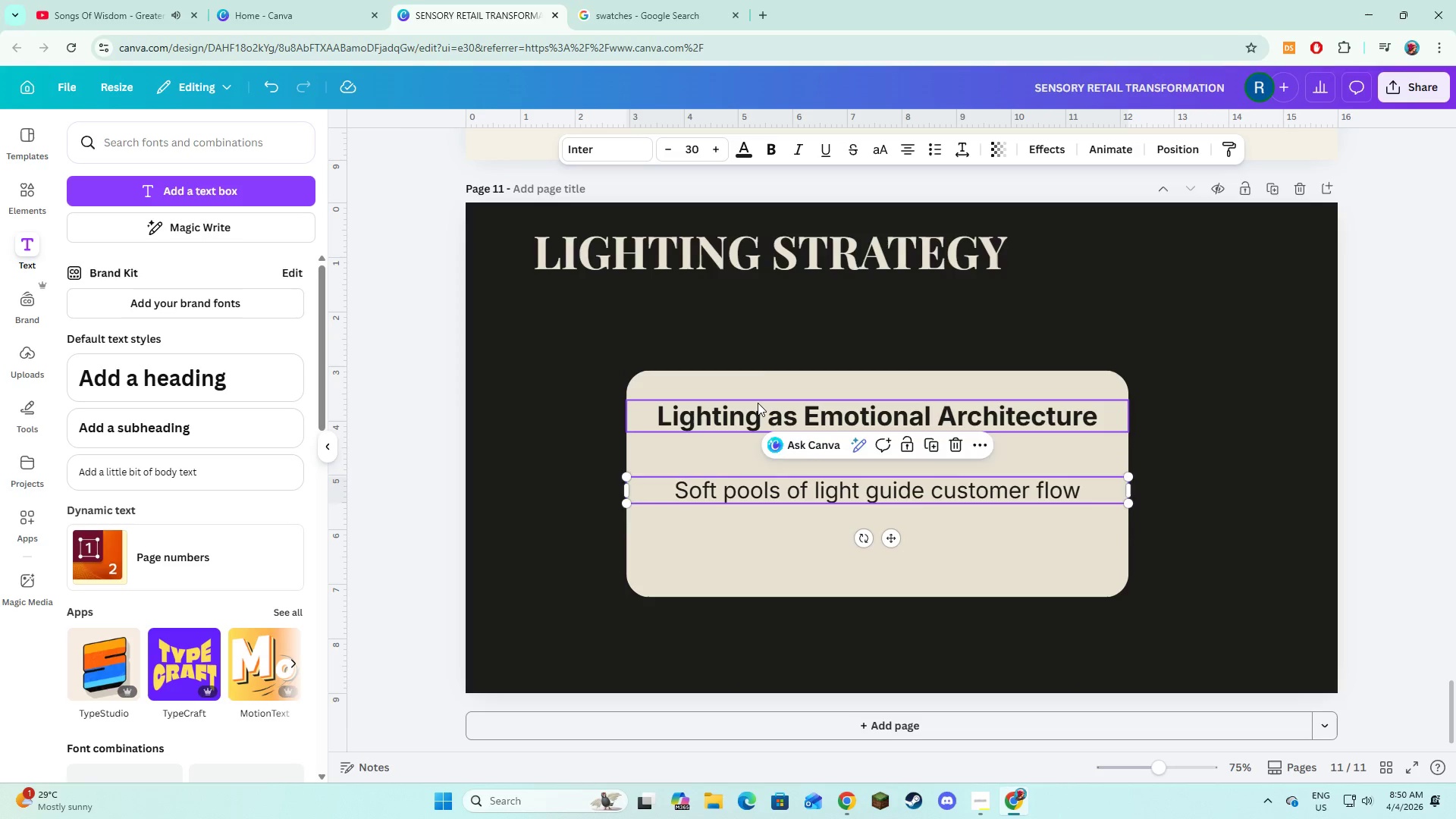 
left_click([758, 403])
 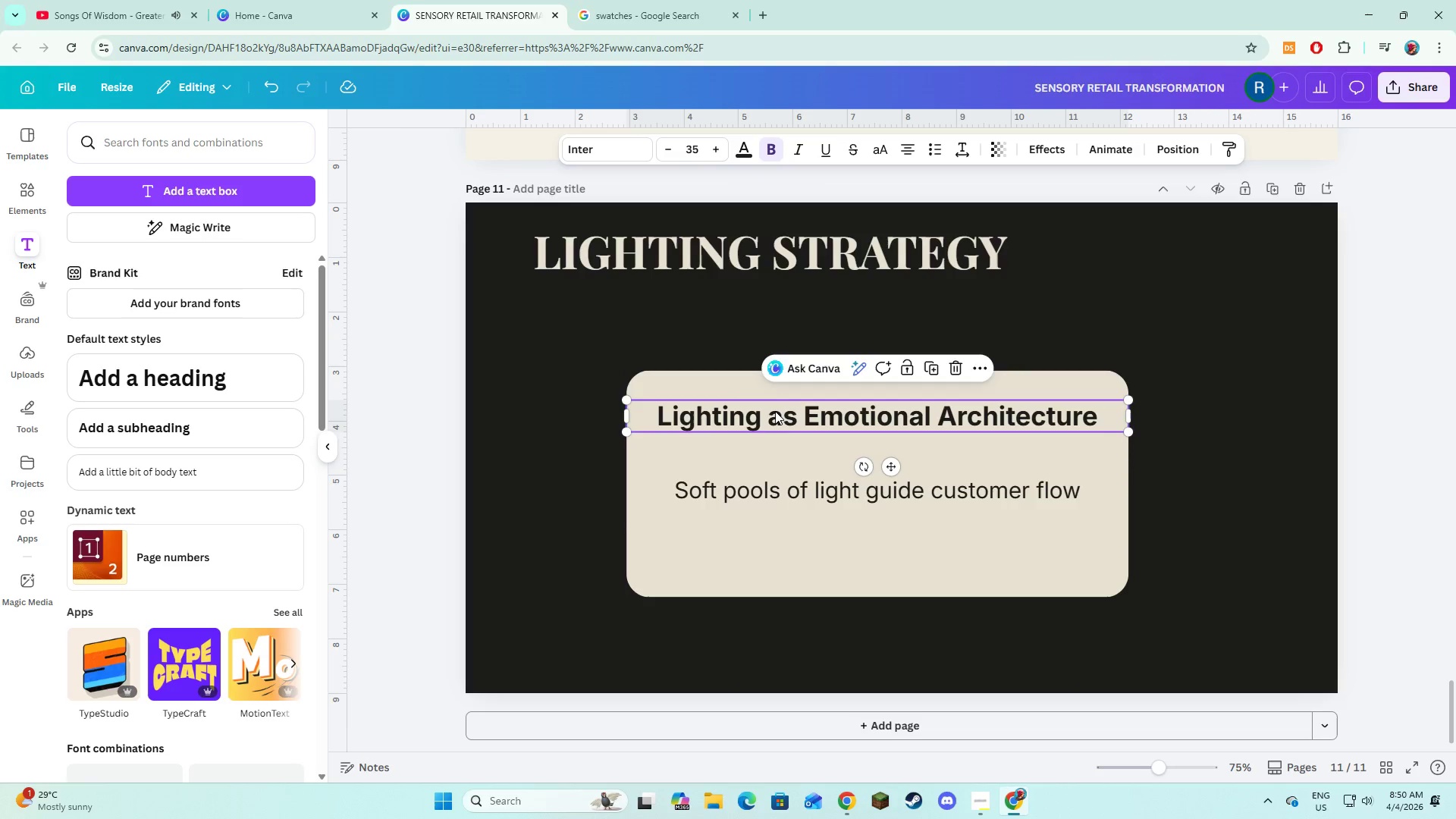 
left_click_drag(start_coordinate=[775, 411], to_coordinate=[777, 436])
 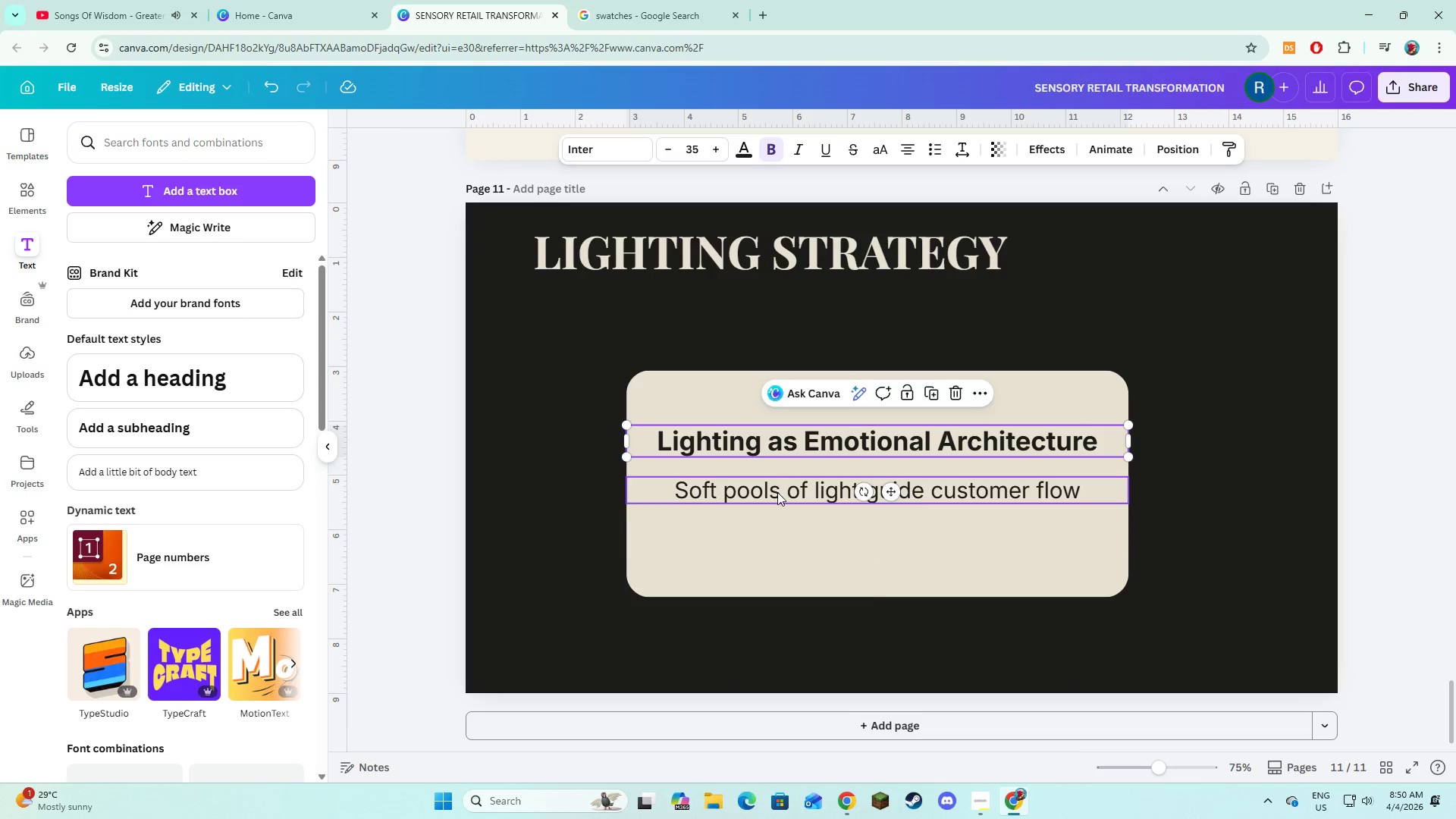 
hold_key(key=ShiftLeft, duration=0.84)
left_click([777, 494])
 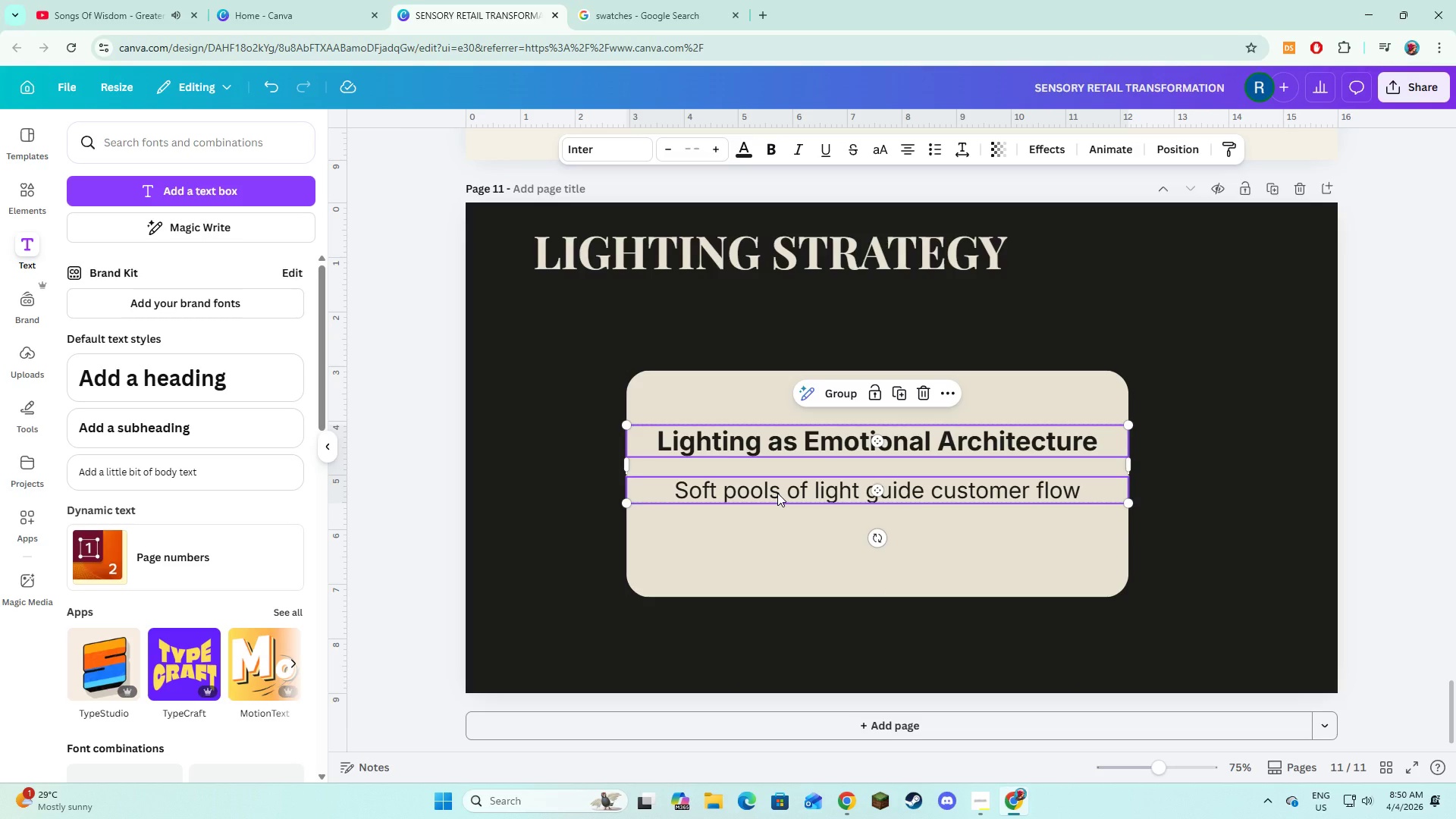 
left_click_drag(start_coordinate=[777, 493], to_coordinate=[777, 510])
 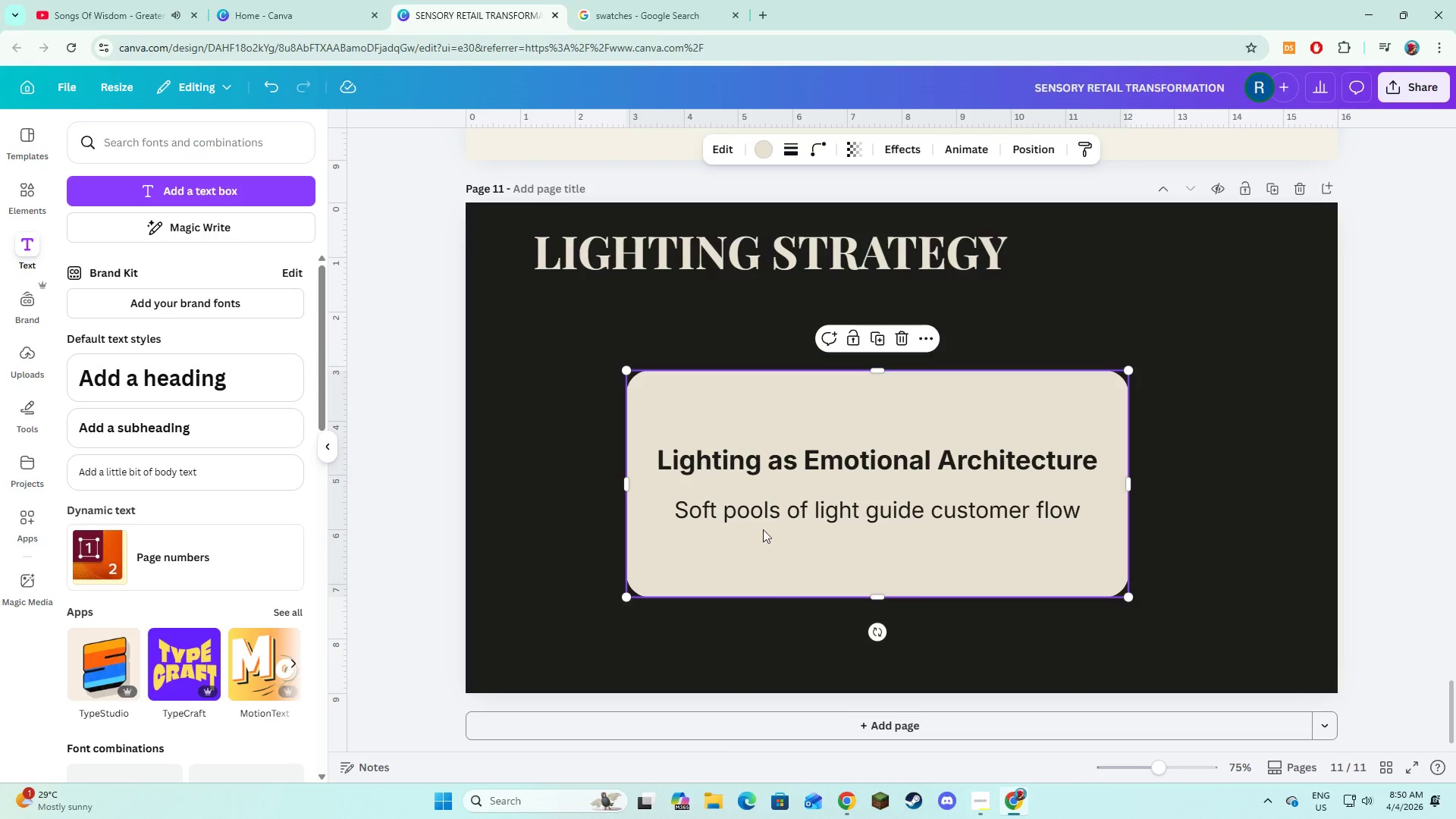 
left_click([782, 573])
 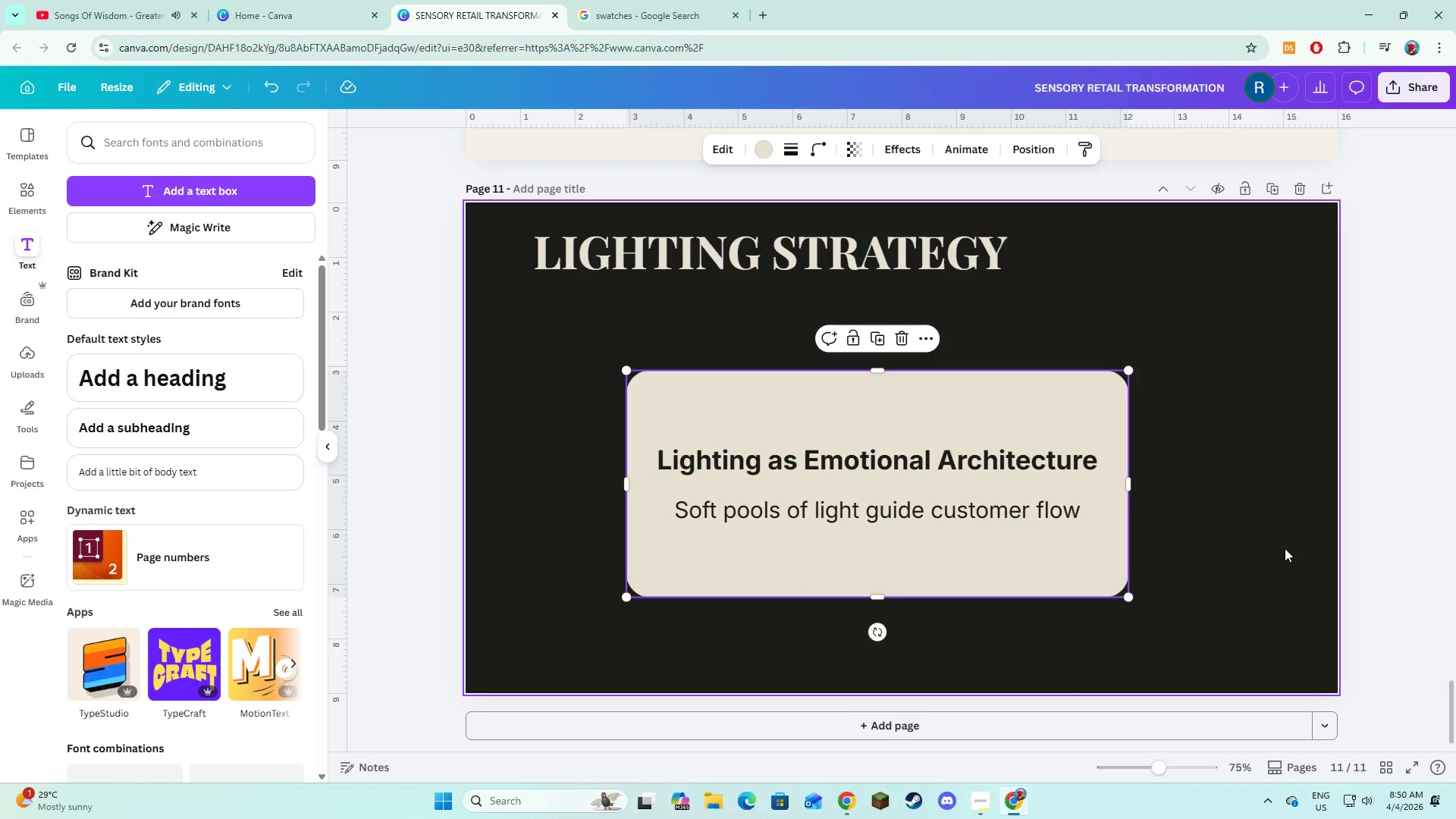 
left_click([1284, 548])
 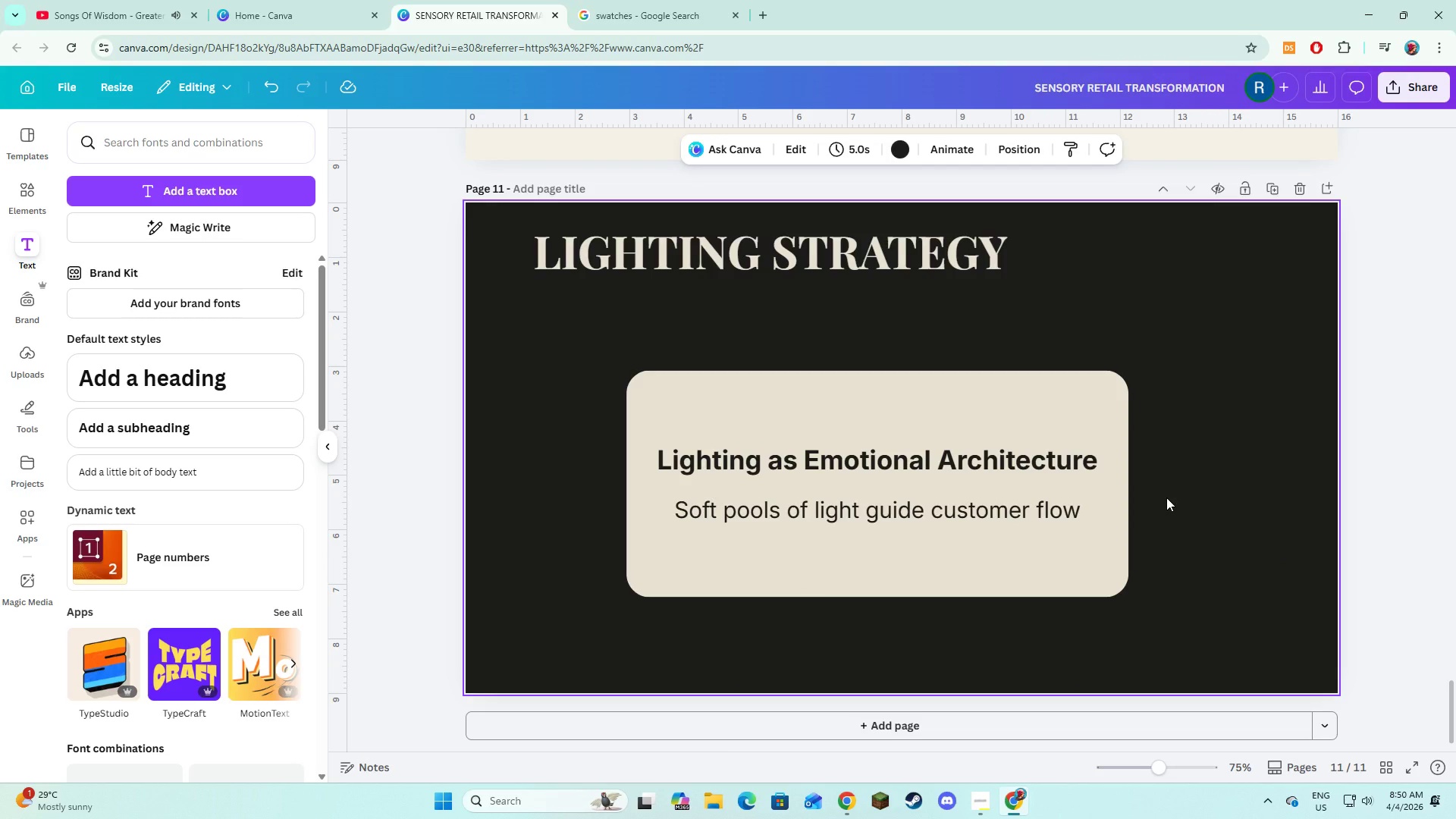 
wait(9.59)
 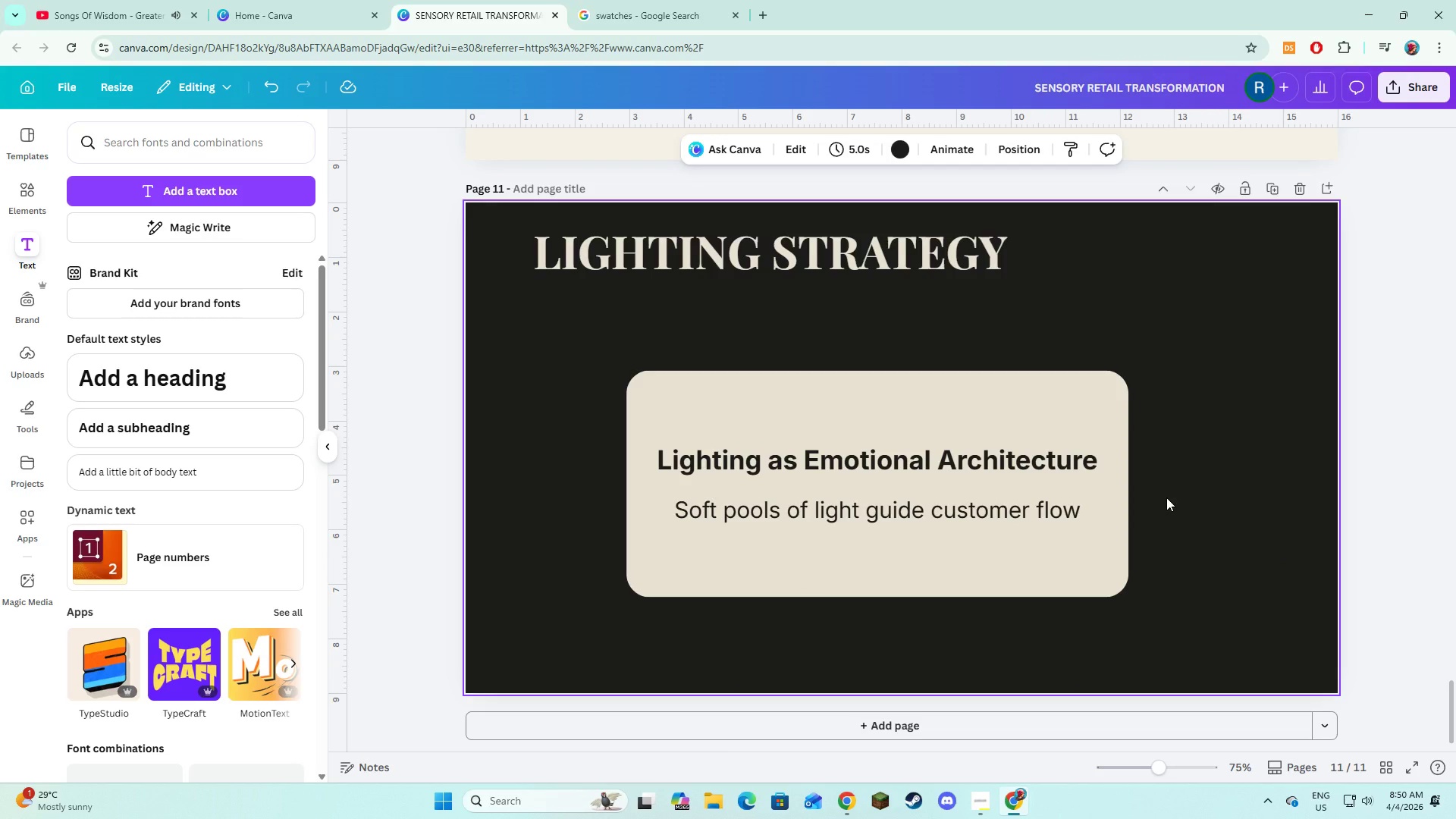 
scroll: coordinate [1161, 495], scroll_direction: down, amount: 4.0
 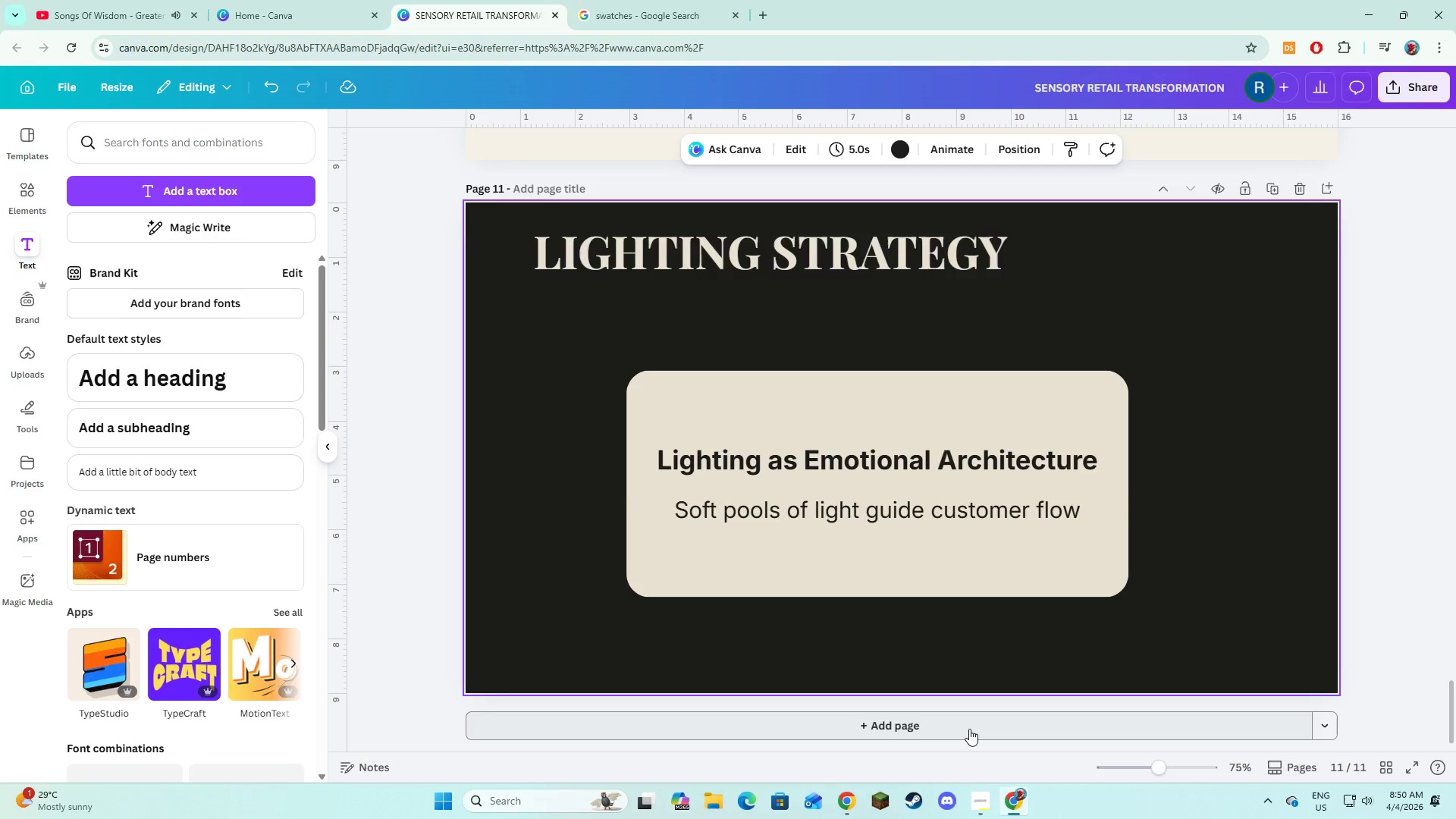 
left_click([969, 729])
 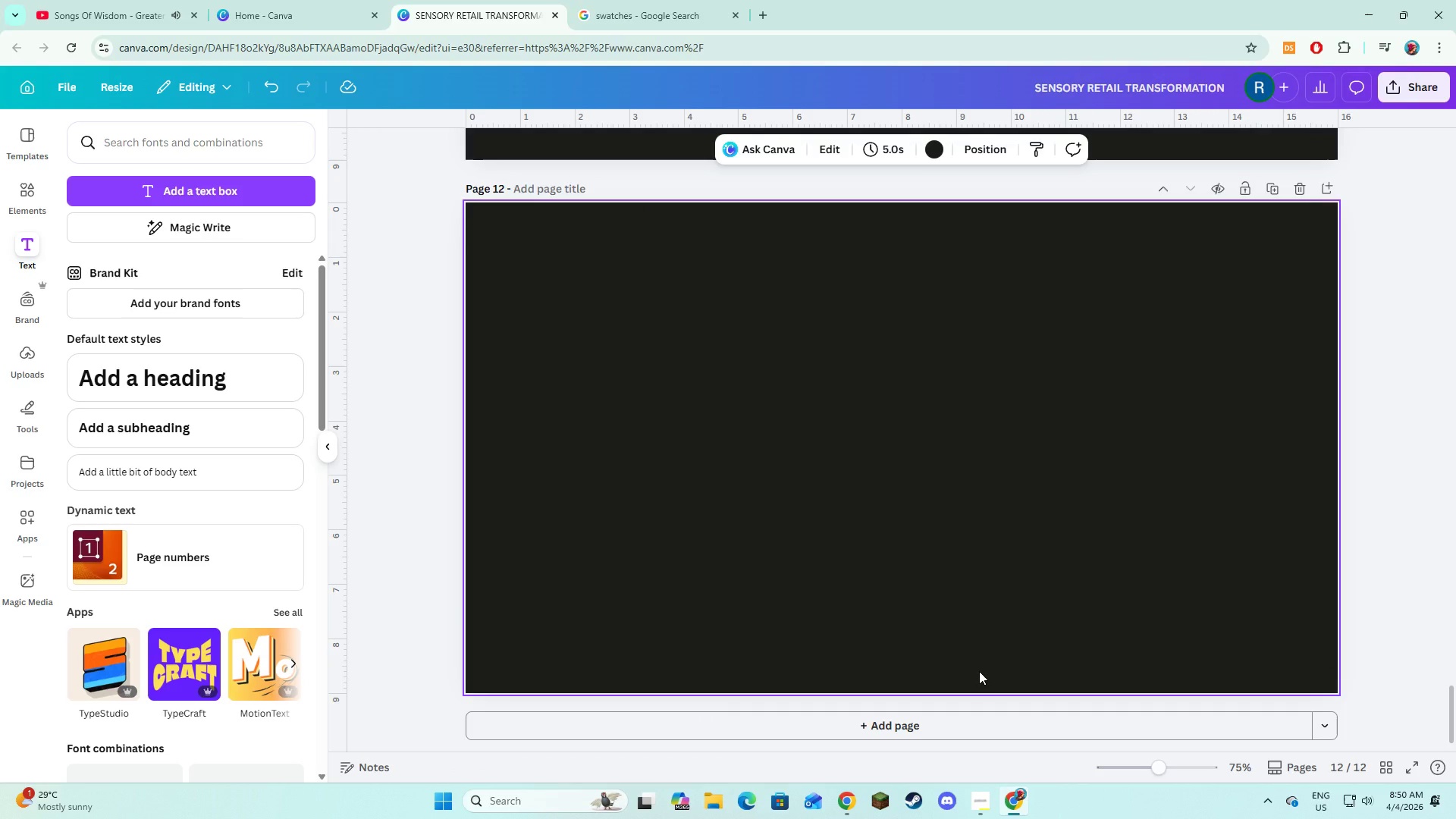 
scroll: coordinate [1032, 549], scroll_direction: up, amount: 7.0
 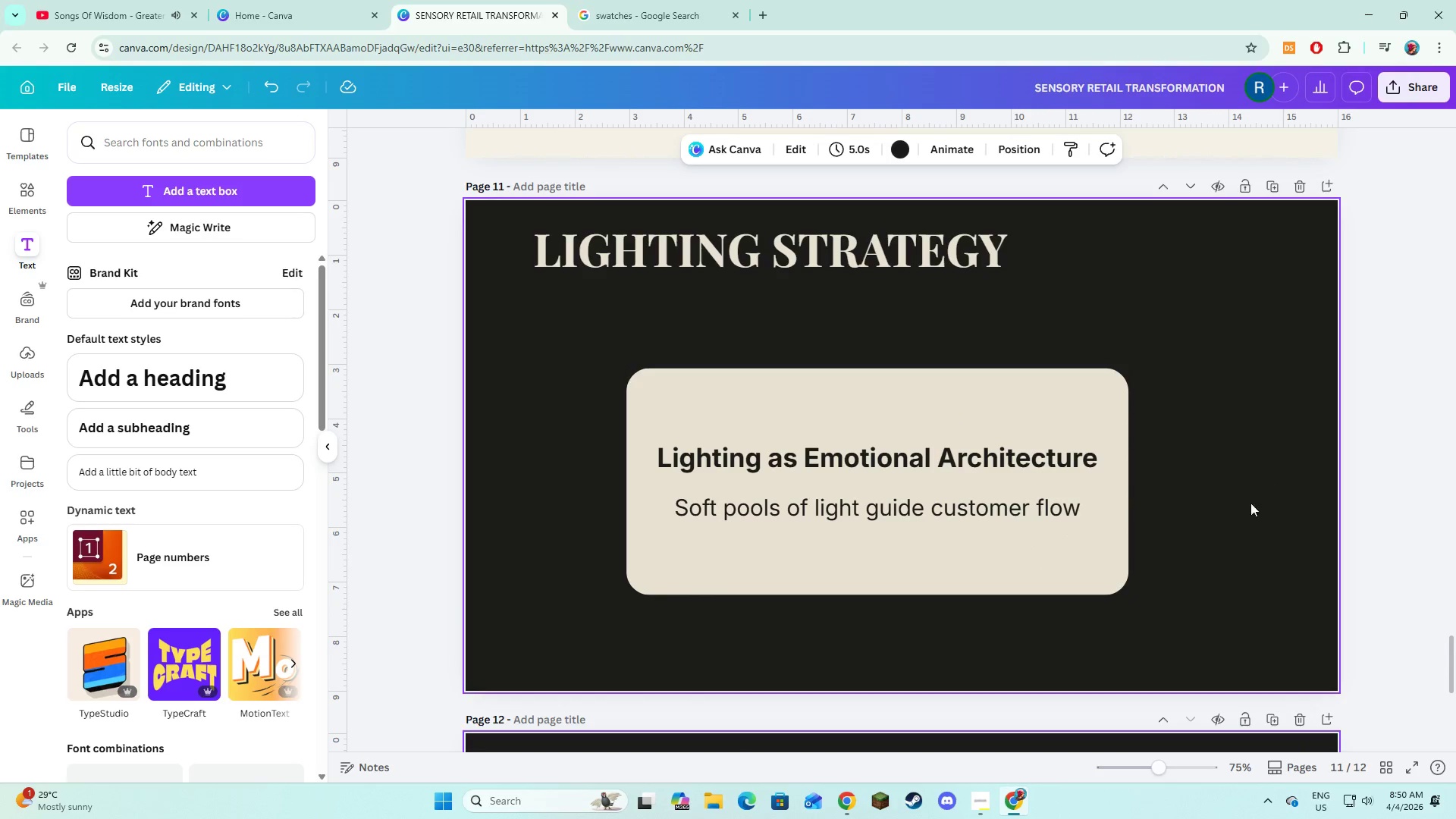 
left_click([1246, 513])
 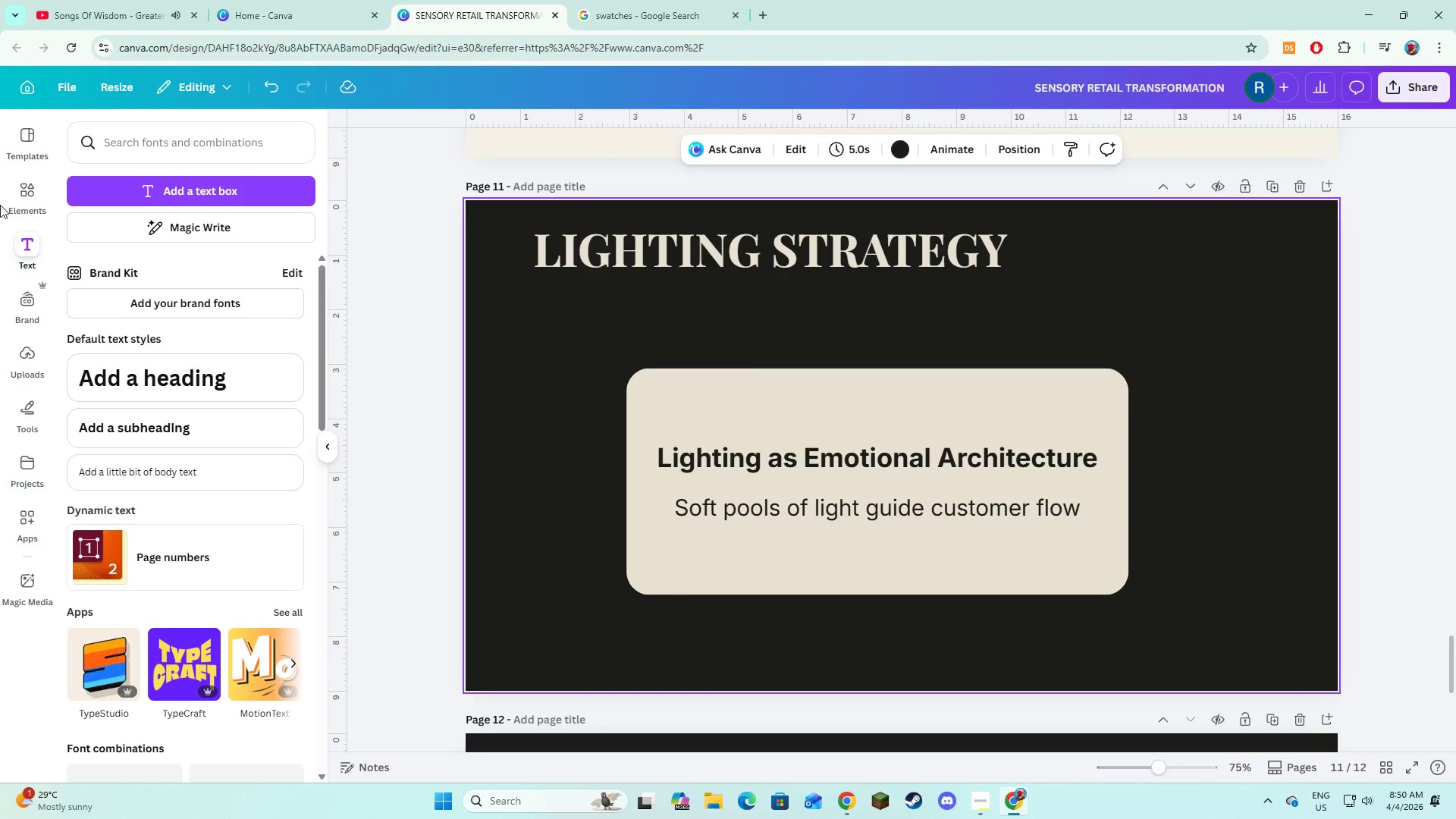 
left_click([16, 189])
 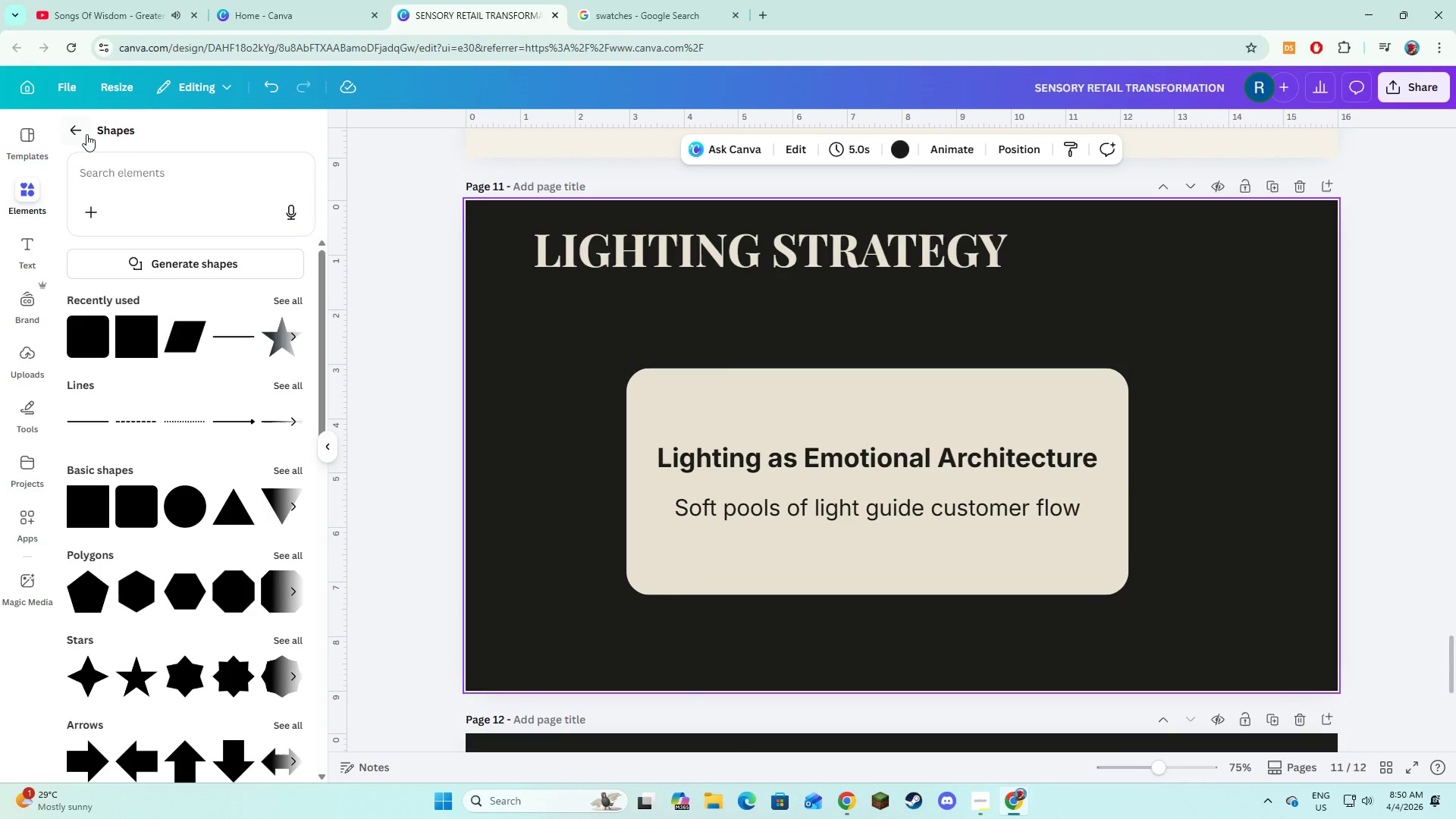 
left_click([81, 132])
 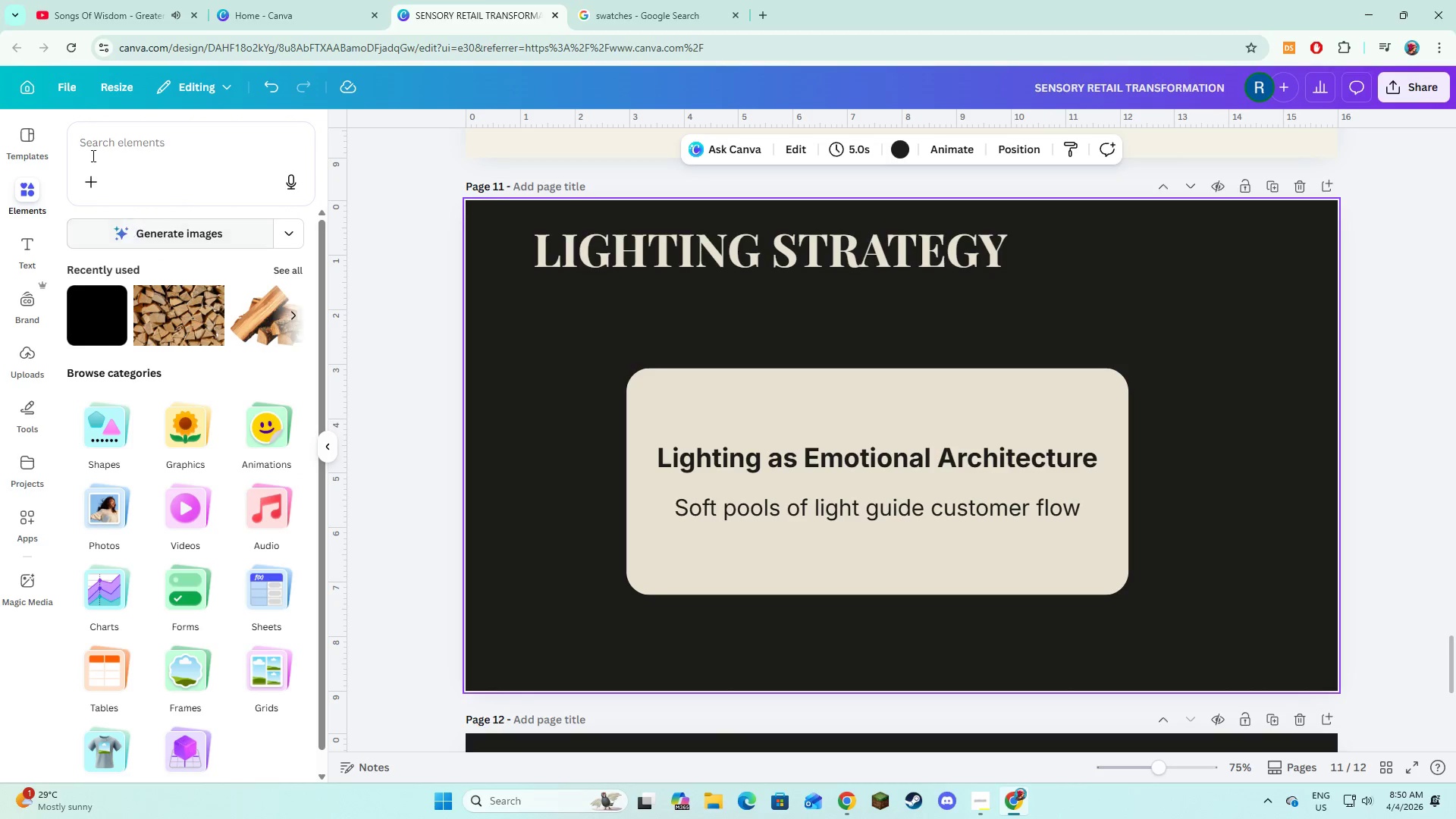 
left_click([92, 152])
 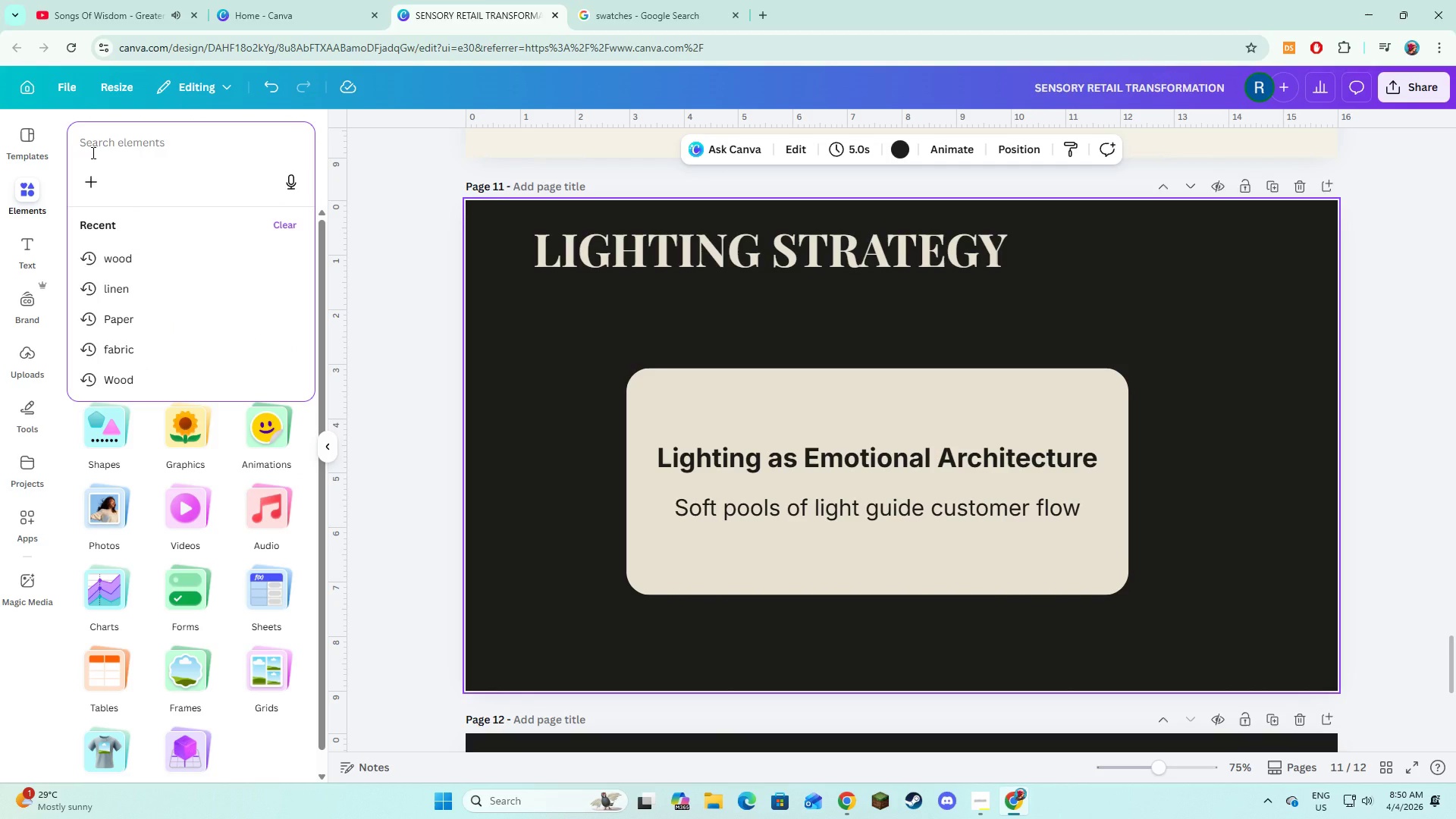 
type(Spotlight)
 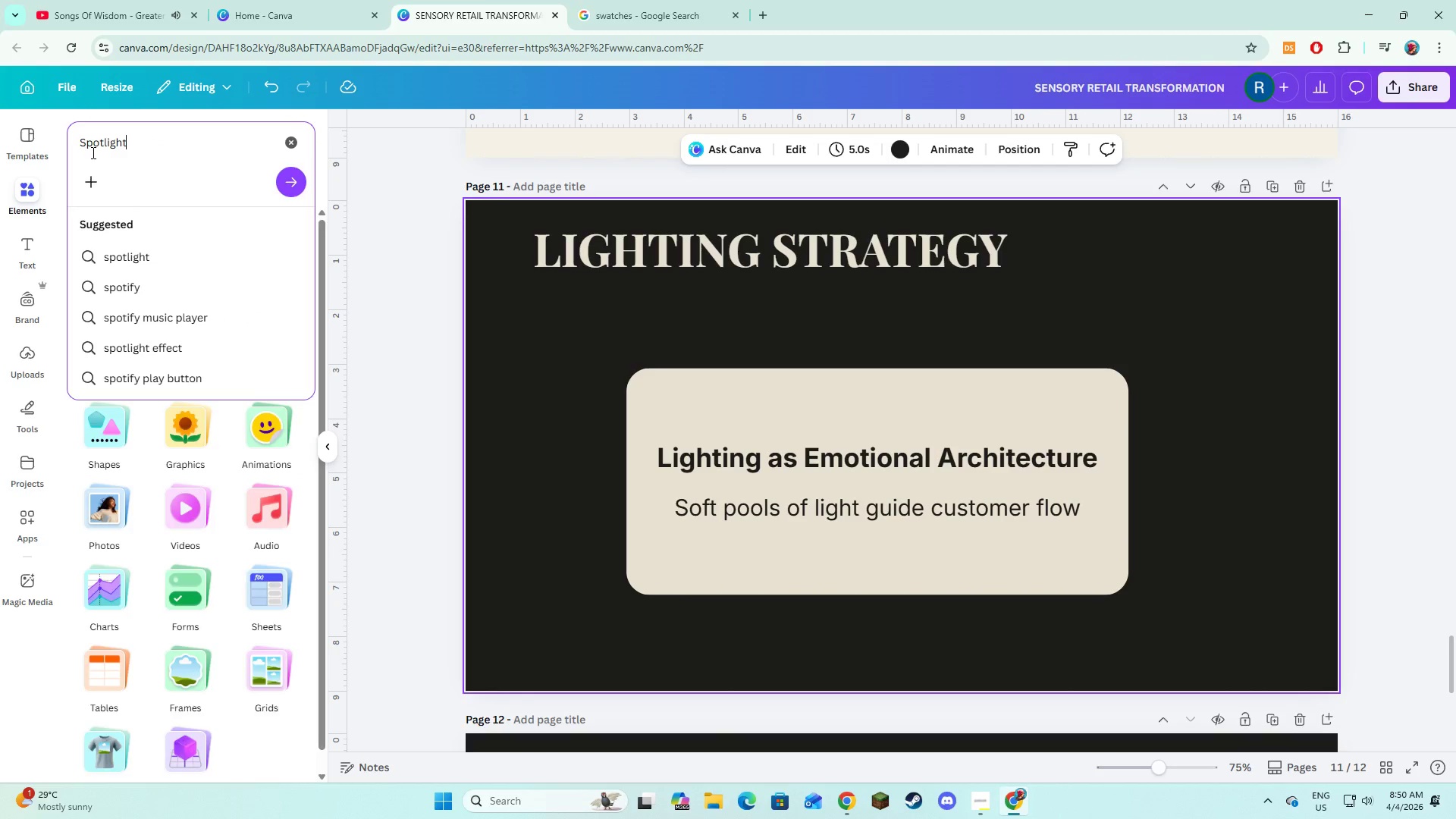 
key(Enter)
 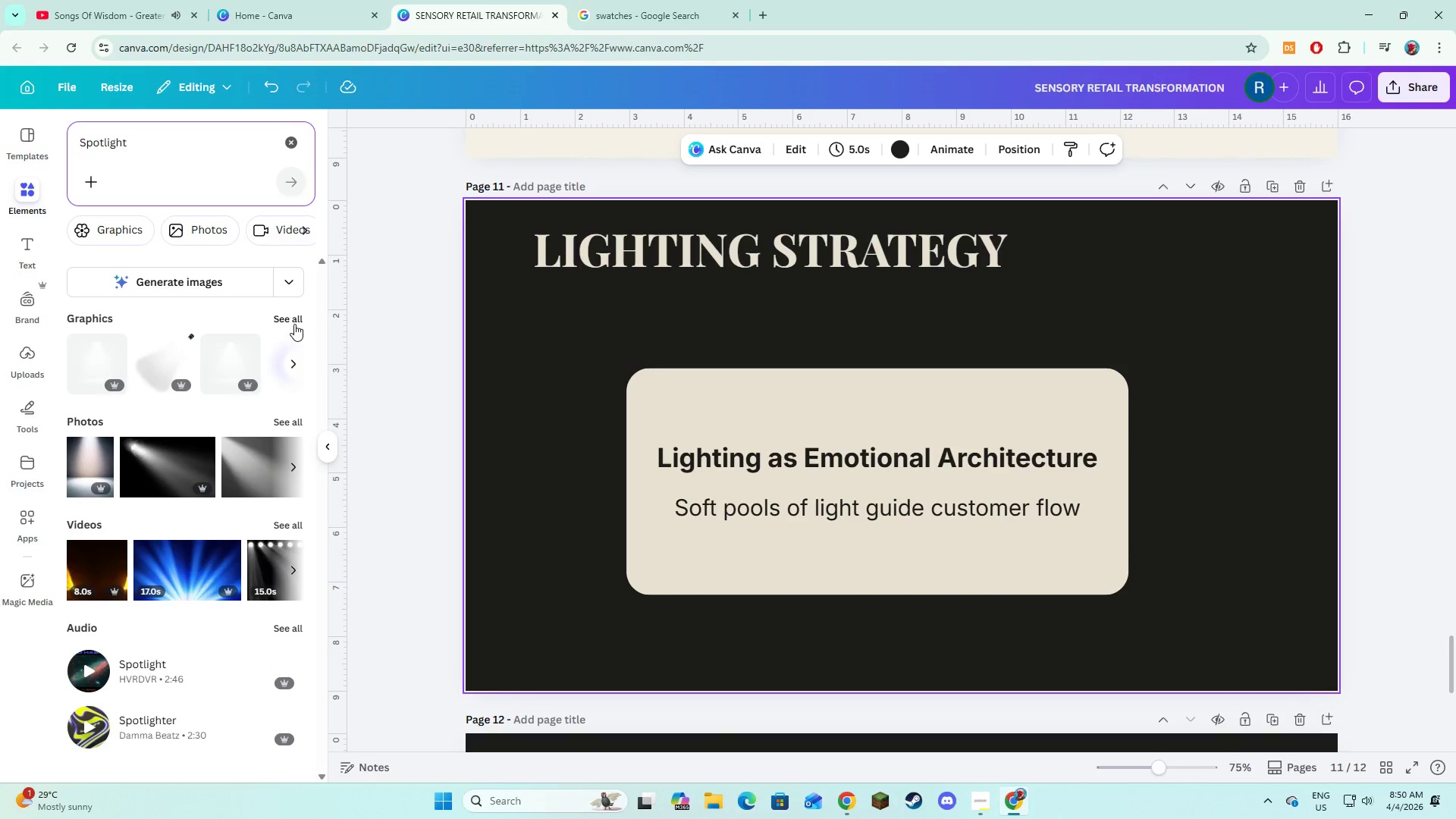 
left_click([284, 417])
 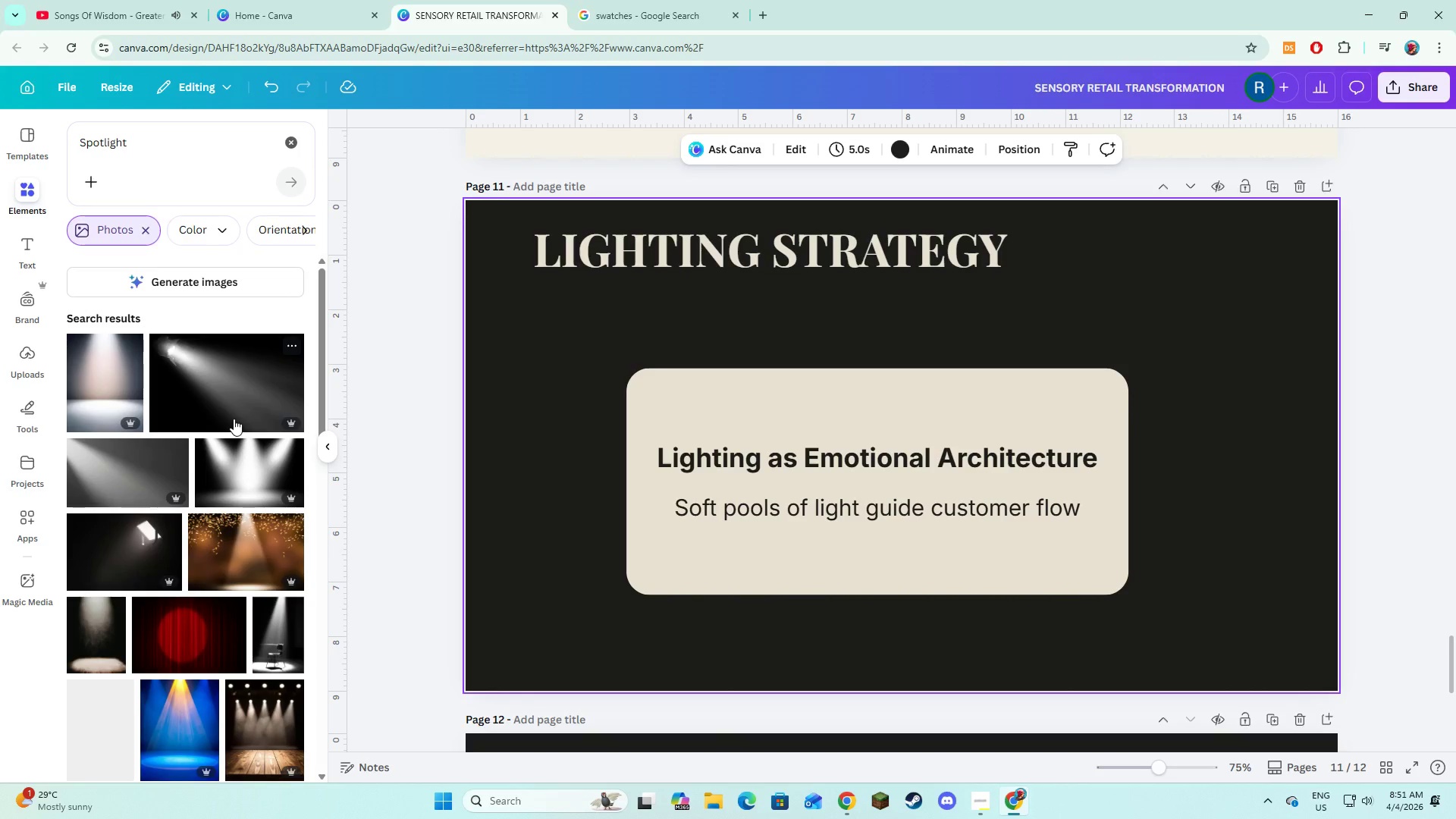 
left_click([218, 384])
 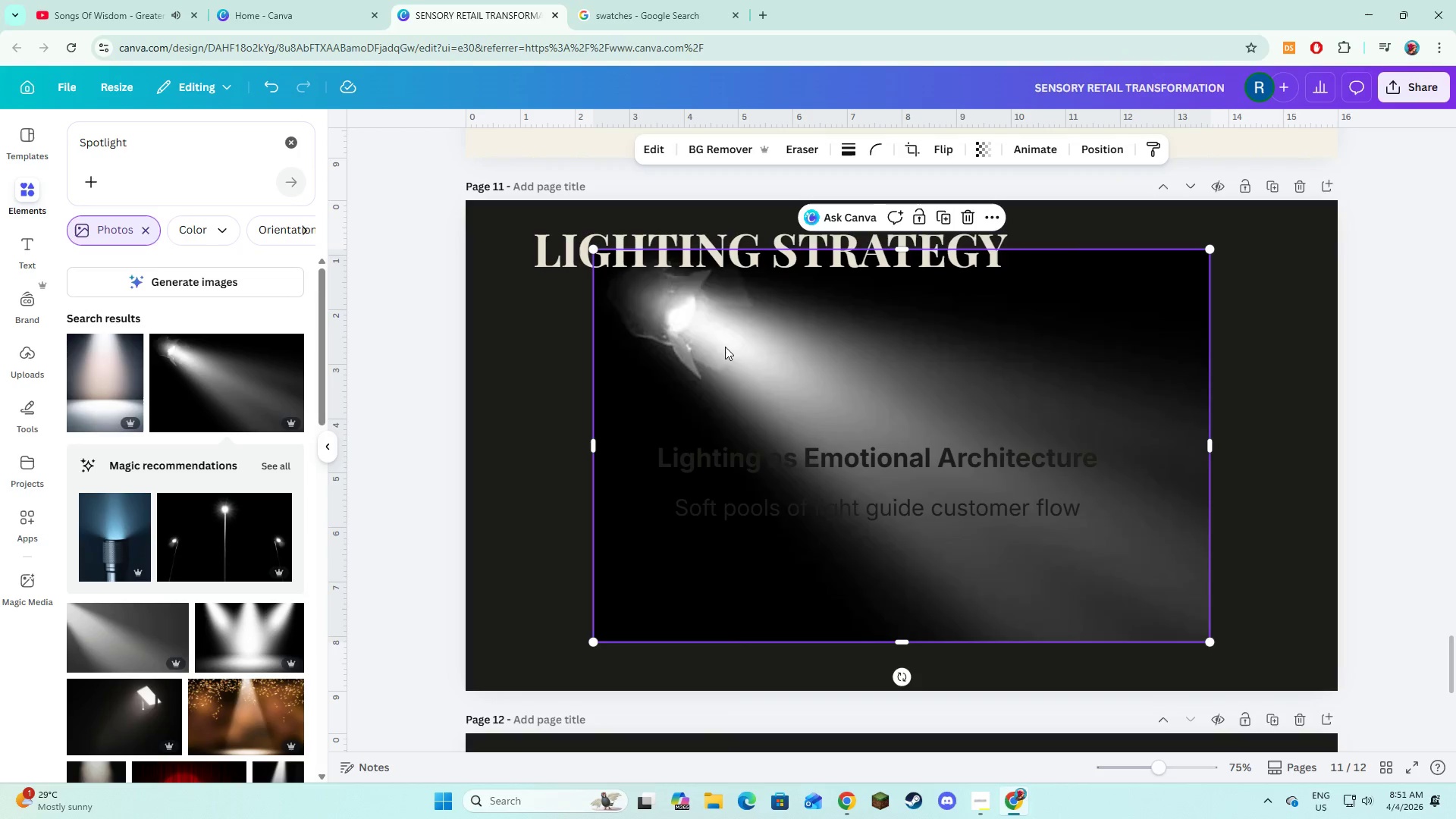 
left_click_drag(start_coordinate=[725, 347], to_coordinate=[592, 298])
 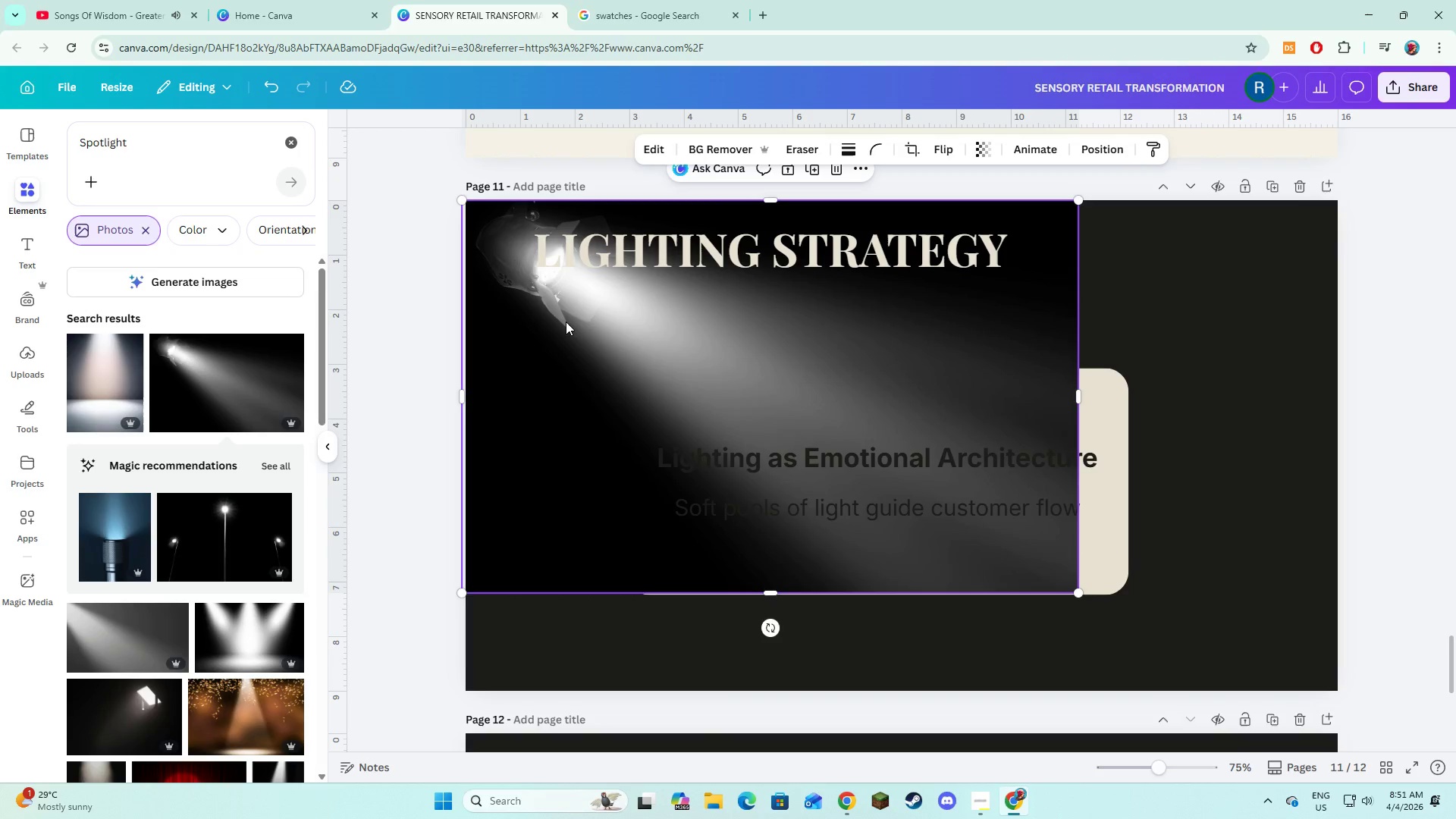 
right_click([566, 322])
 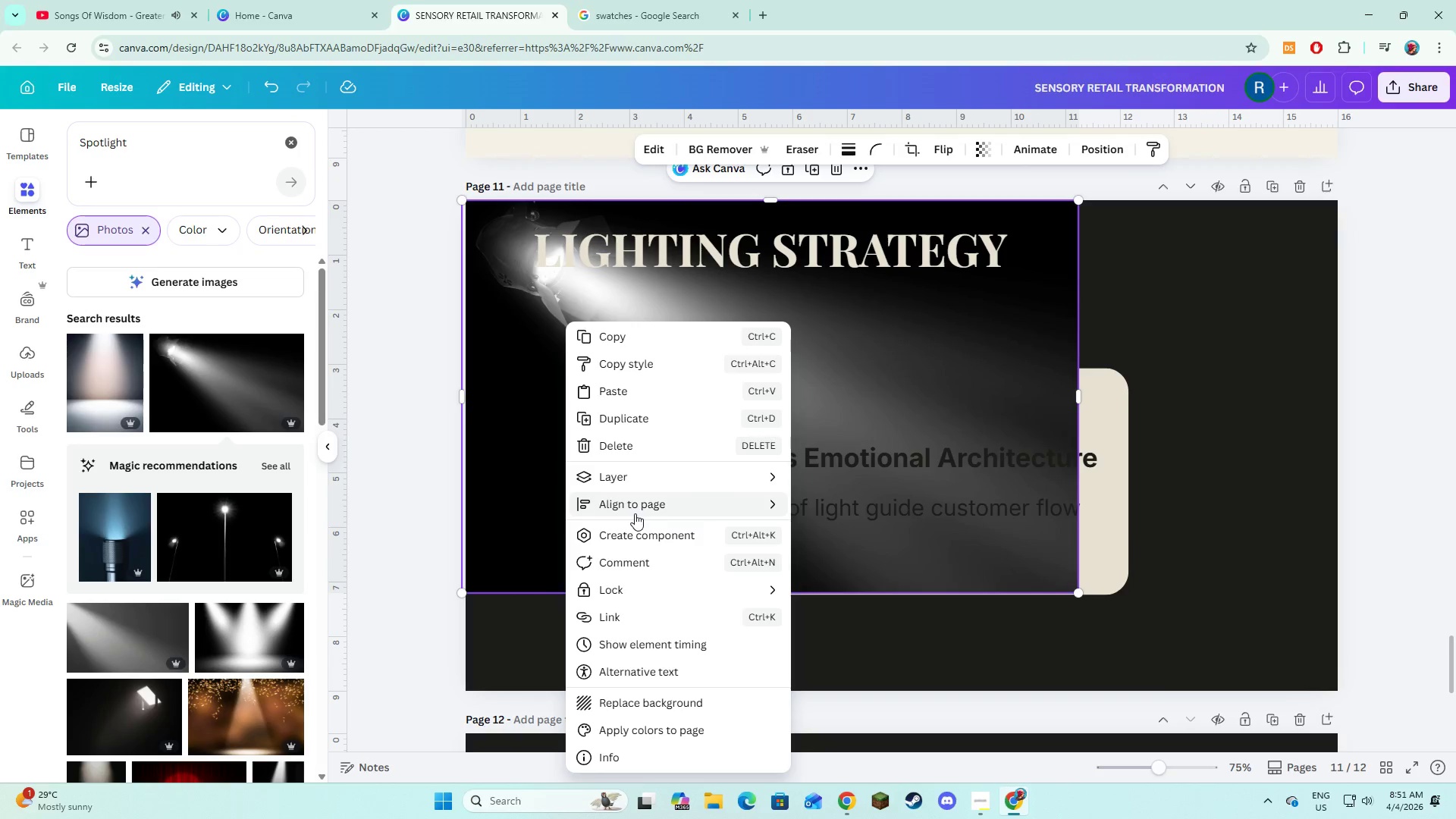 
left_click([638, 478])
 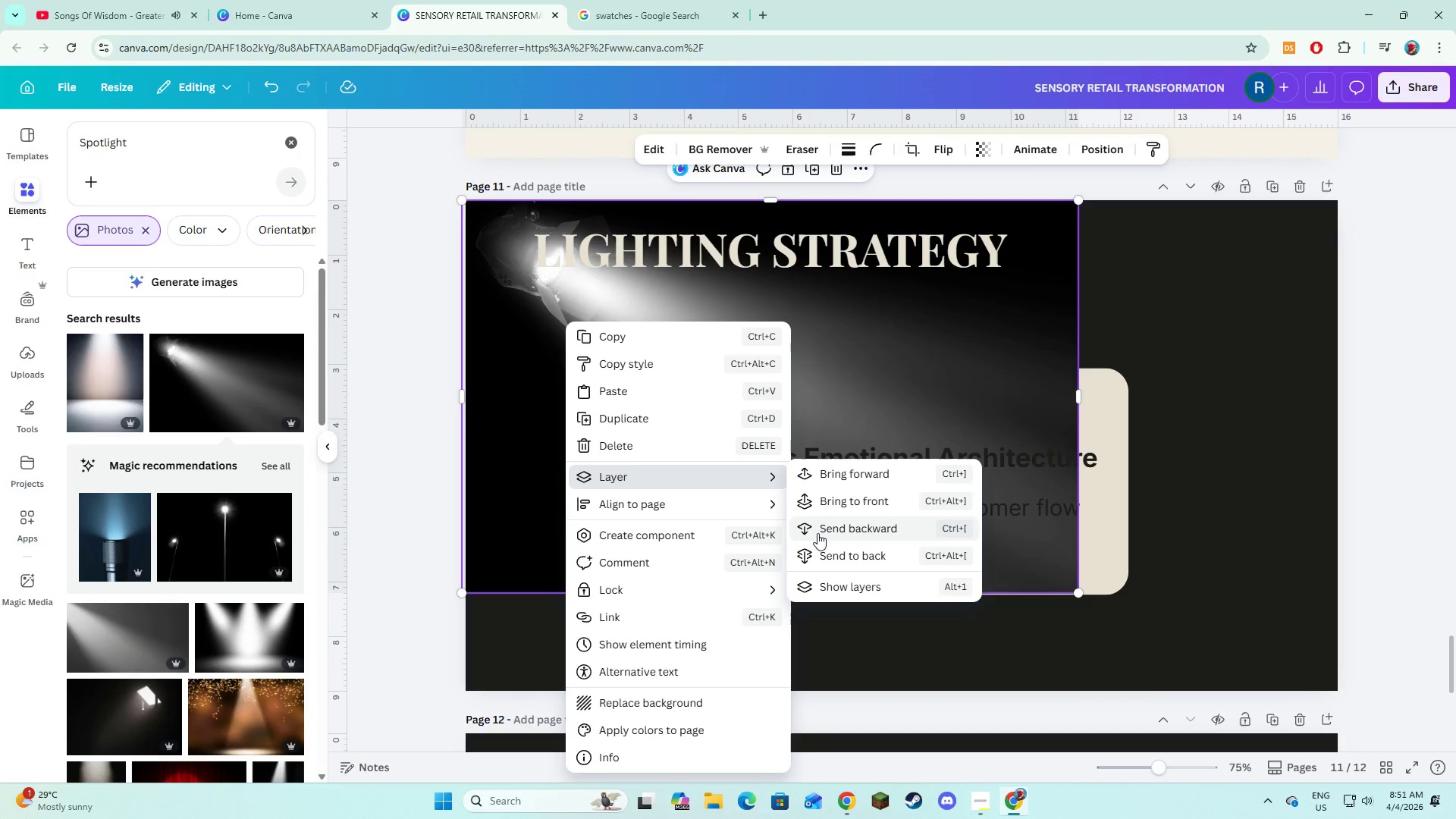 
left_click([817, 533])
 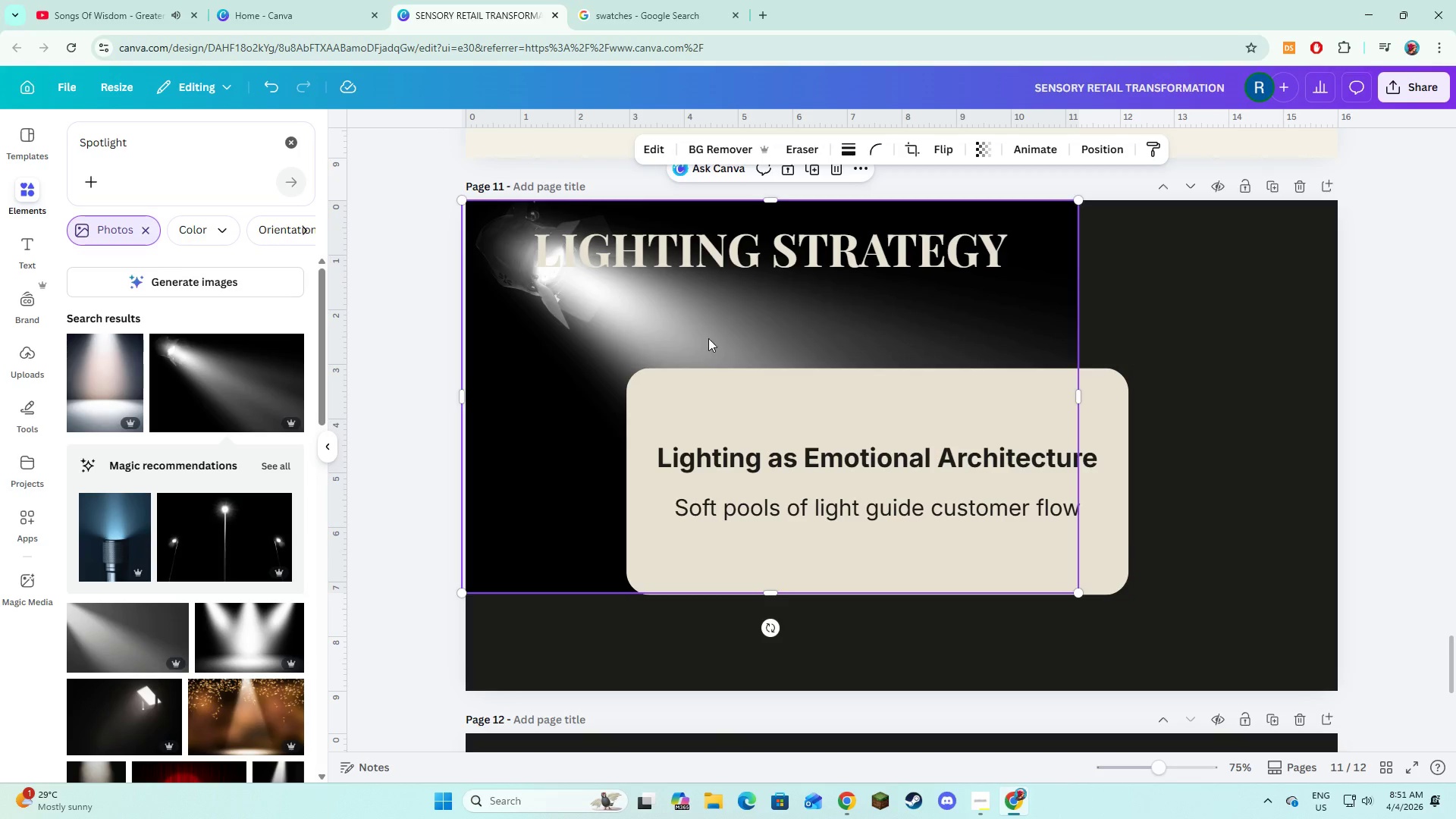 
left_click([948, 140])
 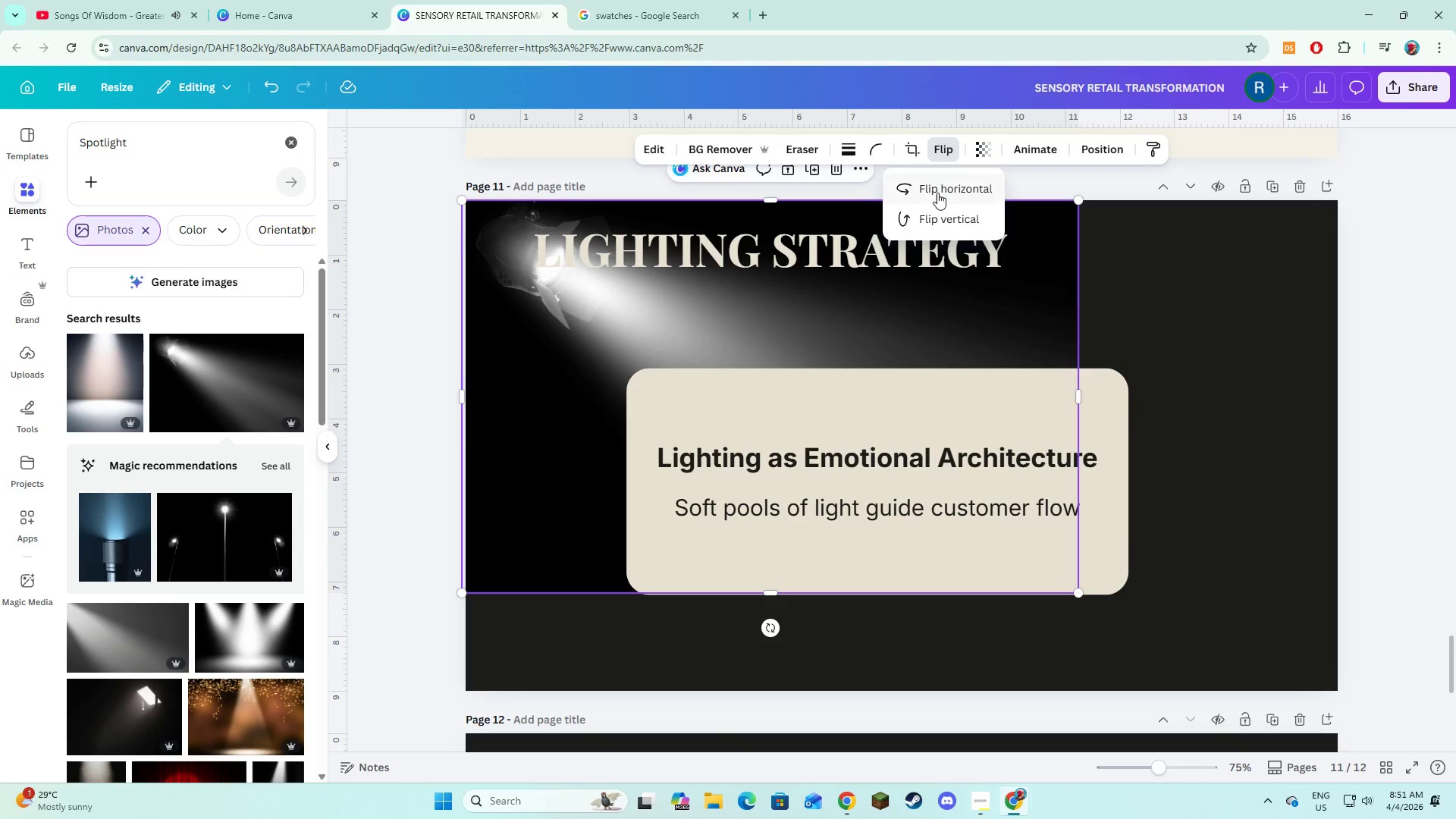 
left_click([937, 200])
 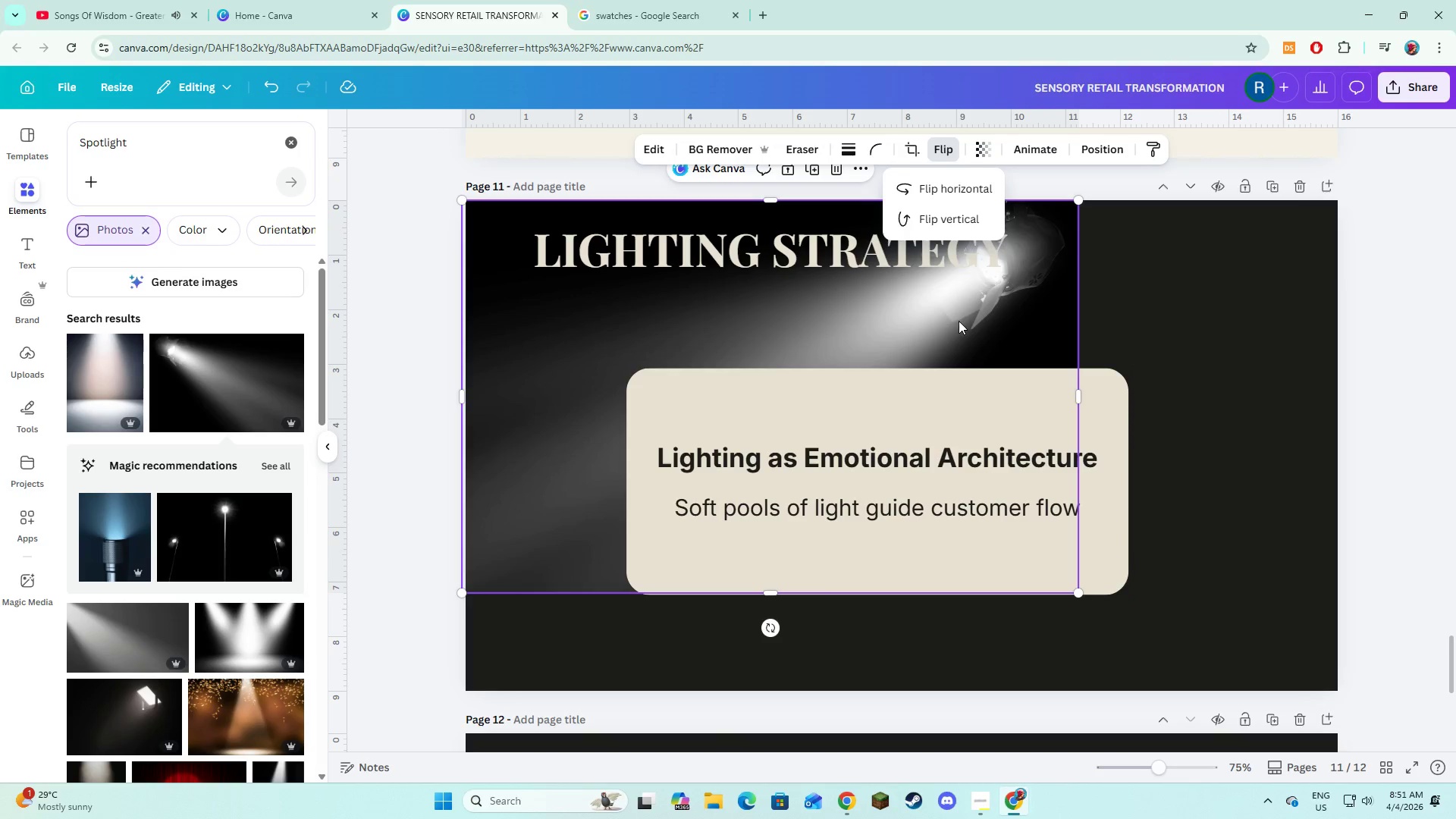 
left_click_drag(start_coordinate=[959, 321], to_coordinate=[1215, 321])
 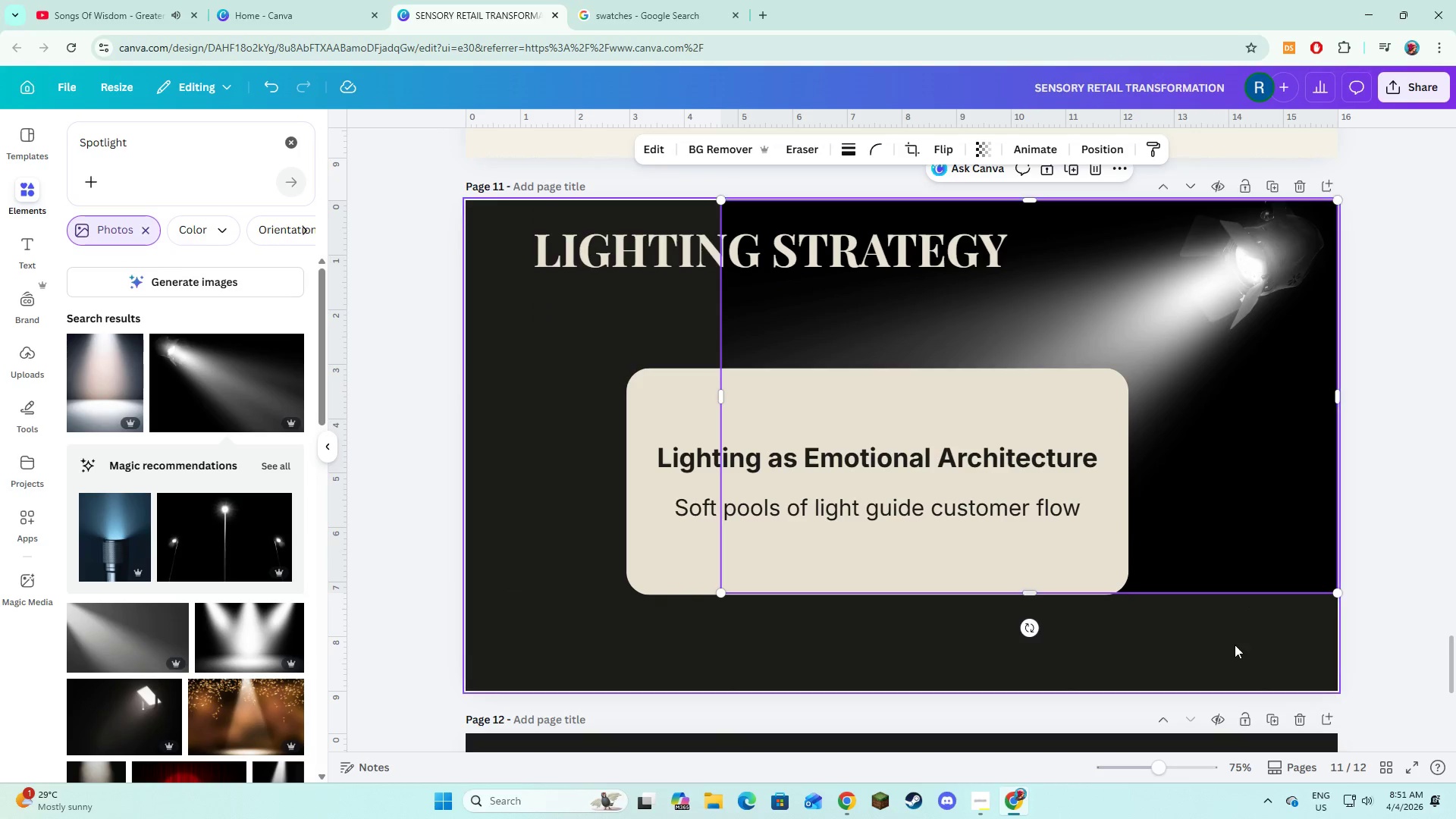 
left_click([1235, 645])
 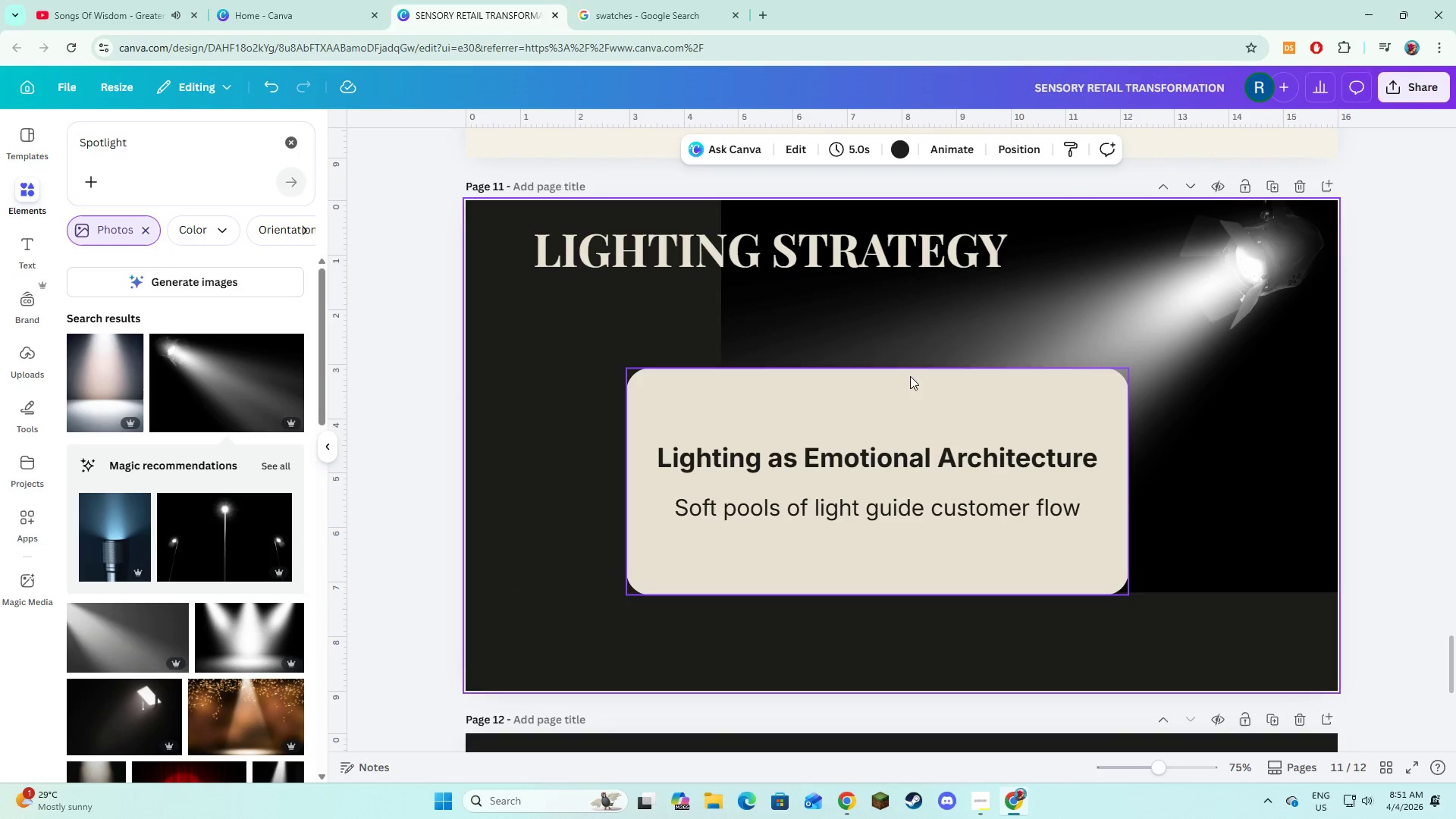 
left_click([819, 314])
 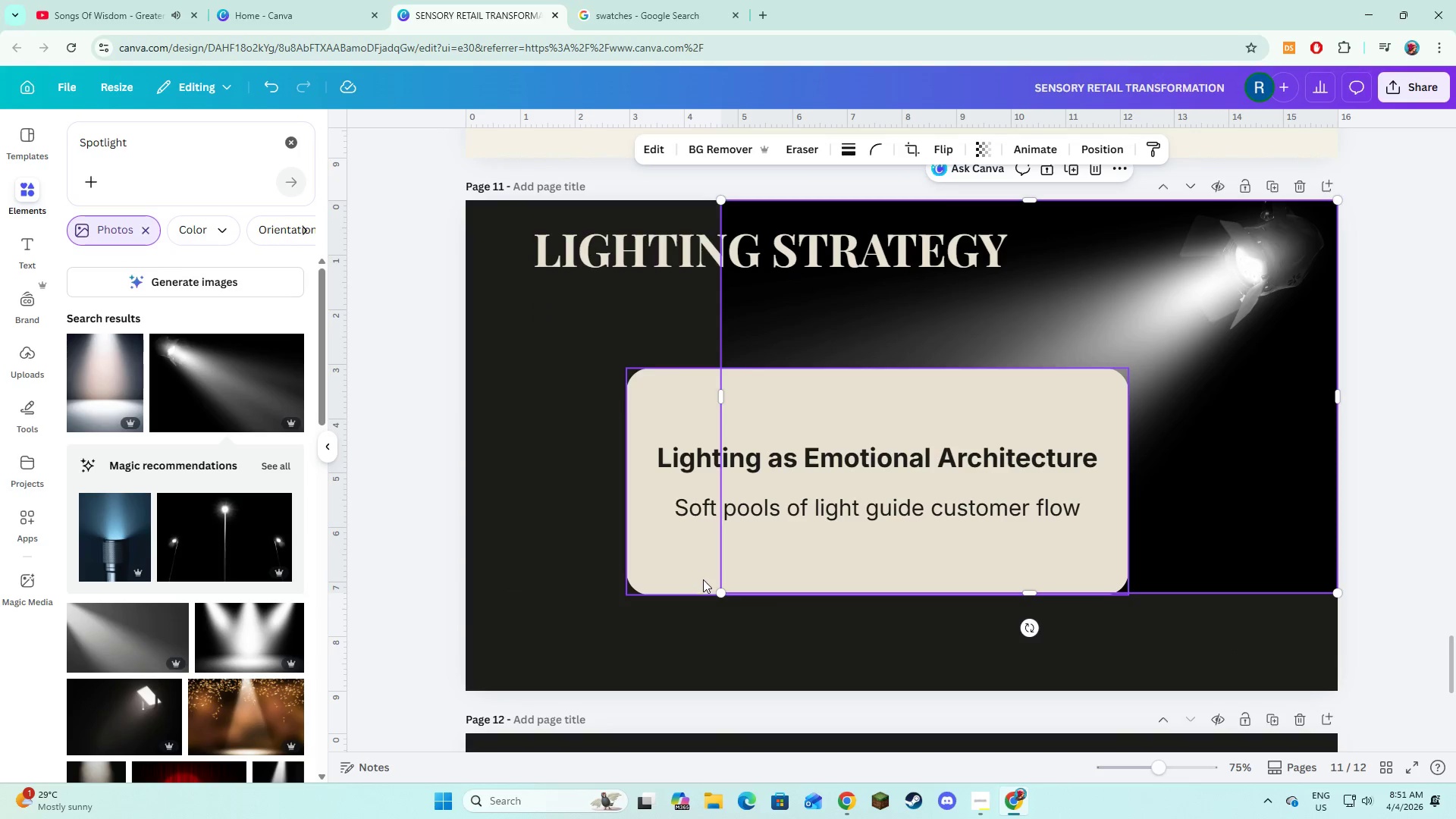 
left_click_drag(start_coordinate=[723, 592], to_coordinate=[414, 666])
 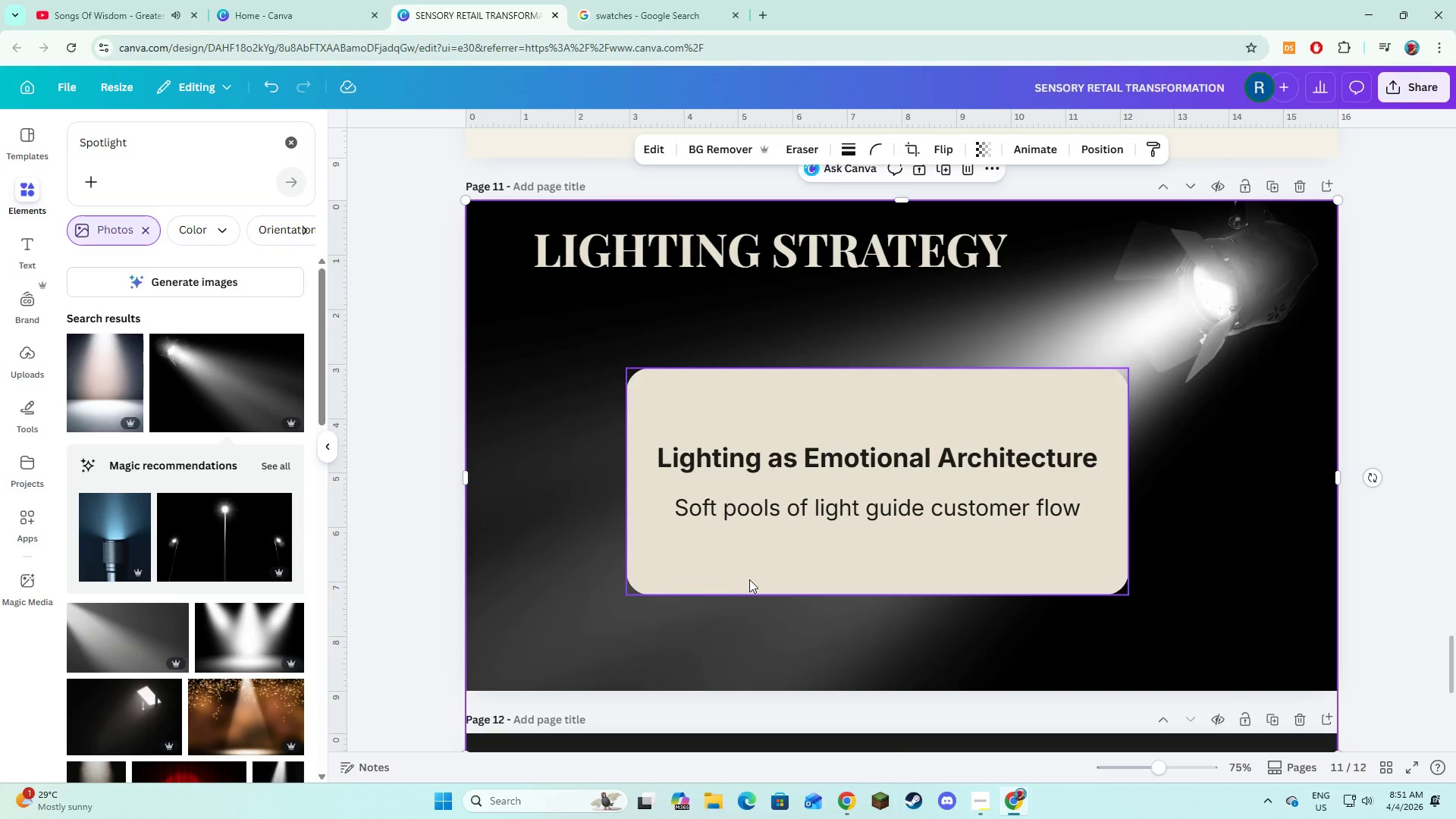 
scroll: coordinate [761, 579], scroll_direction: down, amount: 2.0
 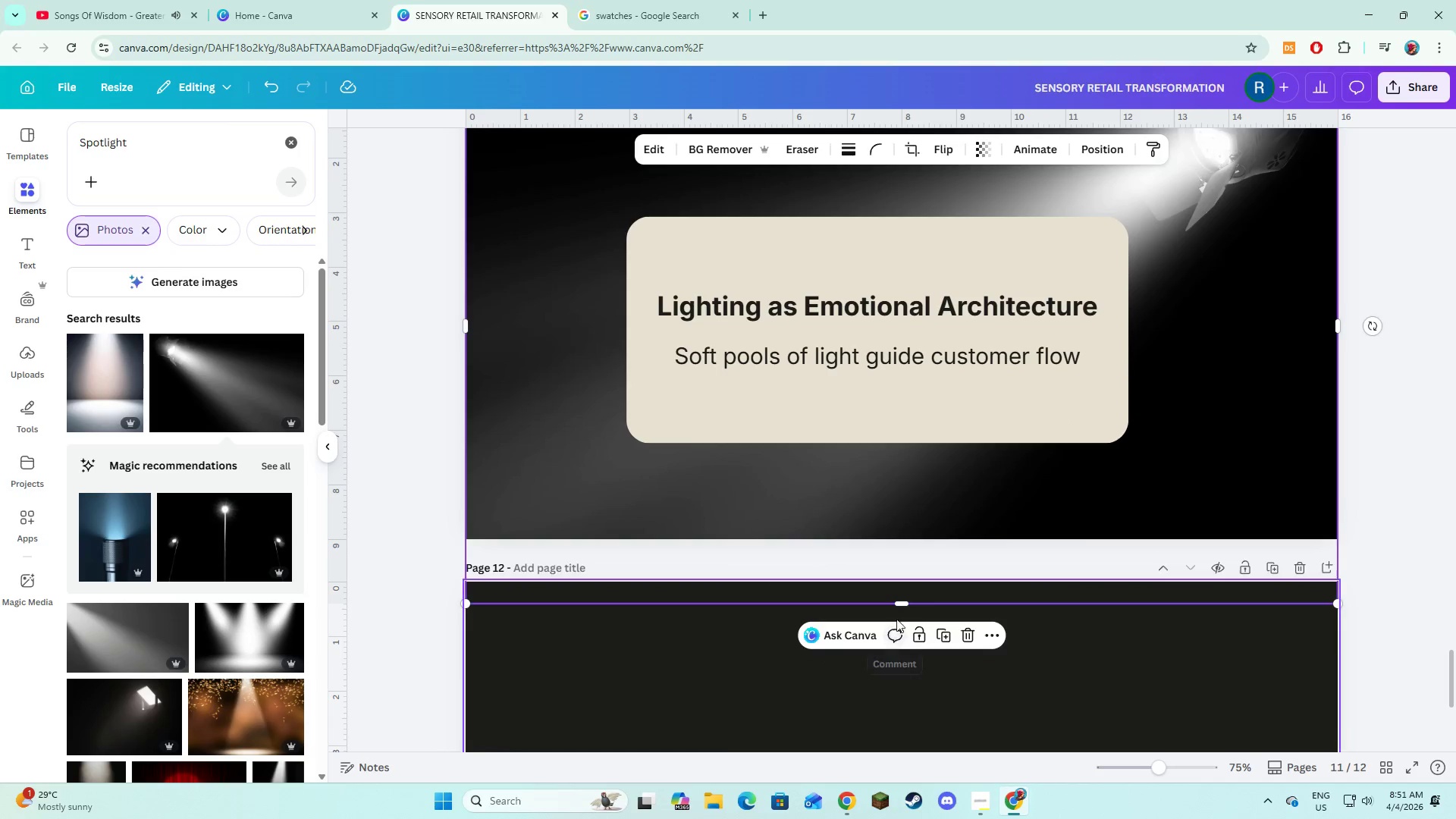 
left_click_drag(start_coordinate=[905, 607], to_coordinate=[912, 548])
 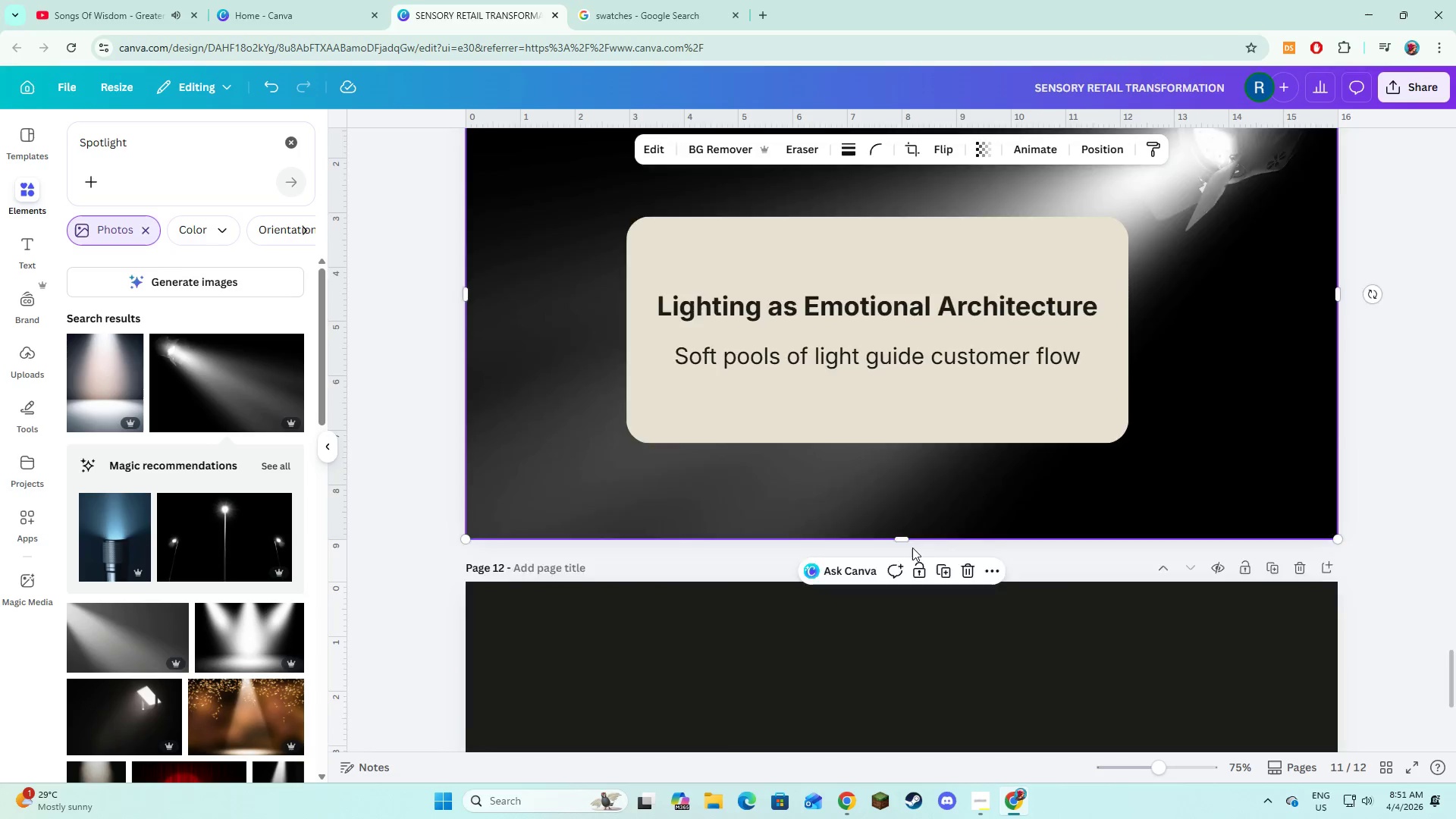 
scroll: coordinate [912, 548], scroll_direction: up, amount: 2.0
 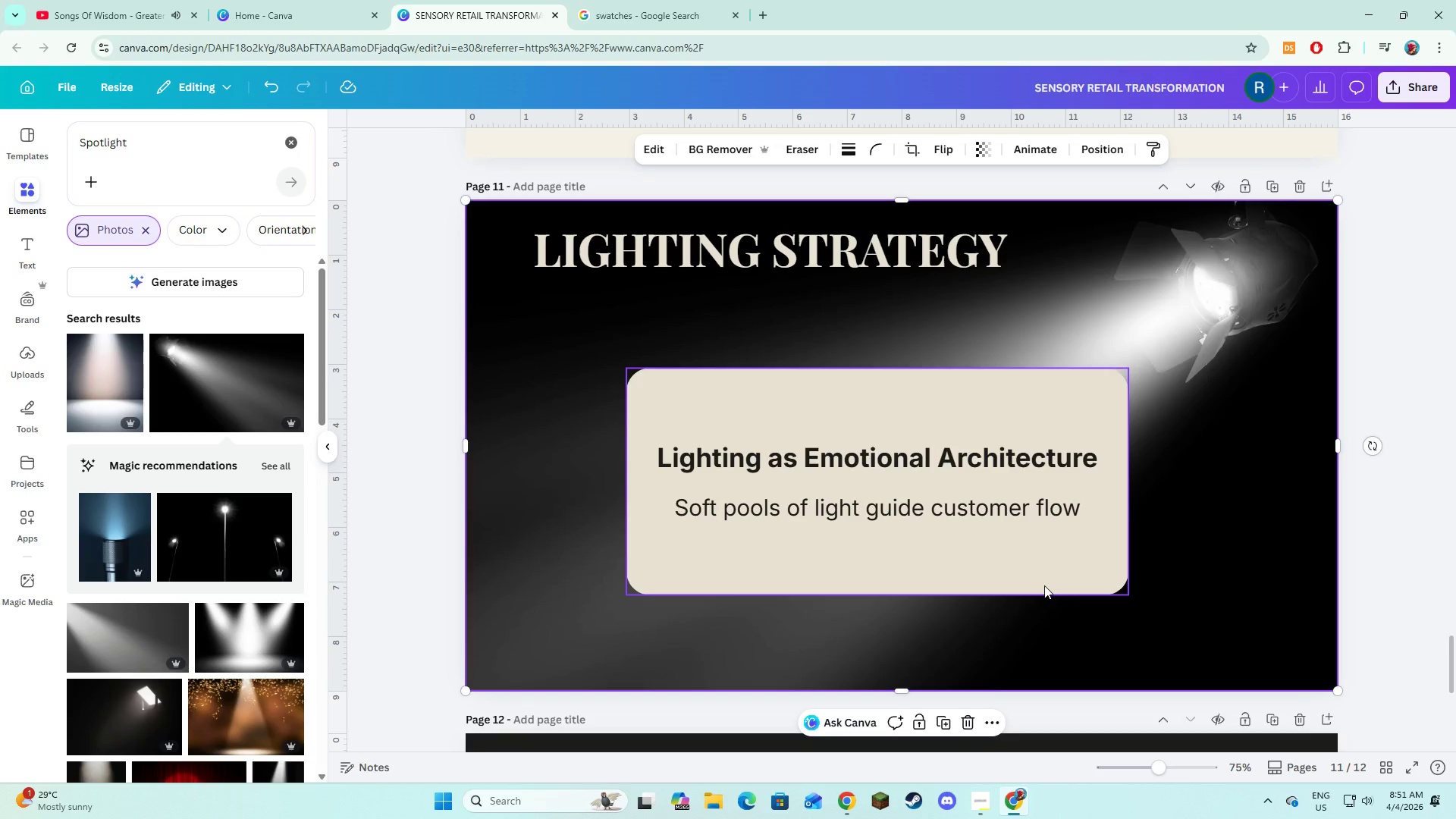 
wait(13.33)
 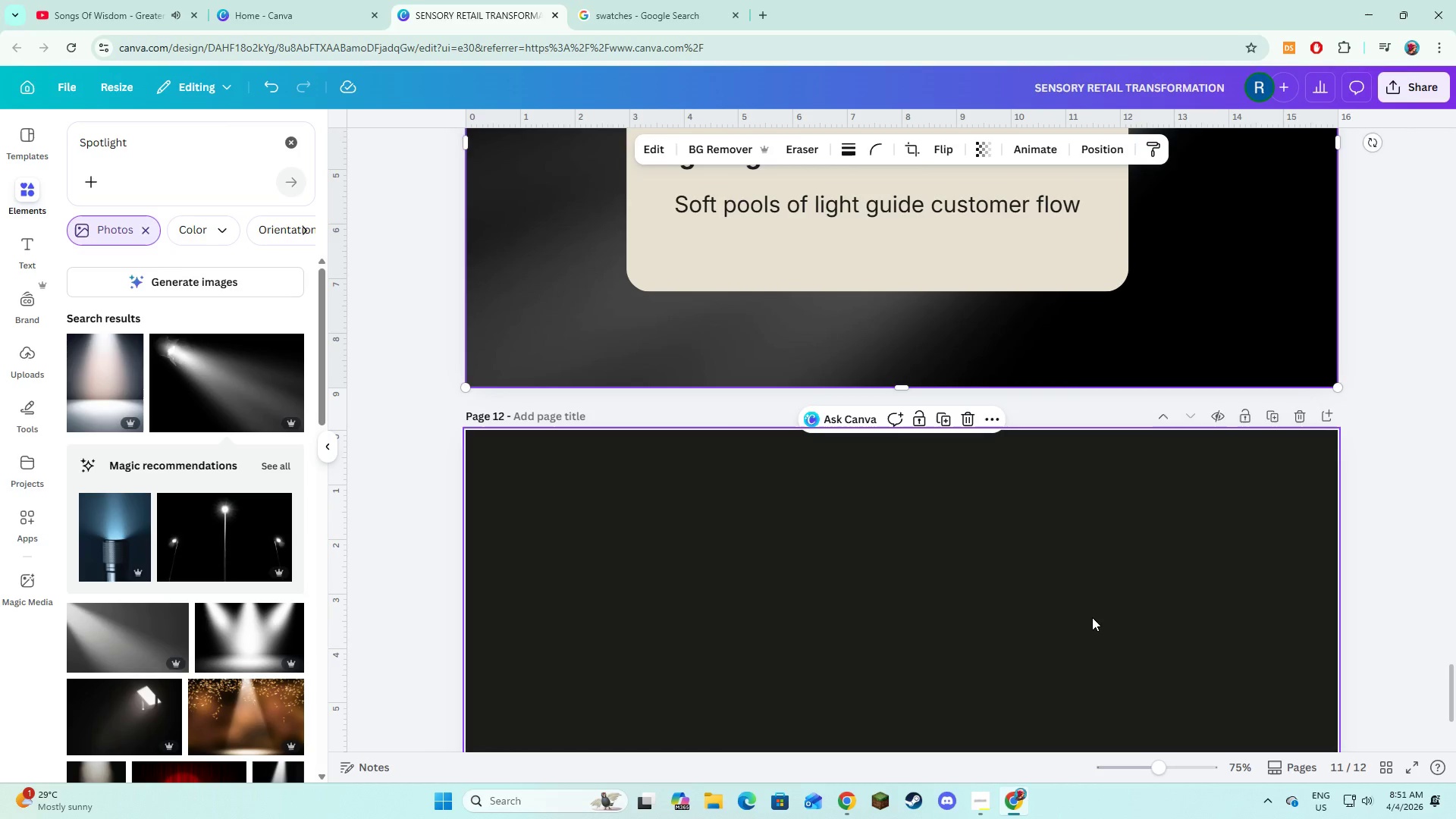 
left_click([1092, 617])
 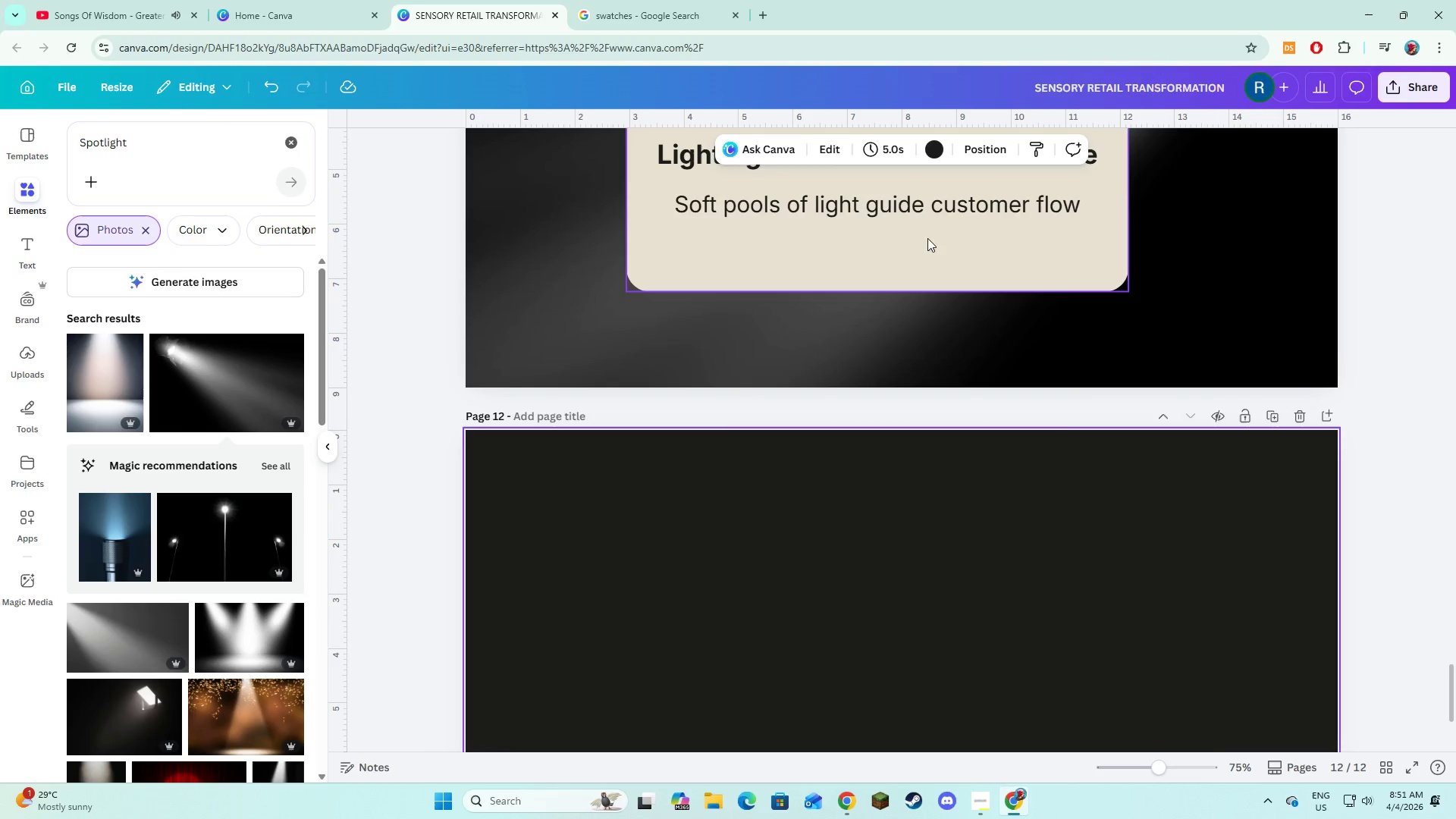 
scroll: coordinate [1092, 617], scroll_direction: down, amount: 4.0
 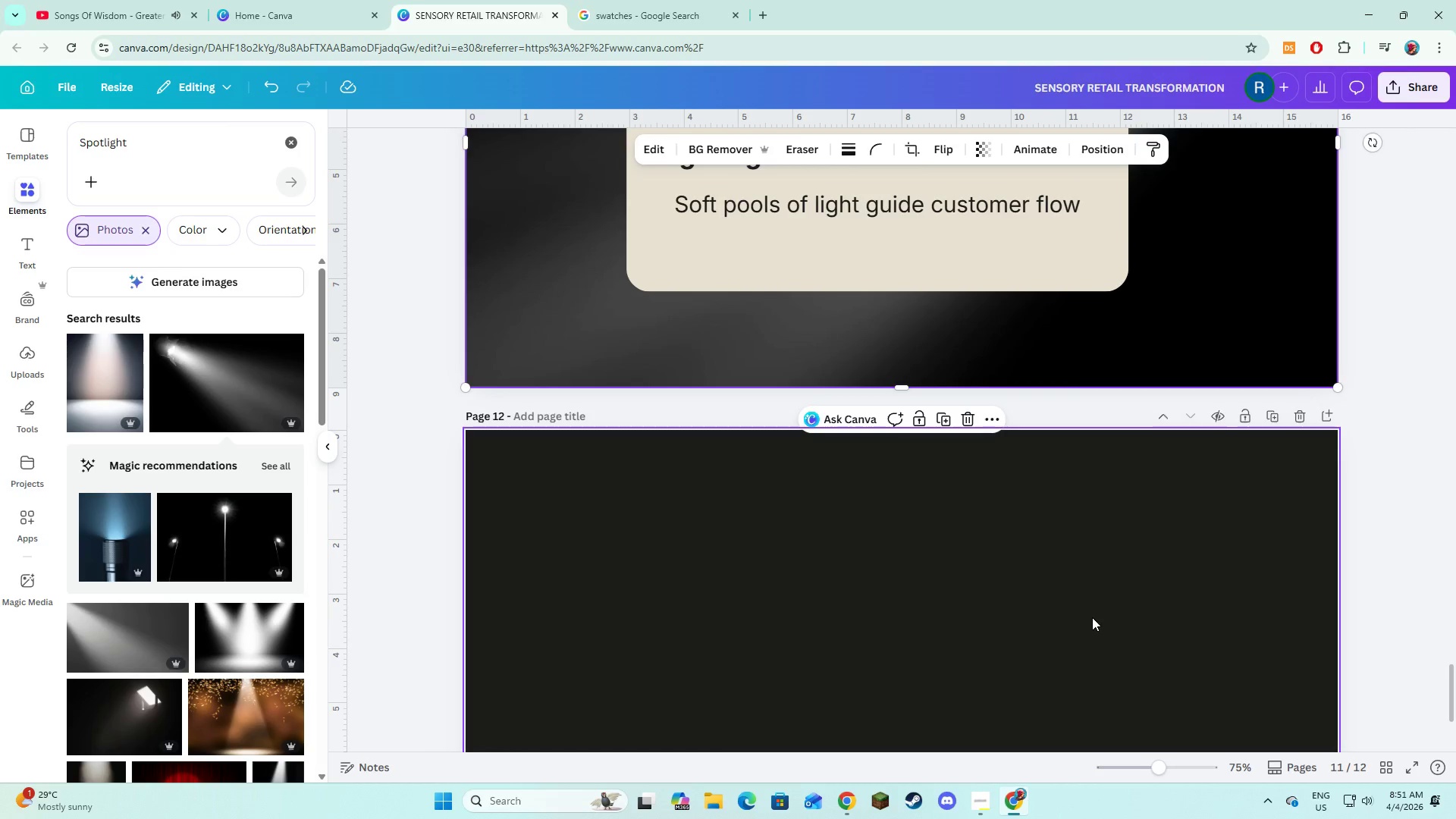 
left_click([925, 146])
 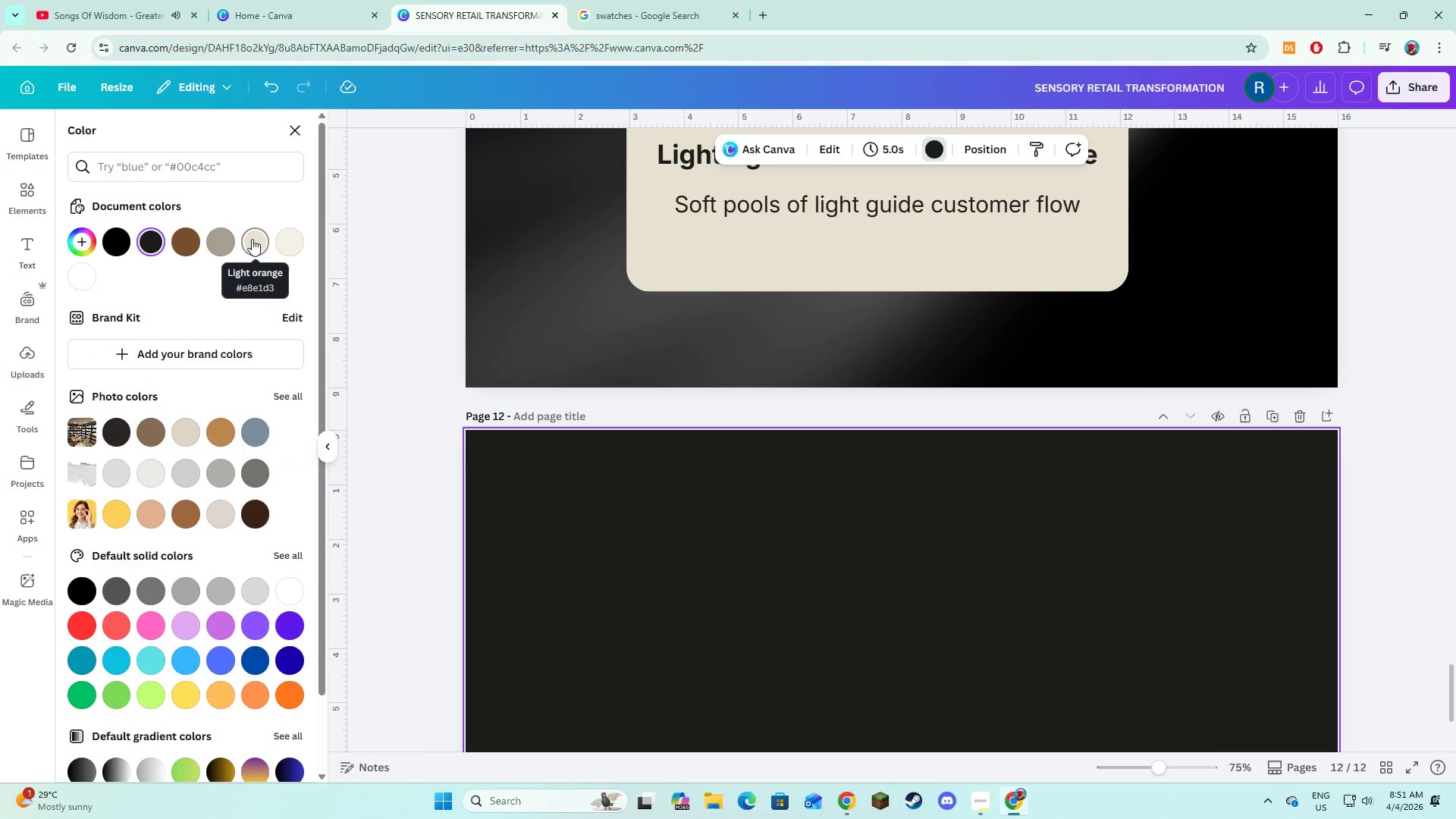 
mouse_move([256, 243])
 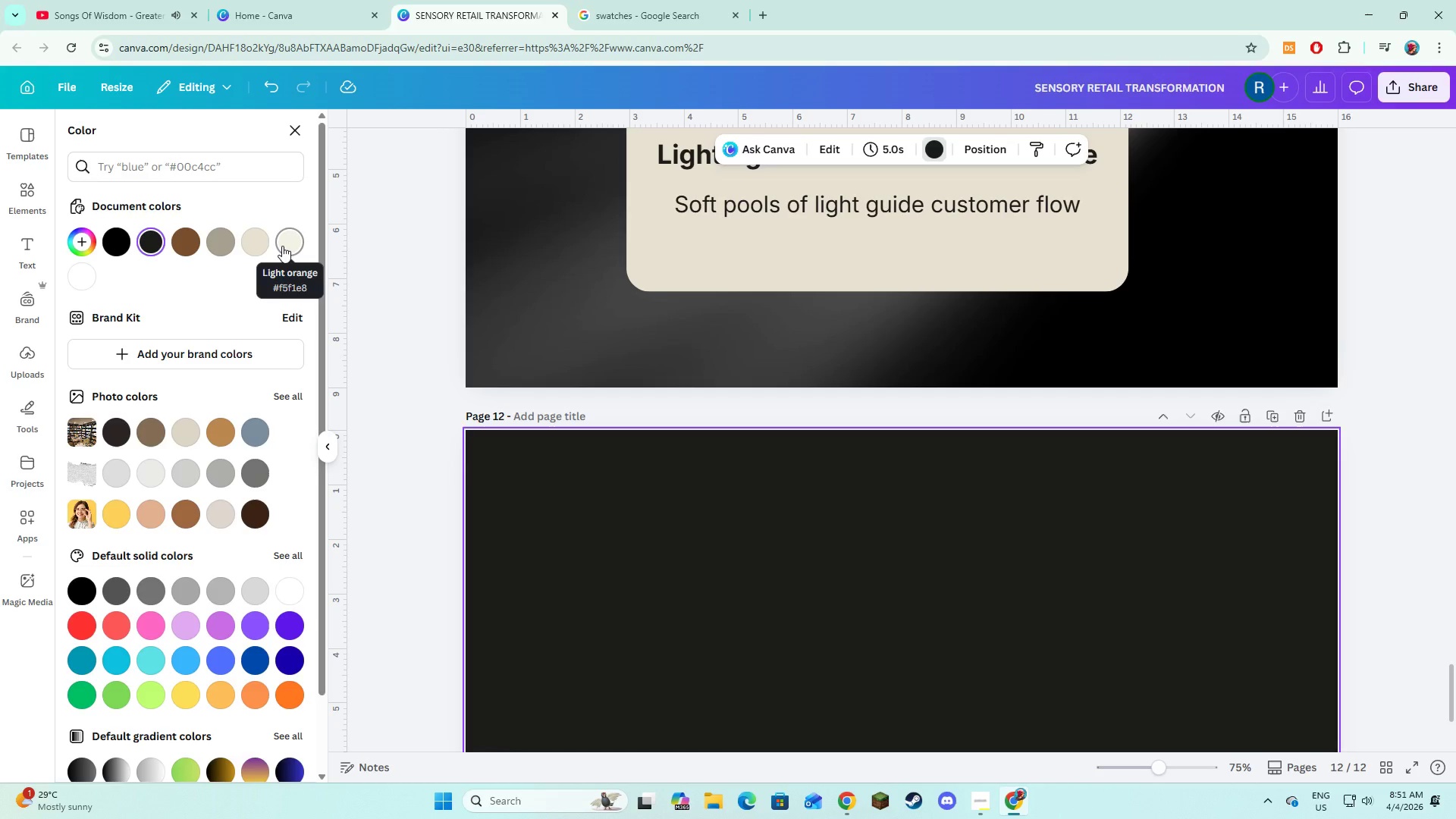 
wait(5.76)
 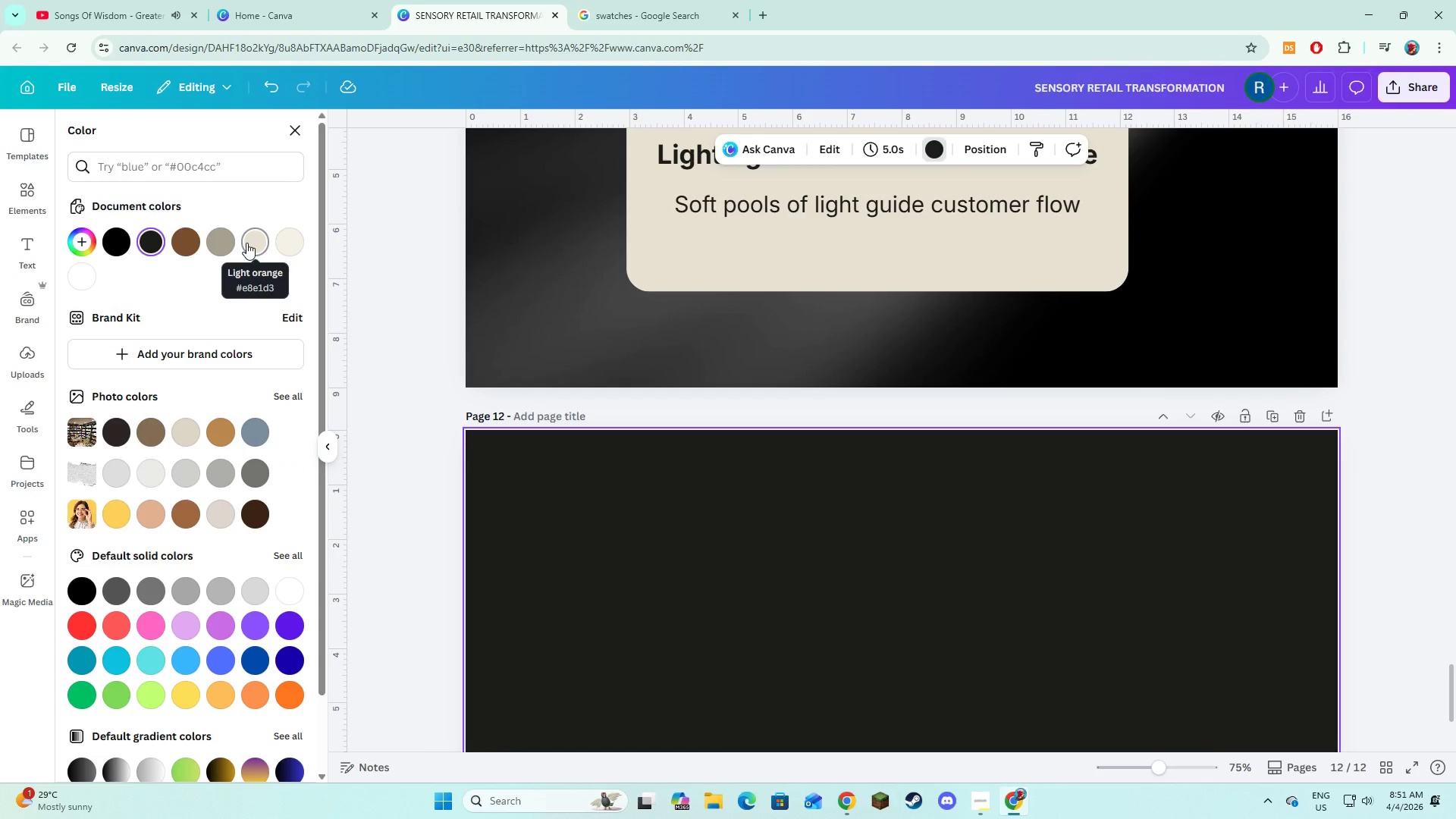 
left_click([249, 241])
 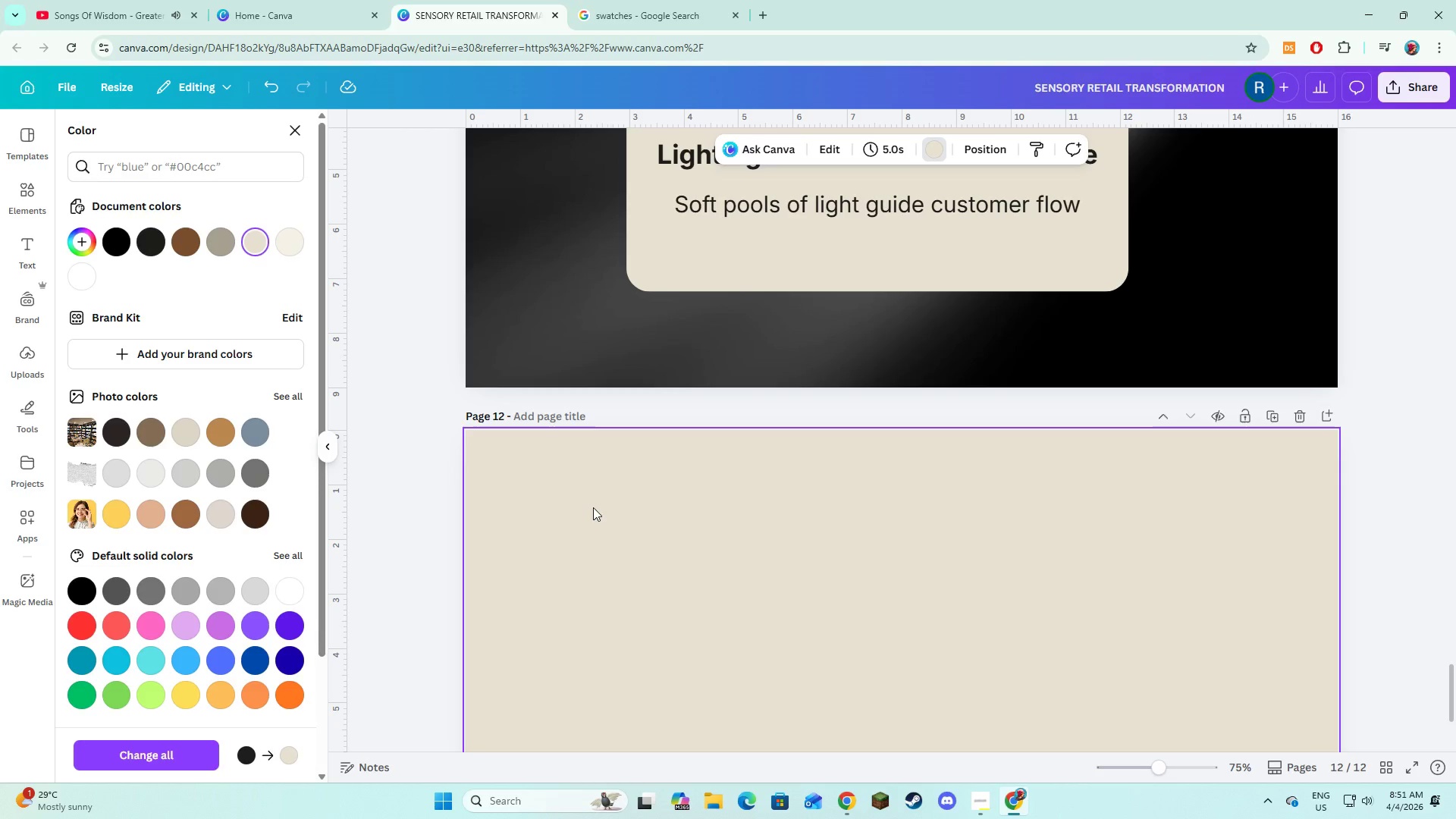 
left_click([593, 507])
 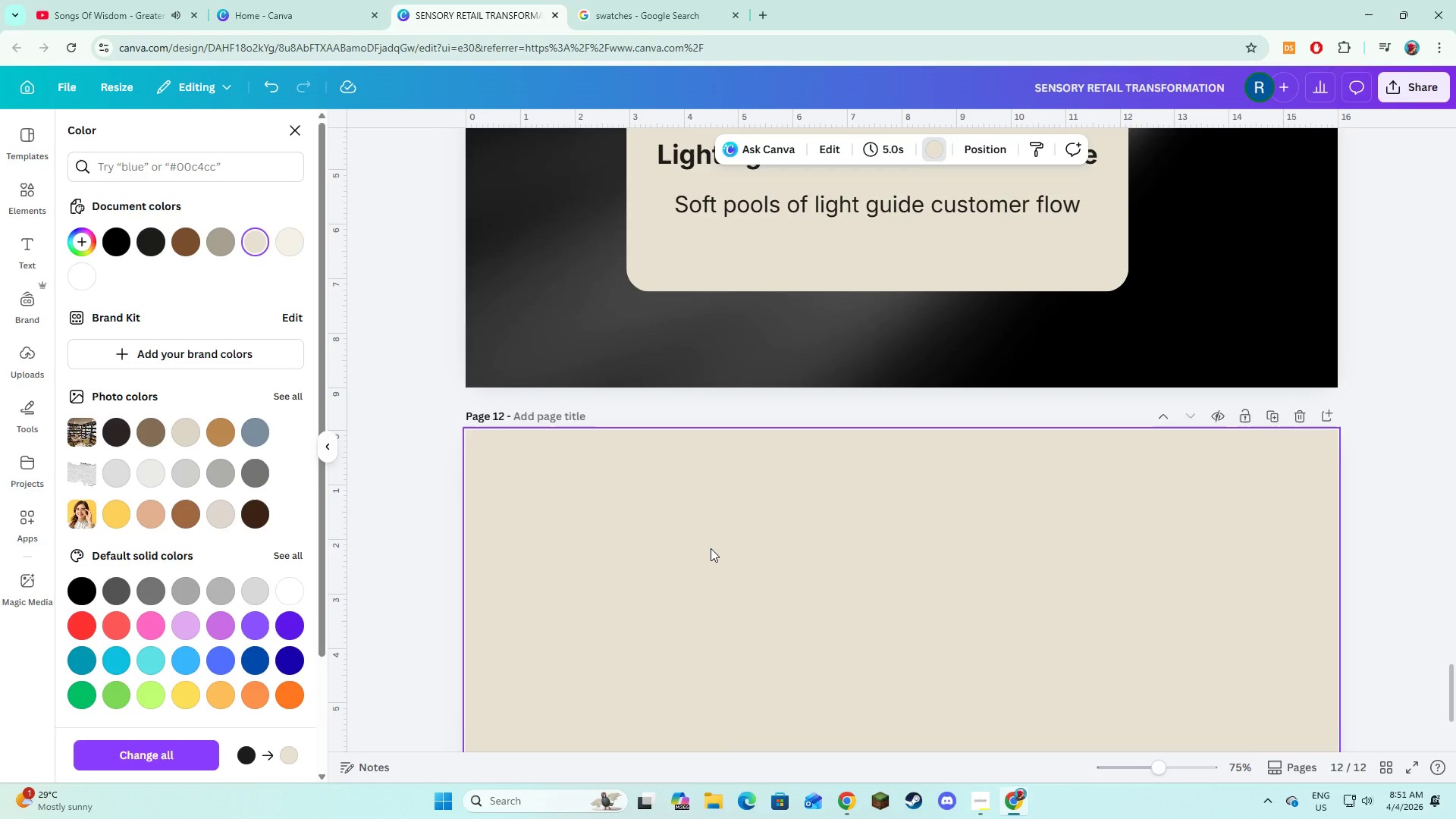 
scroll: coordinate [711, 549], scroll_direction: up, amount: 6.0
 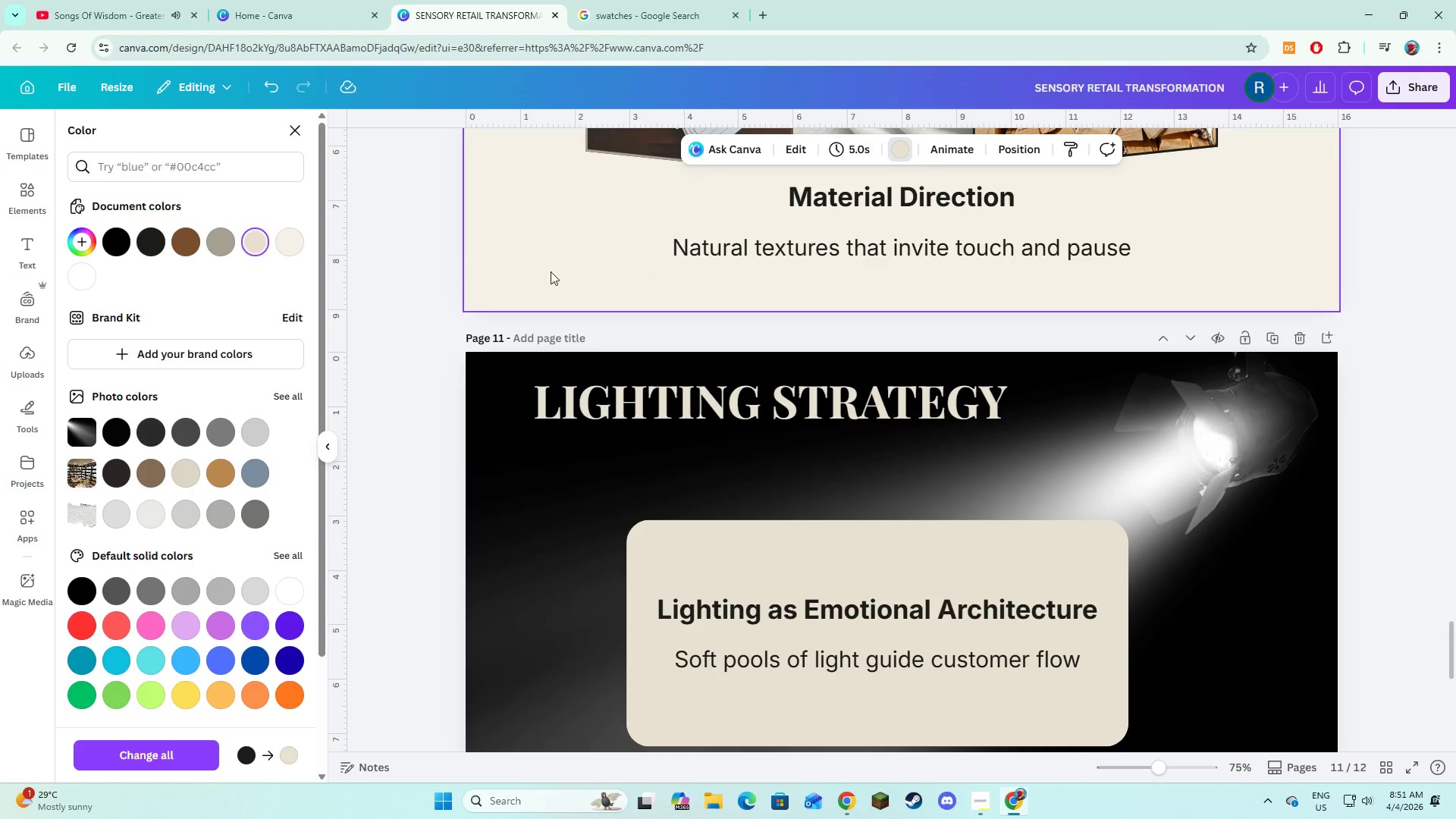 
left_click([544, 271])
 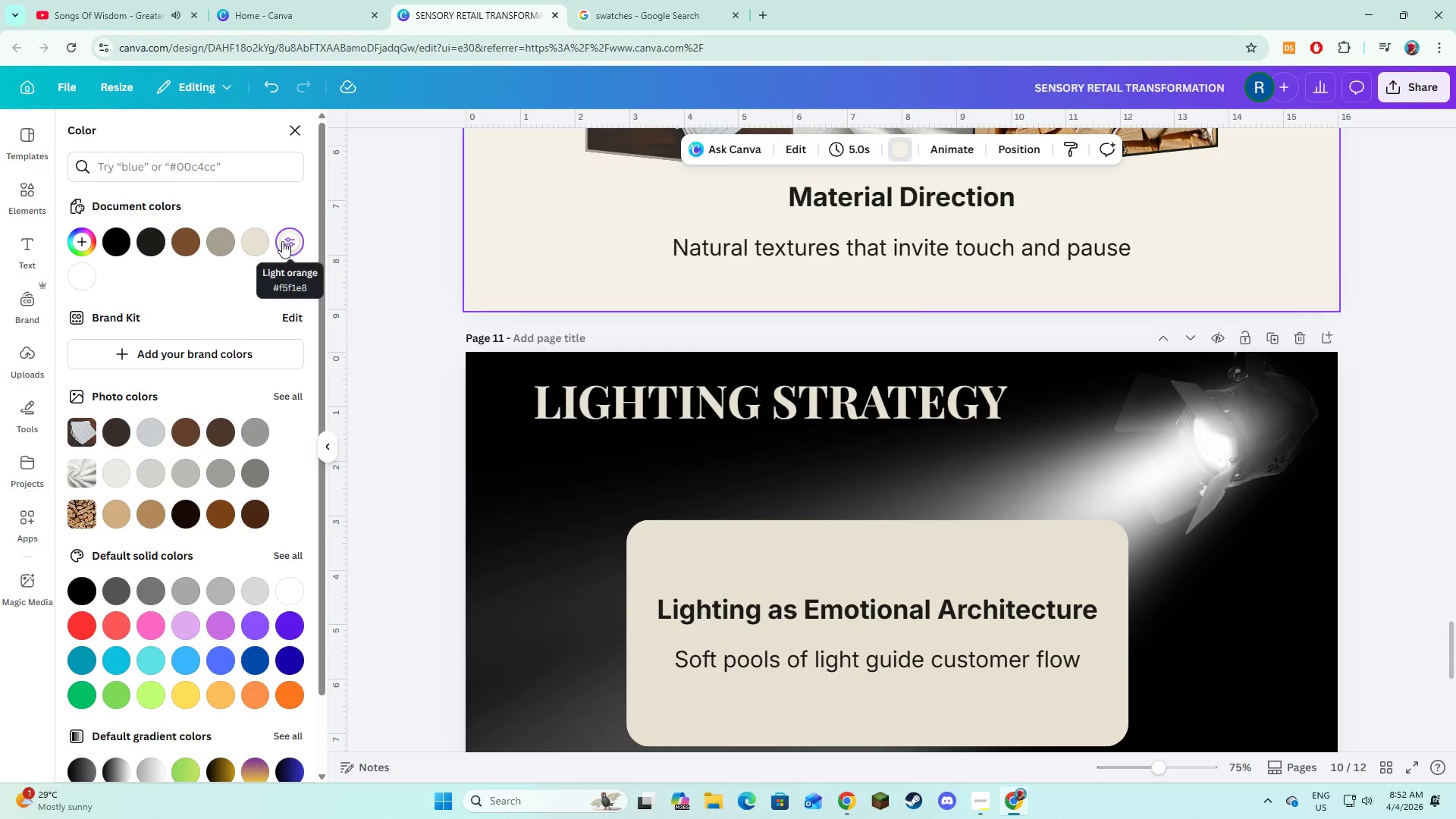 
scroll: coordinate [699, 553], scroll_direction: down, amount: 5.0
 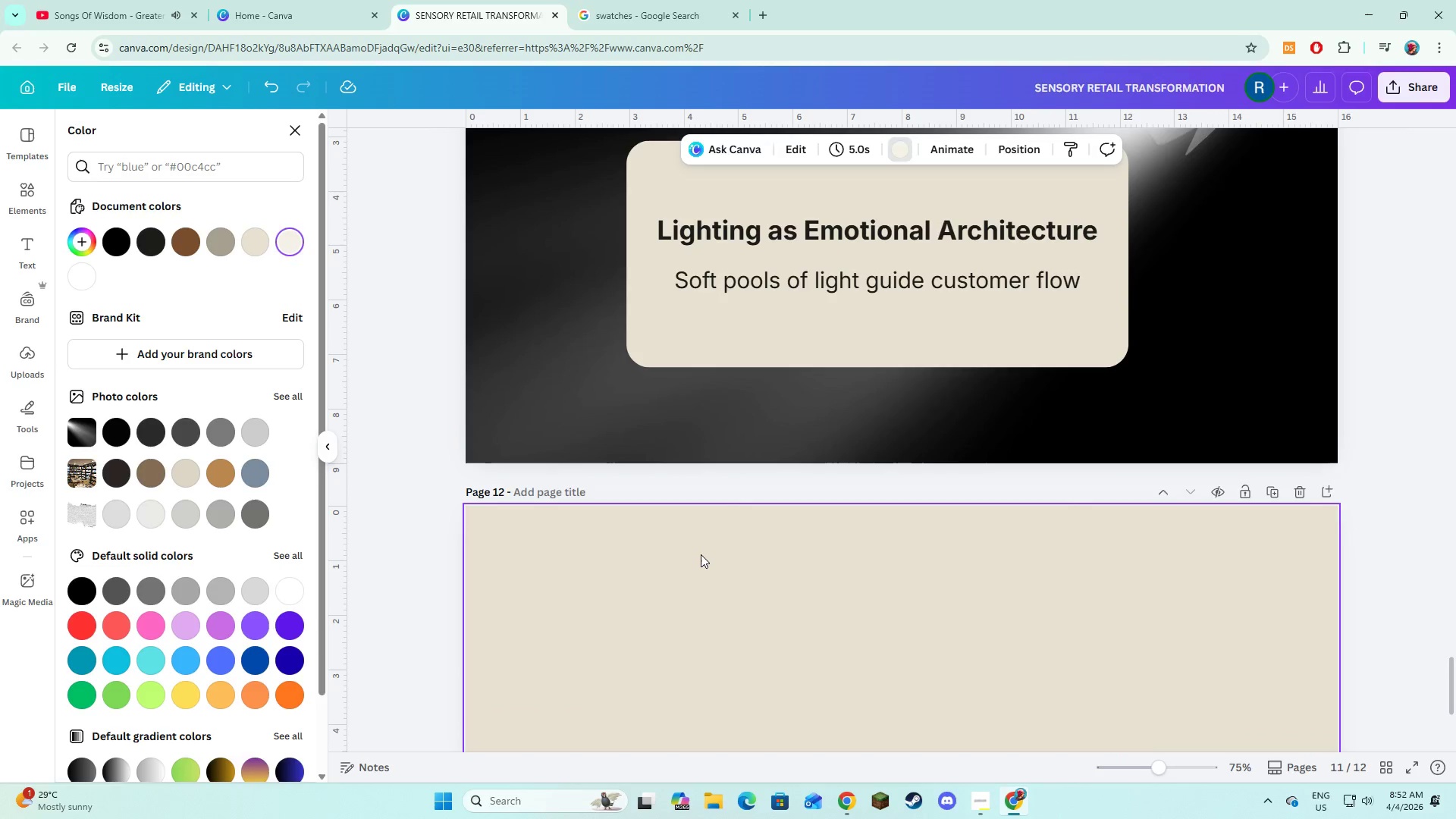 
left_click([701, 554])
 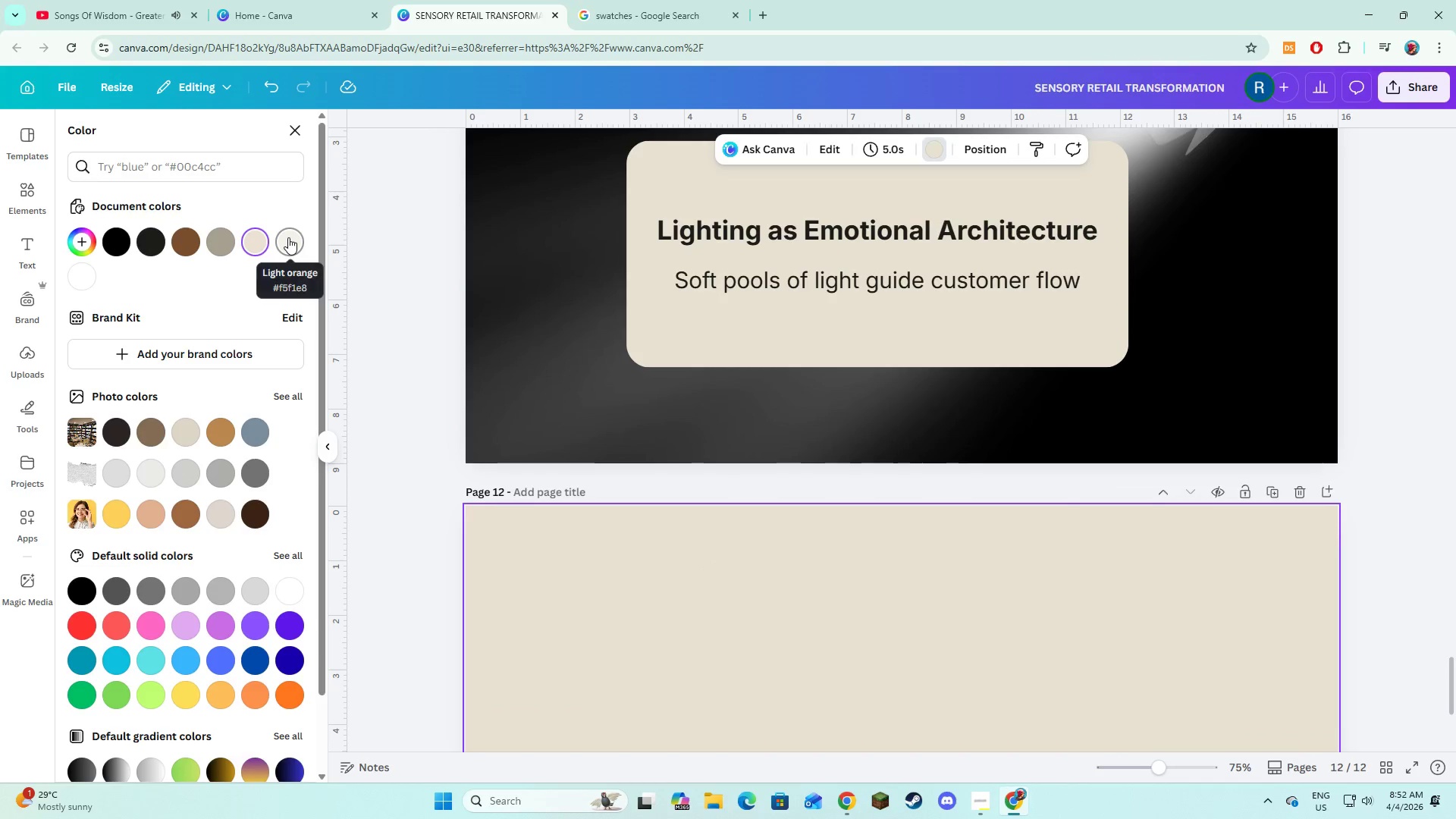 
left_click([288, 237])
 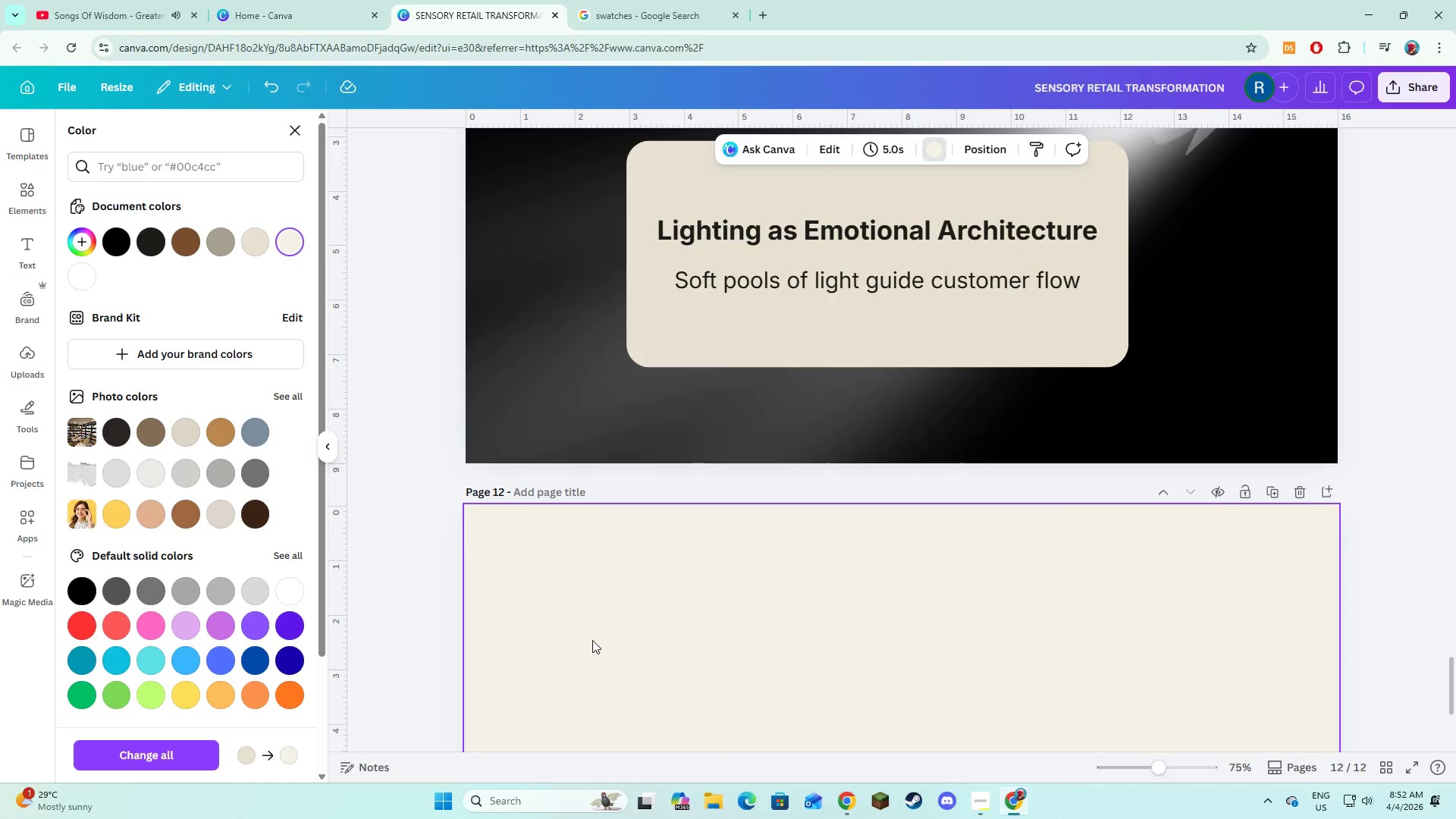 
left_click([593, 641])
 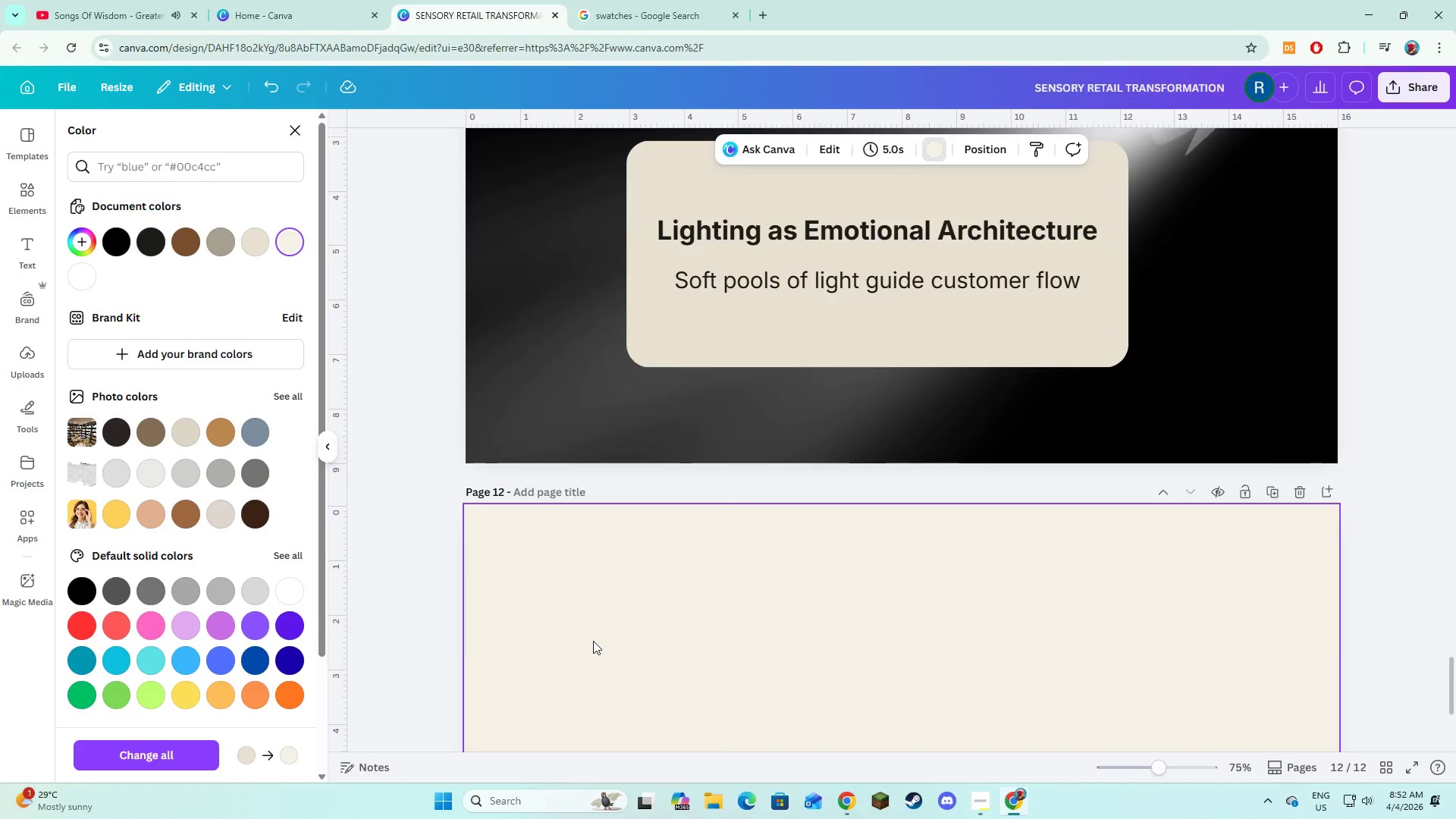 
scroll: coordinate [600, 625], scroll_direction: up, amount: 12.0
 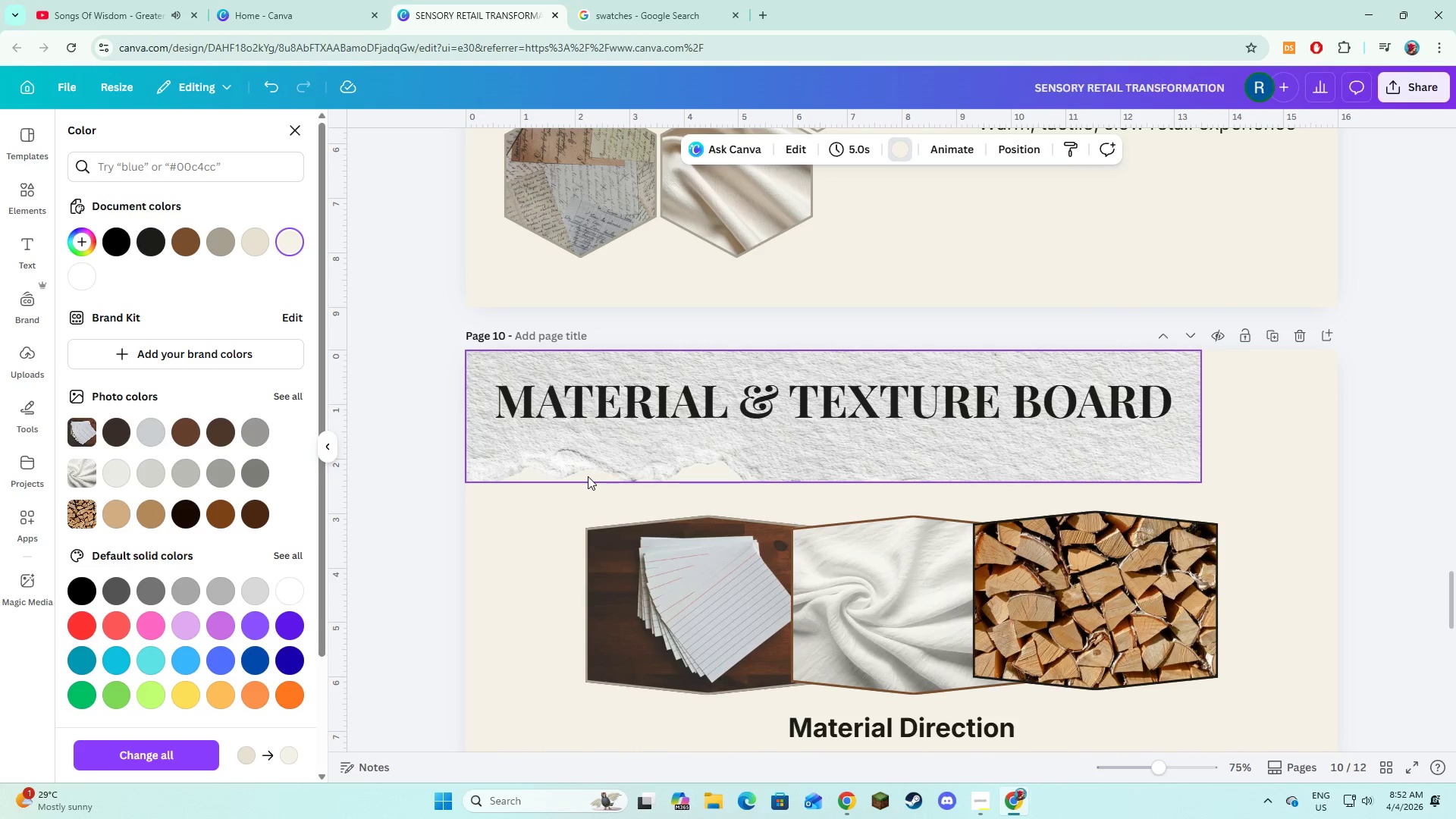 
left_click([588, 476])
 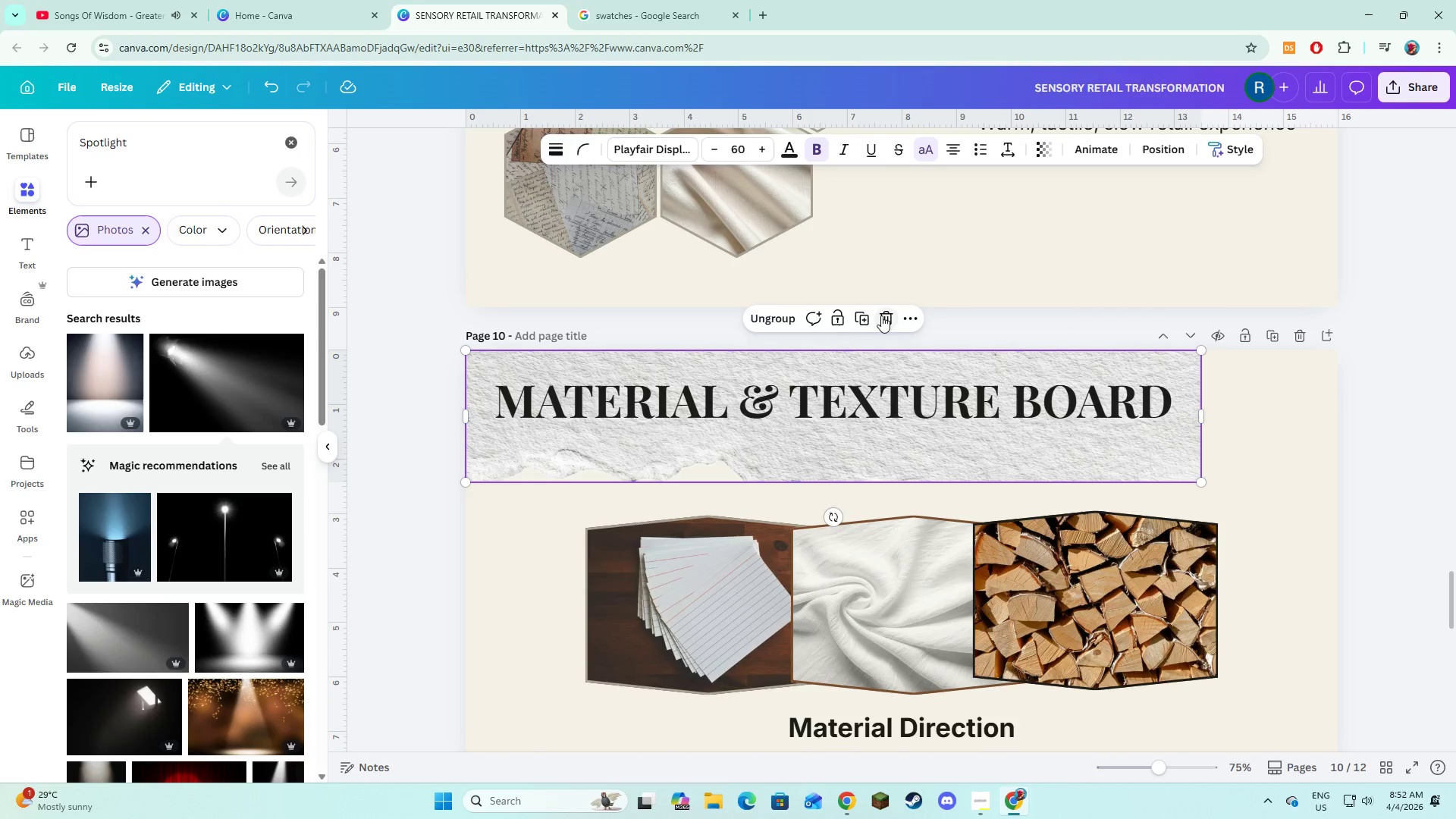 
left_click([870, 315])
 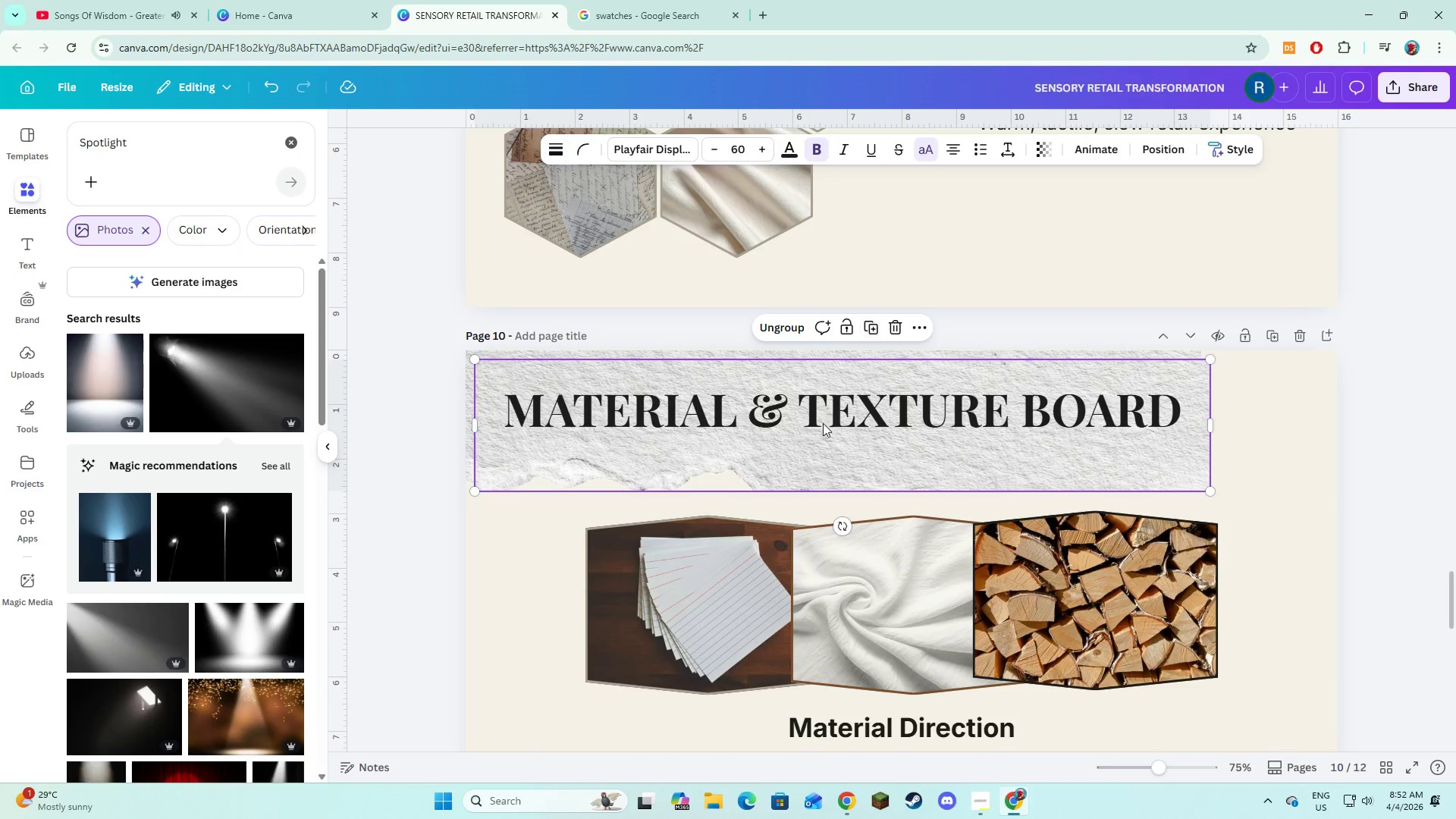 
left_click_drag(start_coordinate=[823, 423], to_coordinate=[817, 266])
 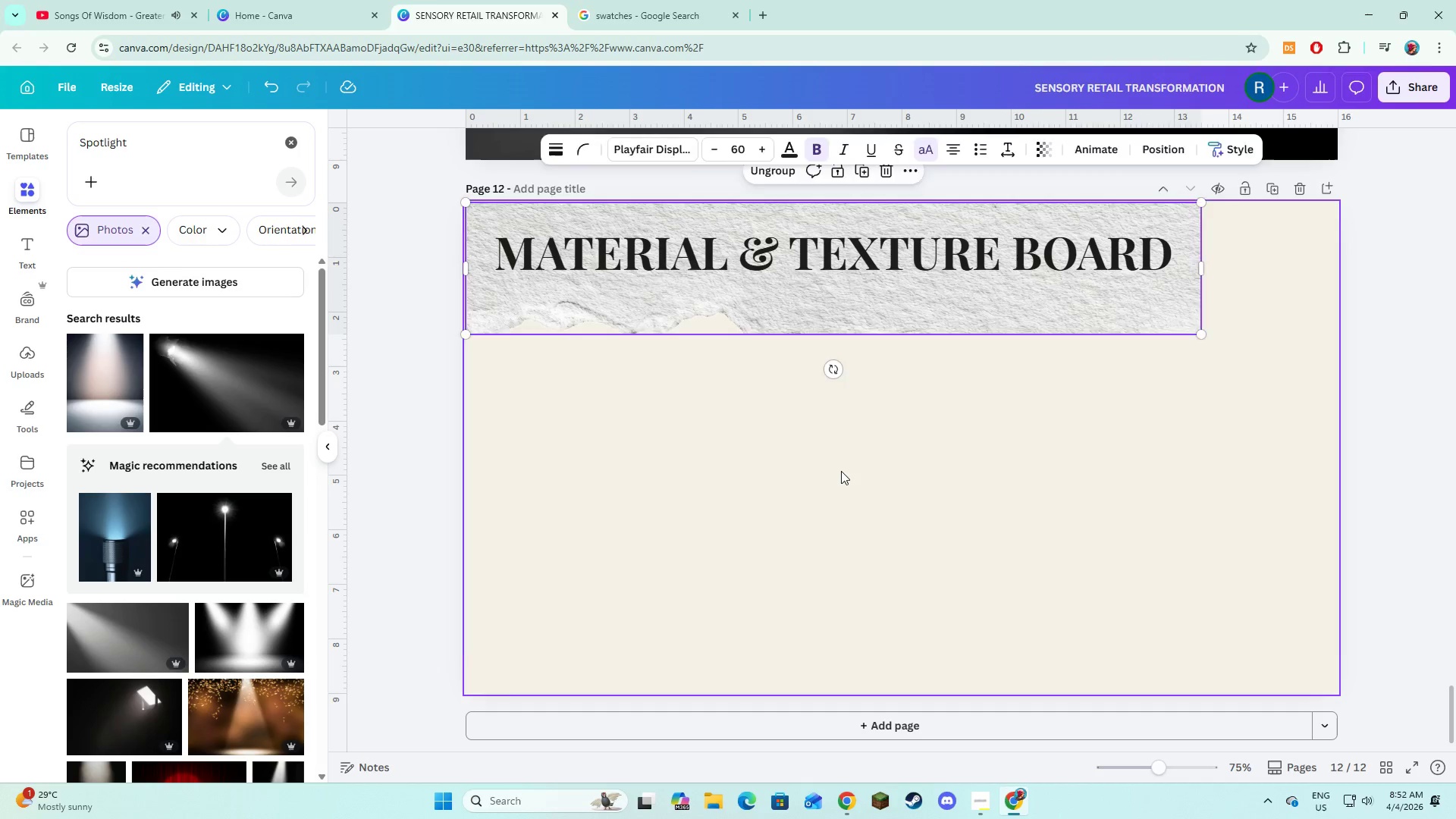 
scroll: coordinate [814, 424], scroll_direction: down, amount: 8.0
 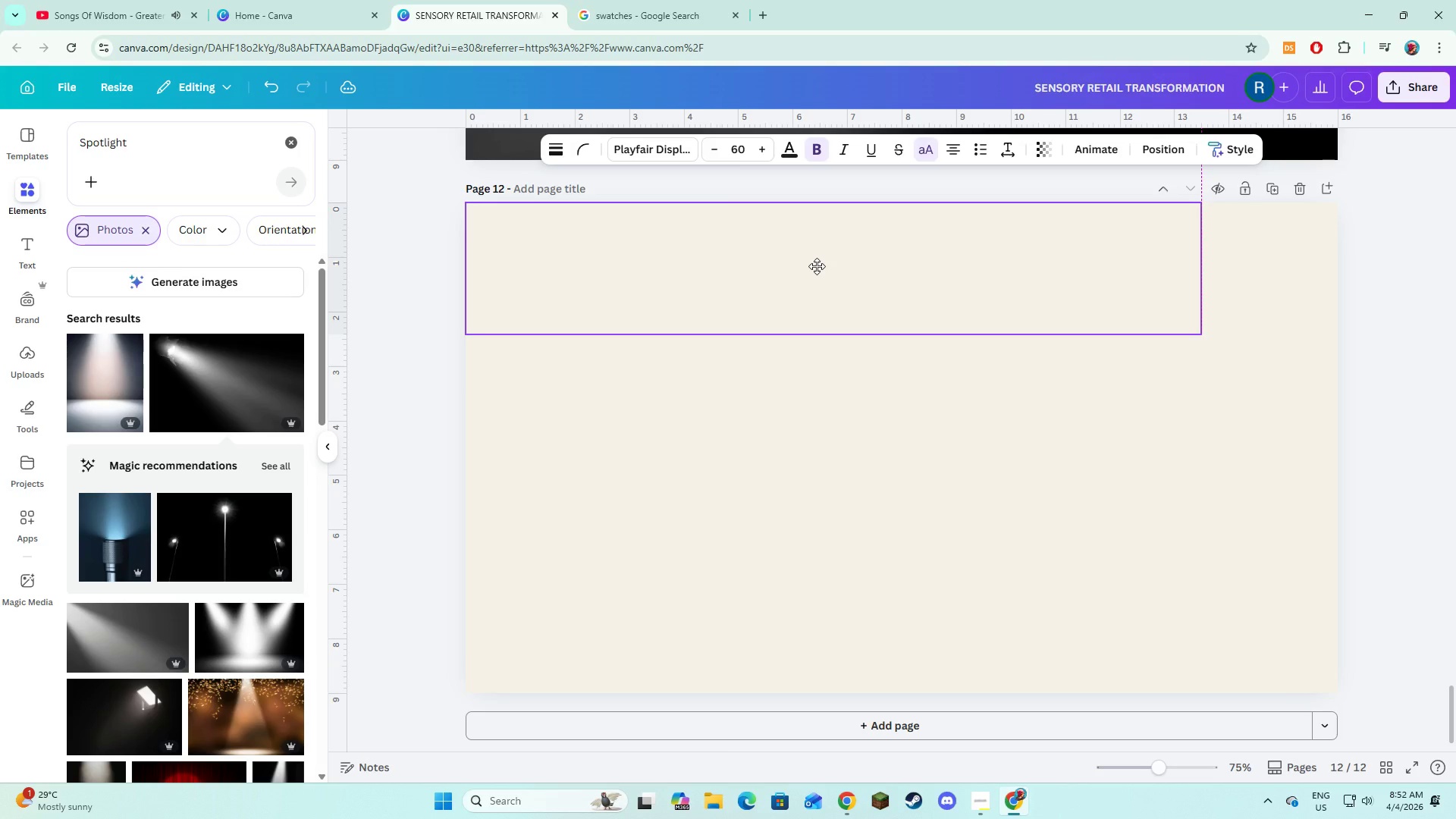 
left_click([841, 471])
 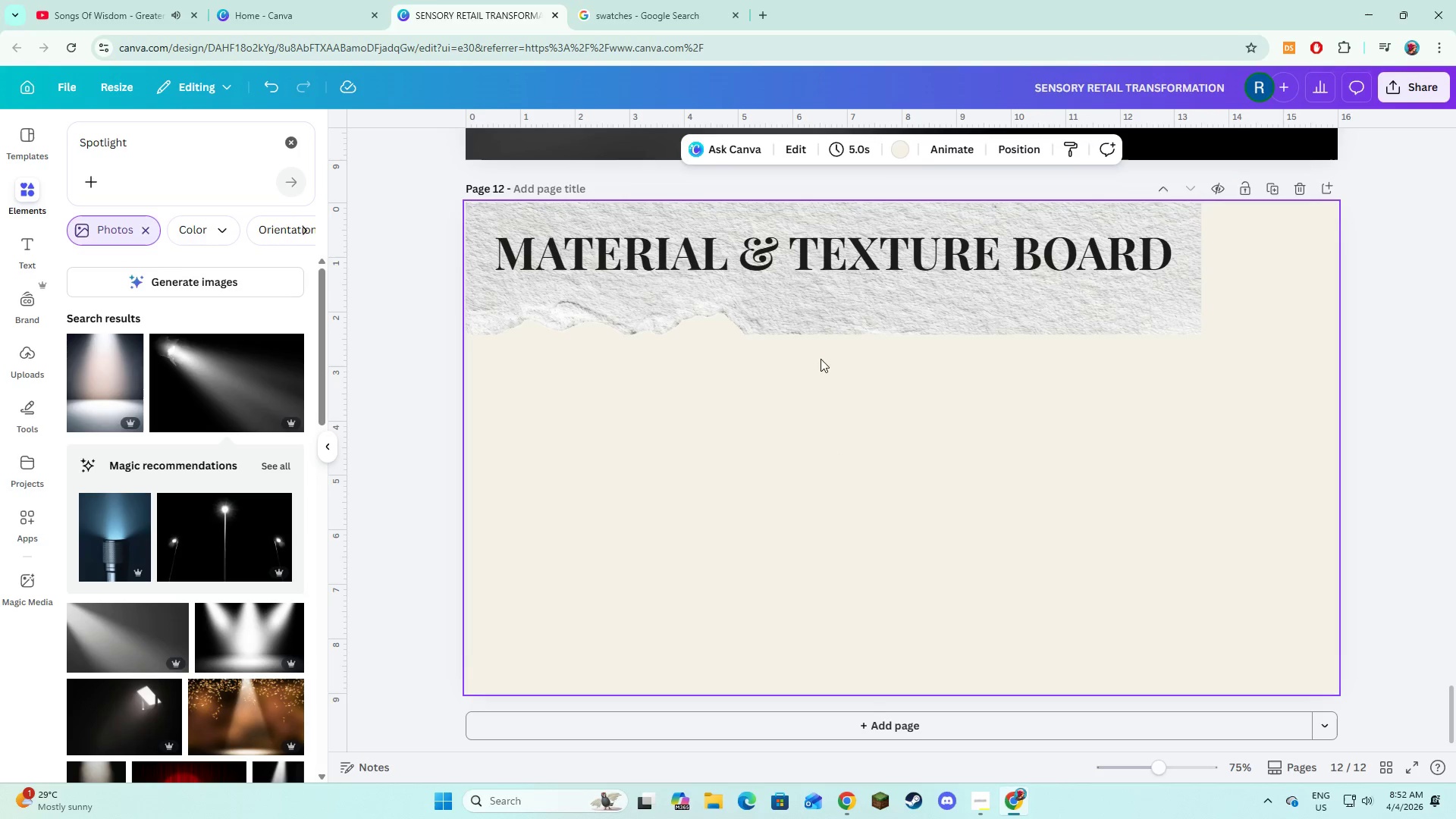 
double_click([769, 253])
 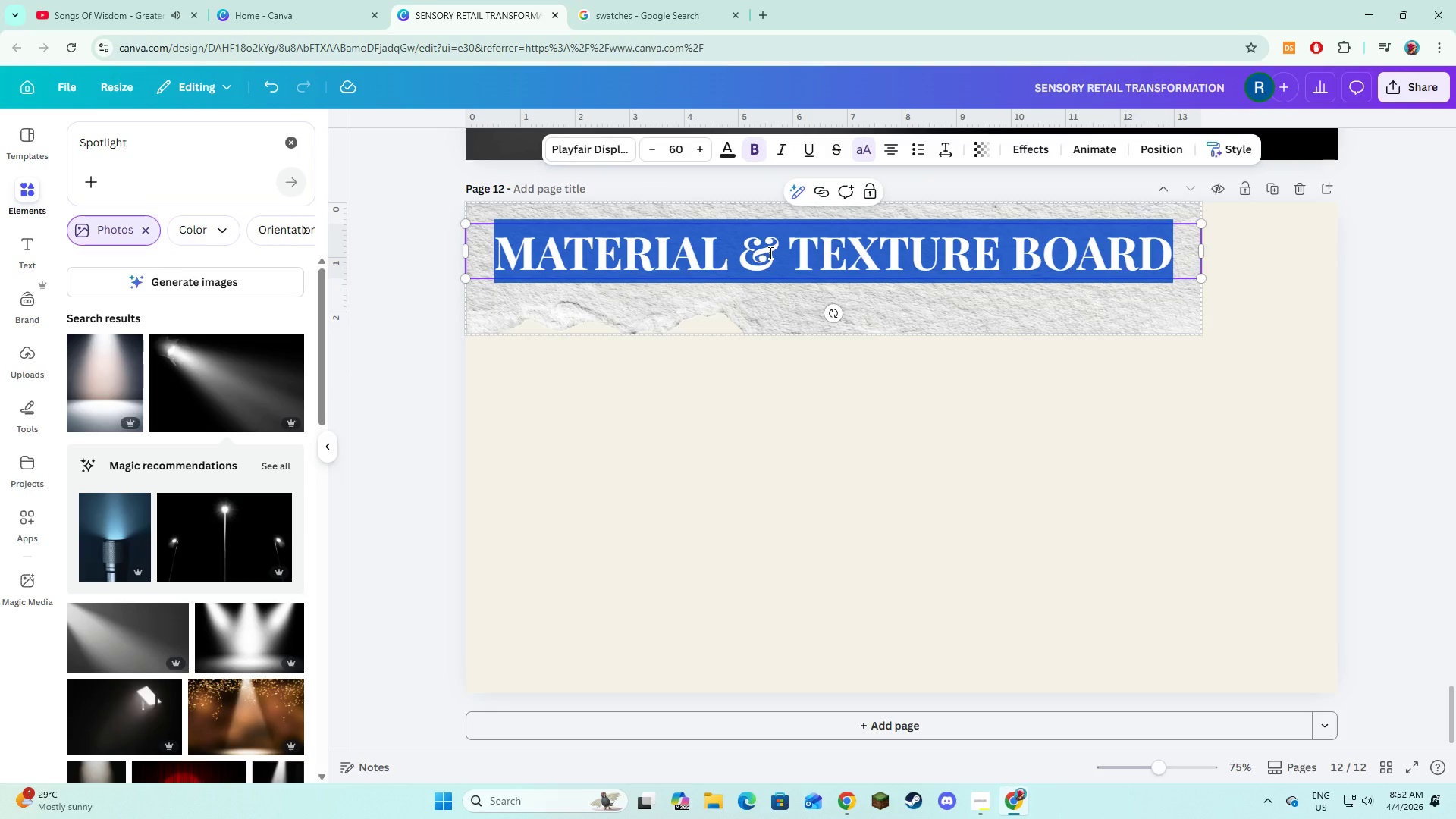 
type(roi of athmosphere)
 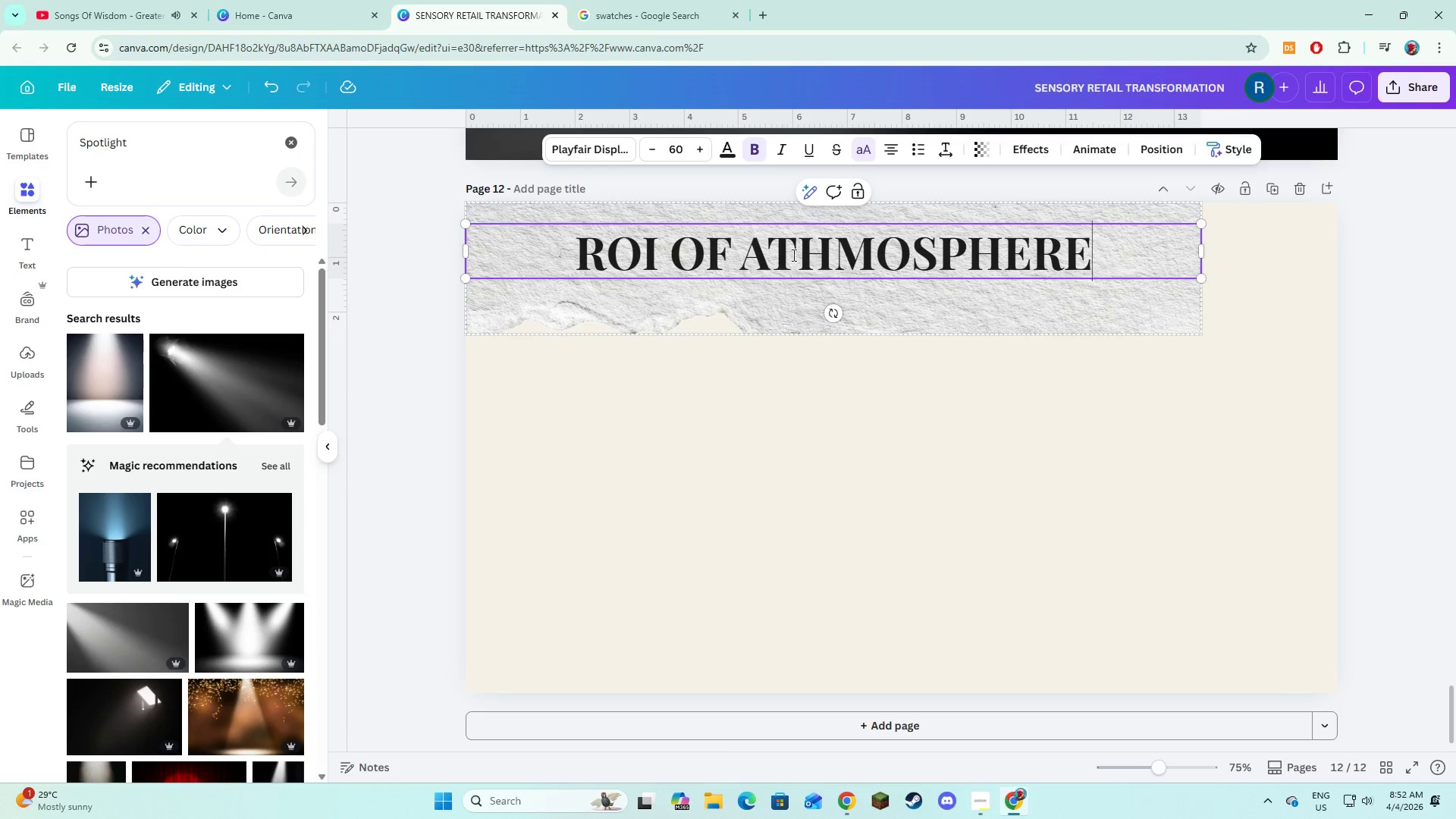 
left_click([860, 516])
 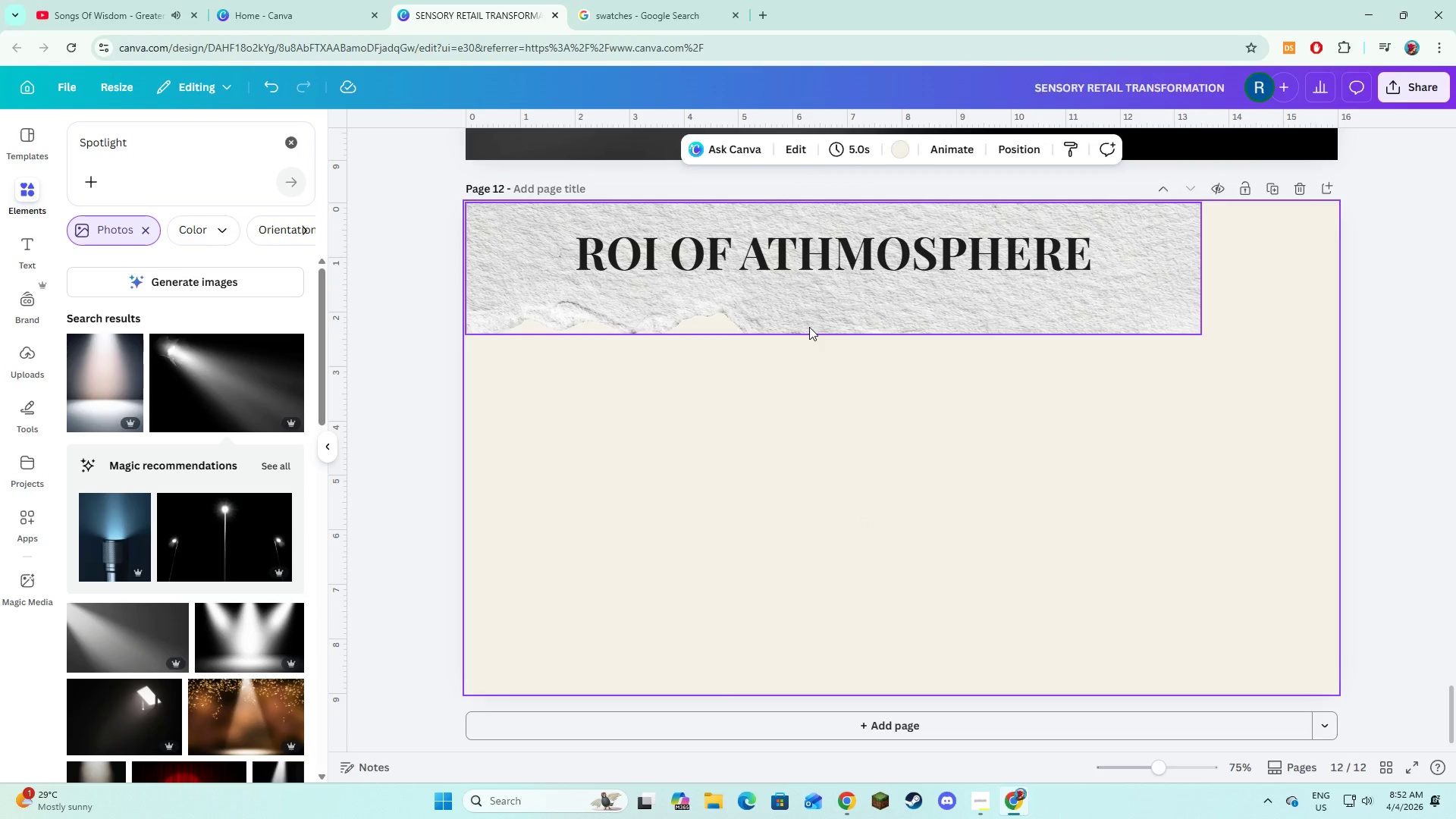 
left_click([809, 327])
 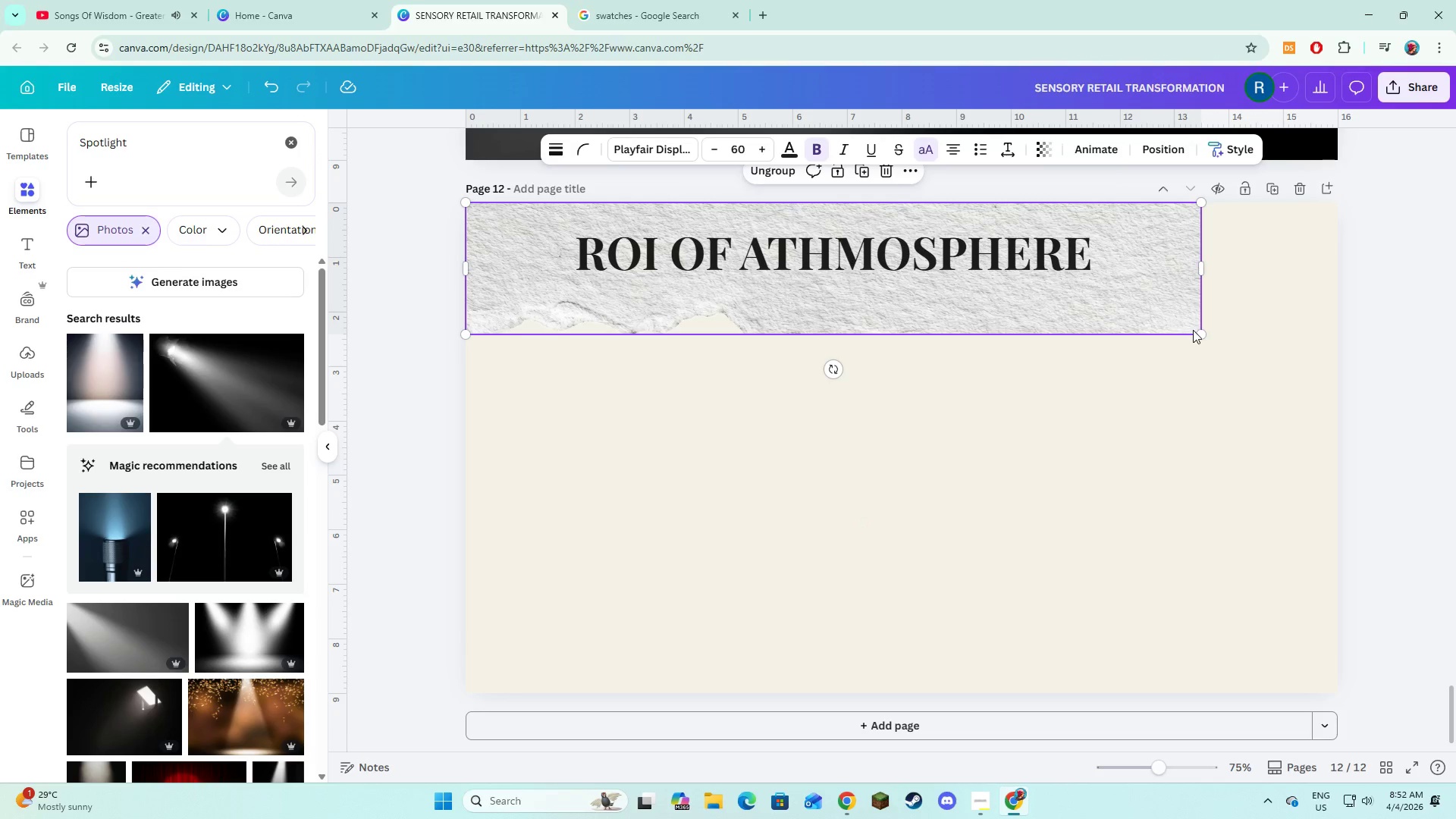 
left_click_drag(start_coordinate=[1198, 332], to_coordinate=[1125, 306])
 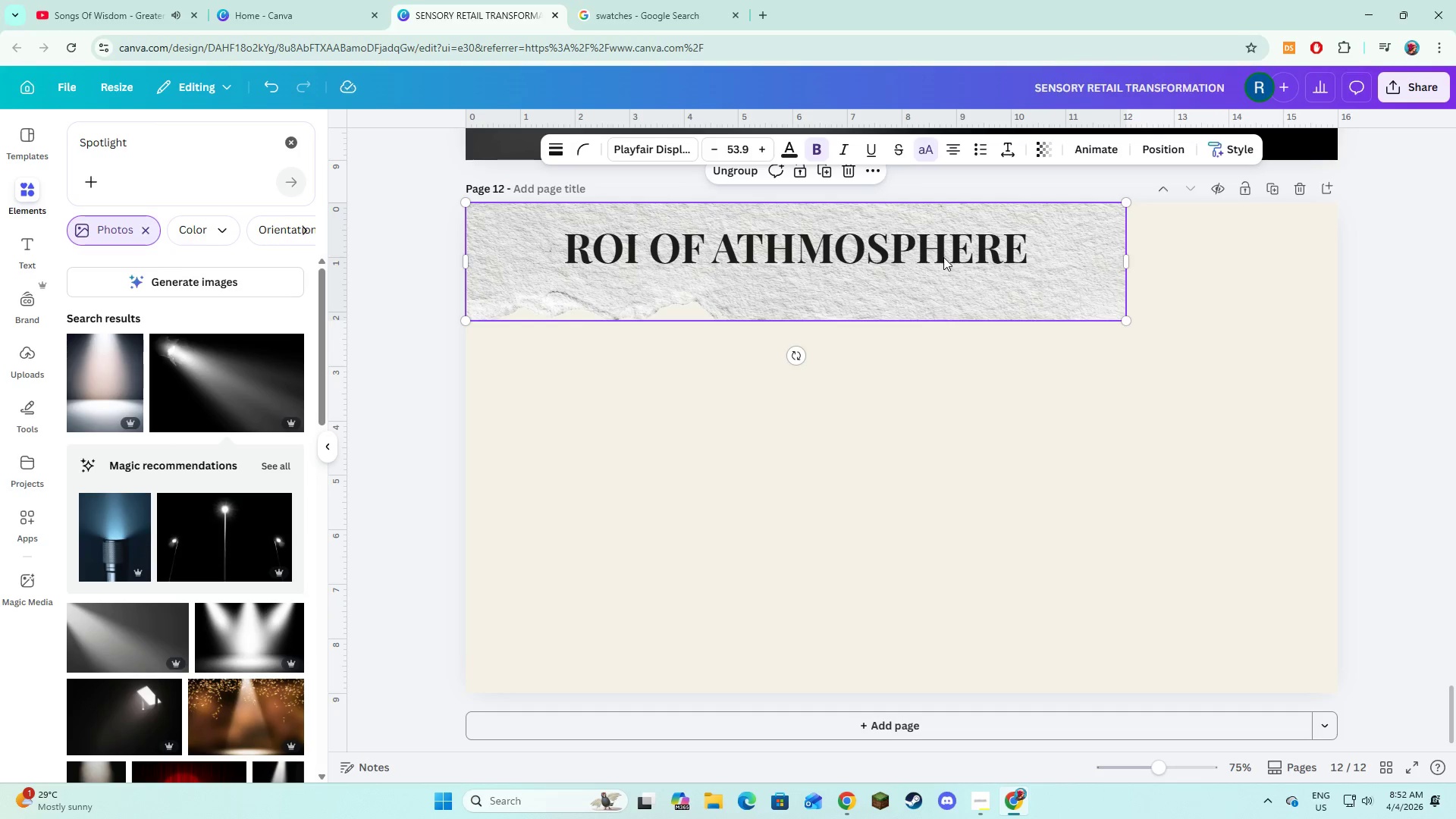 
key(Control+Z)
 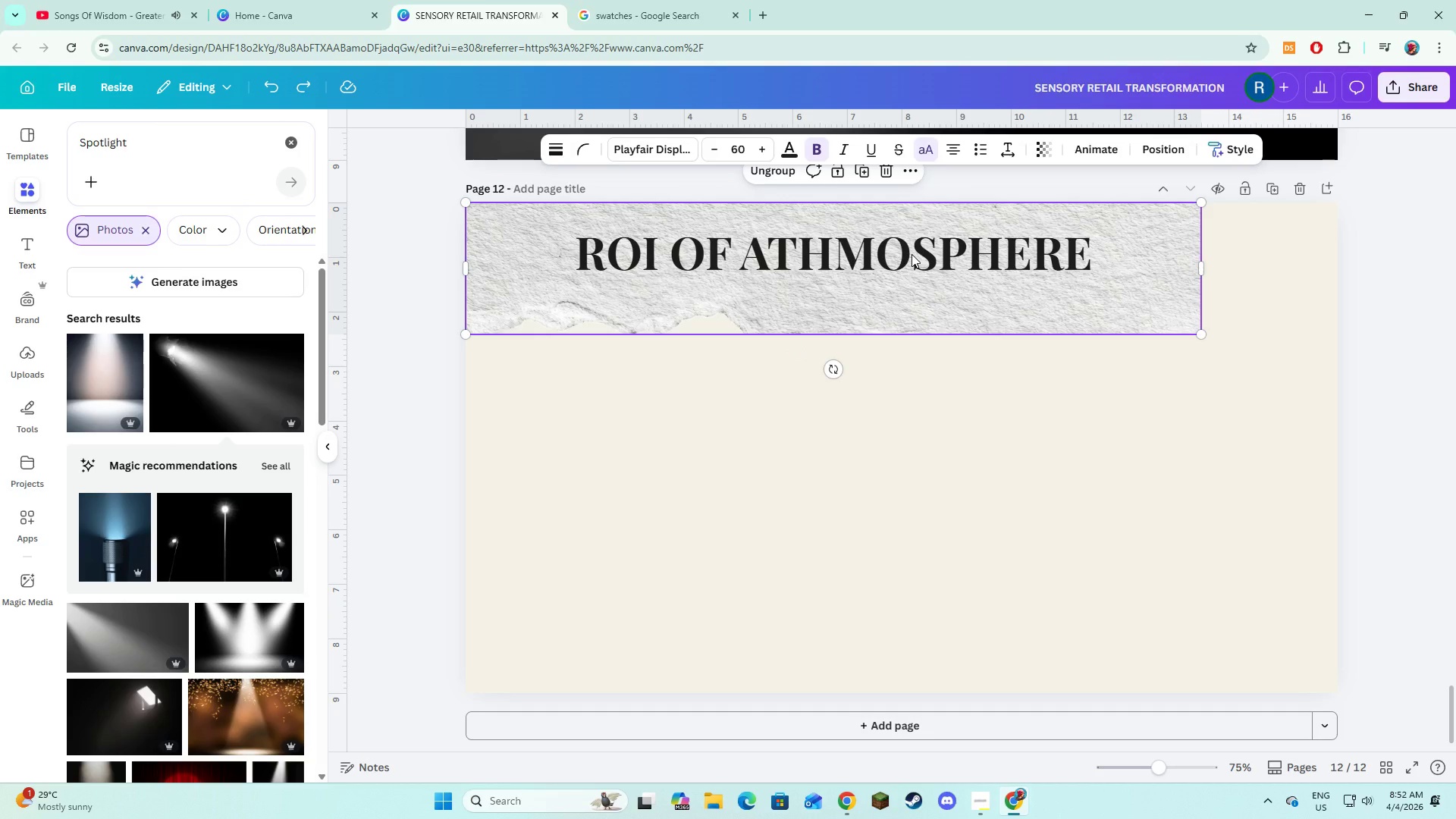 
left_click([912, 254])
 